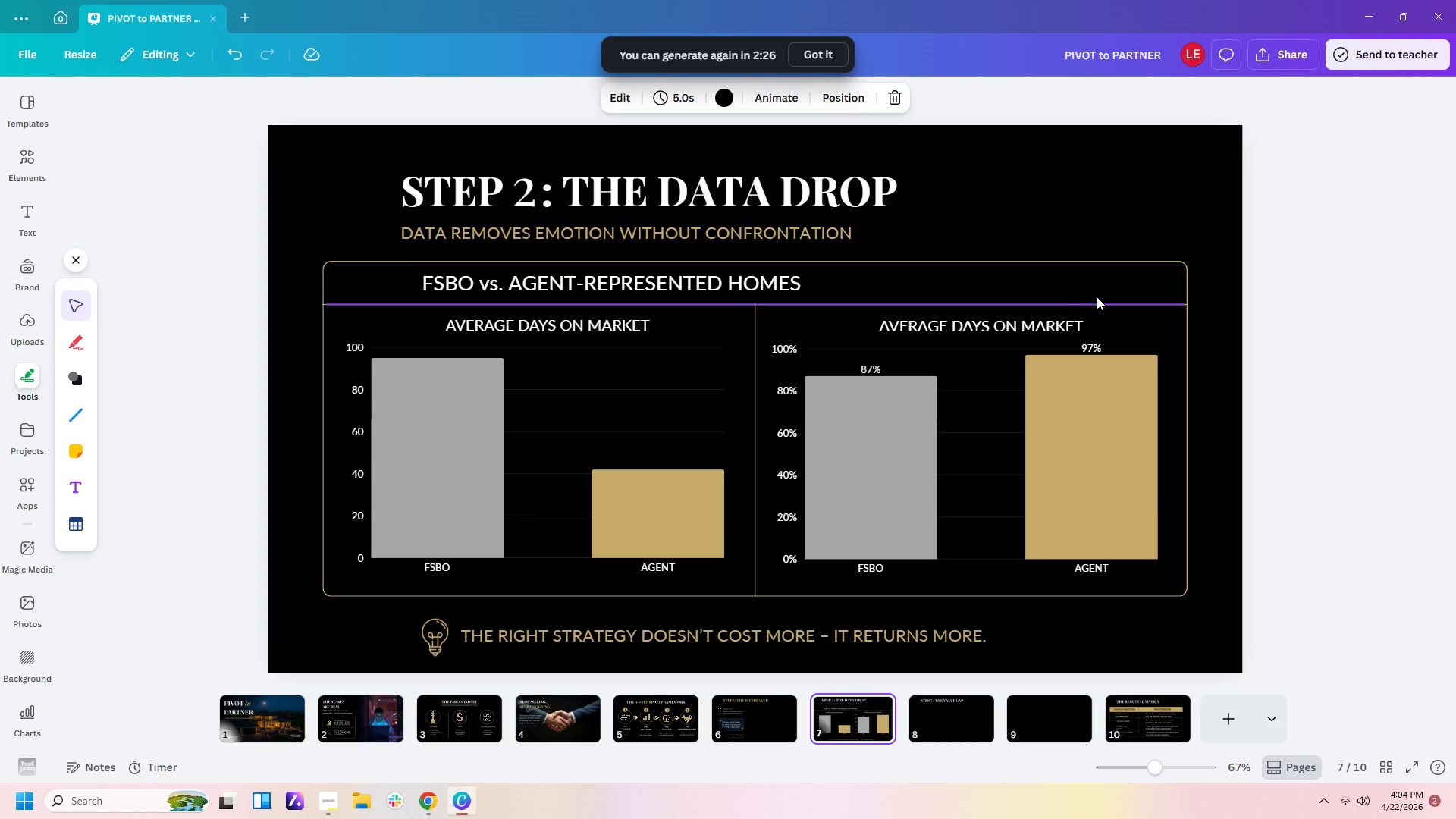 
left_click([1100, 290])
 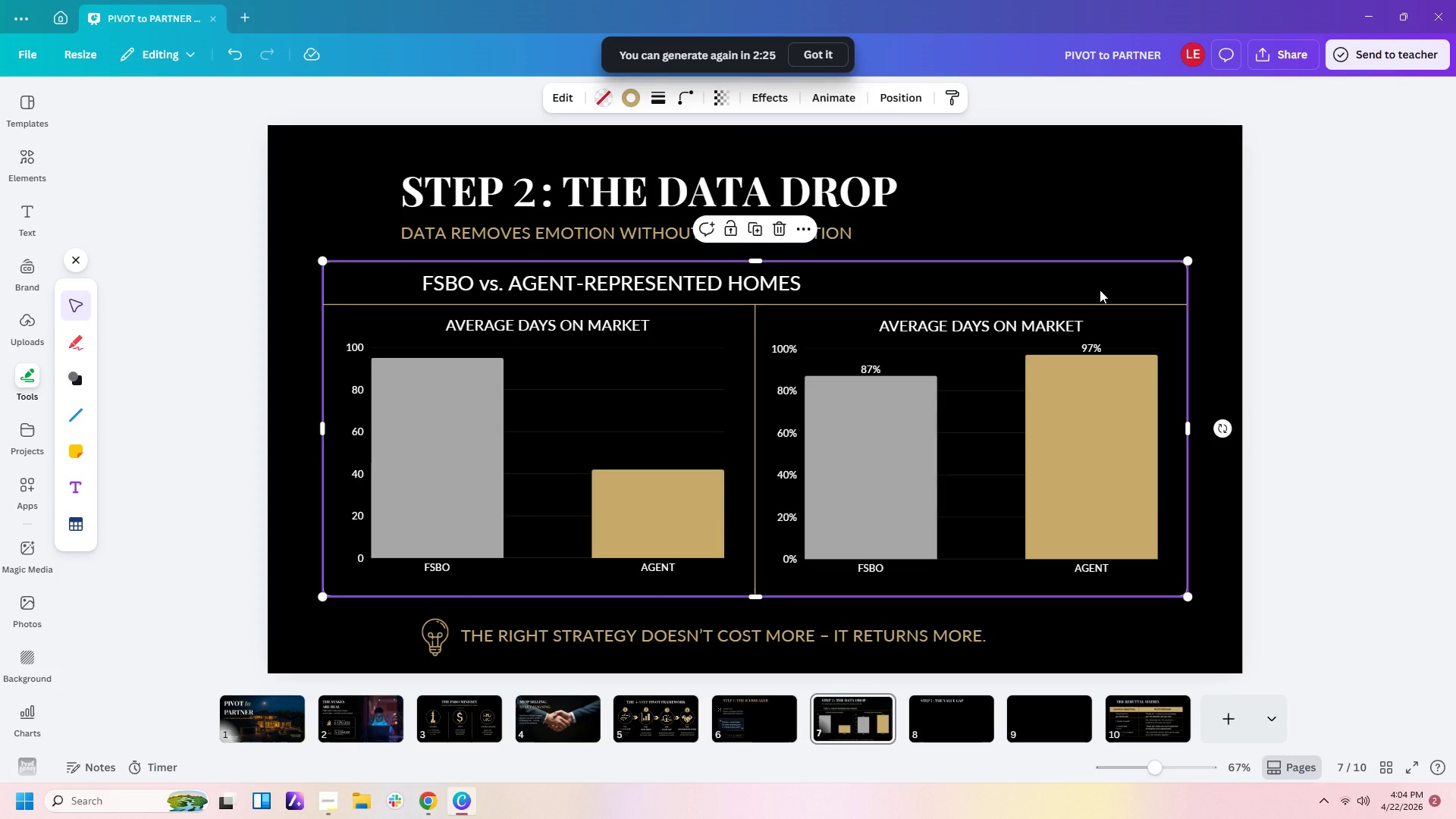 
key(Control+C)
 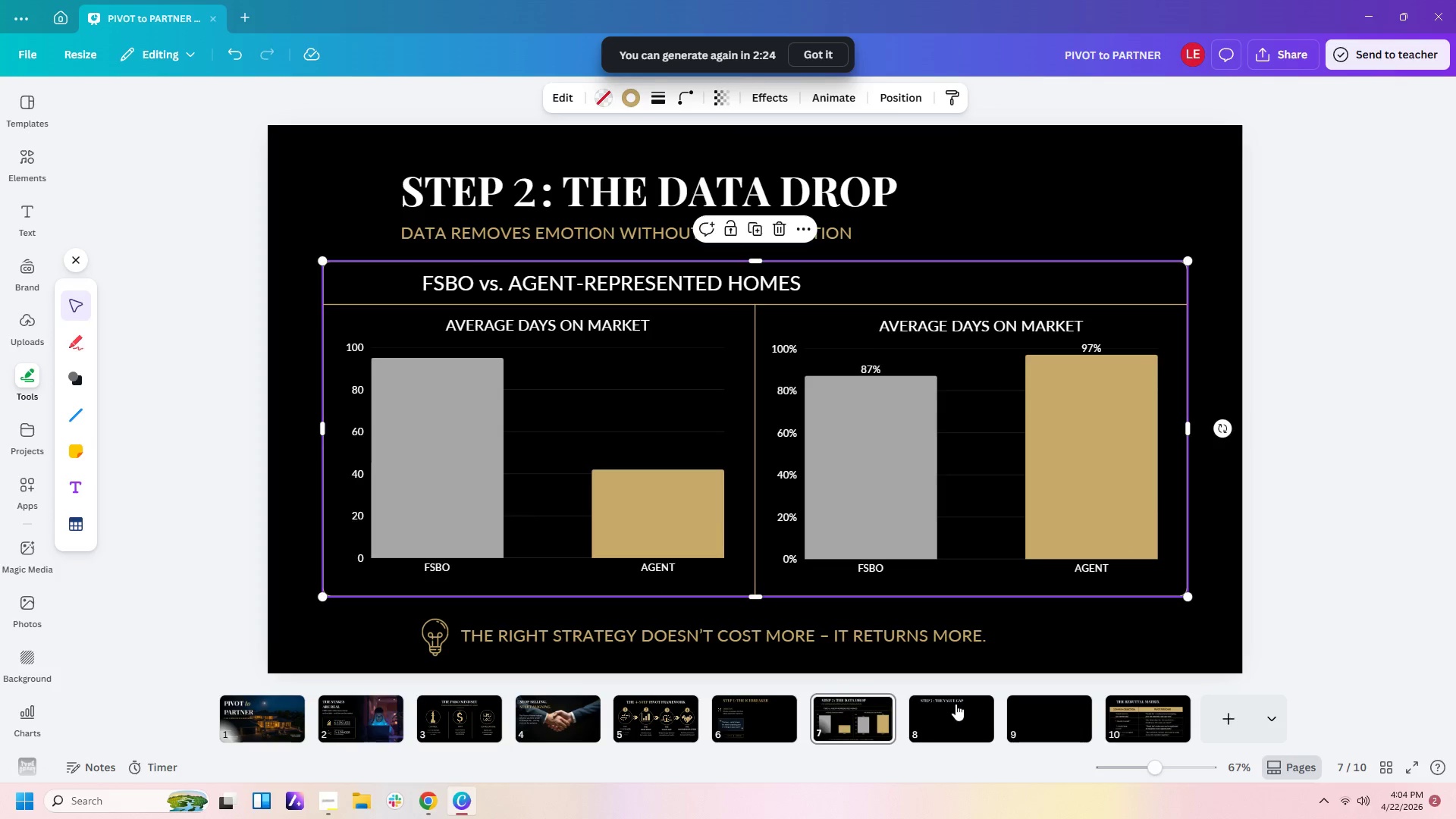 
left_click([952, 703])
 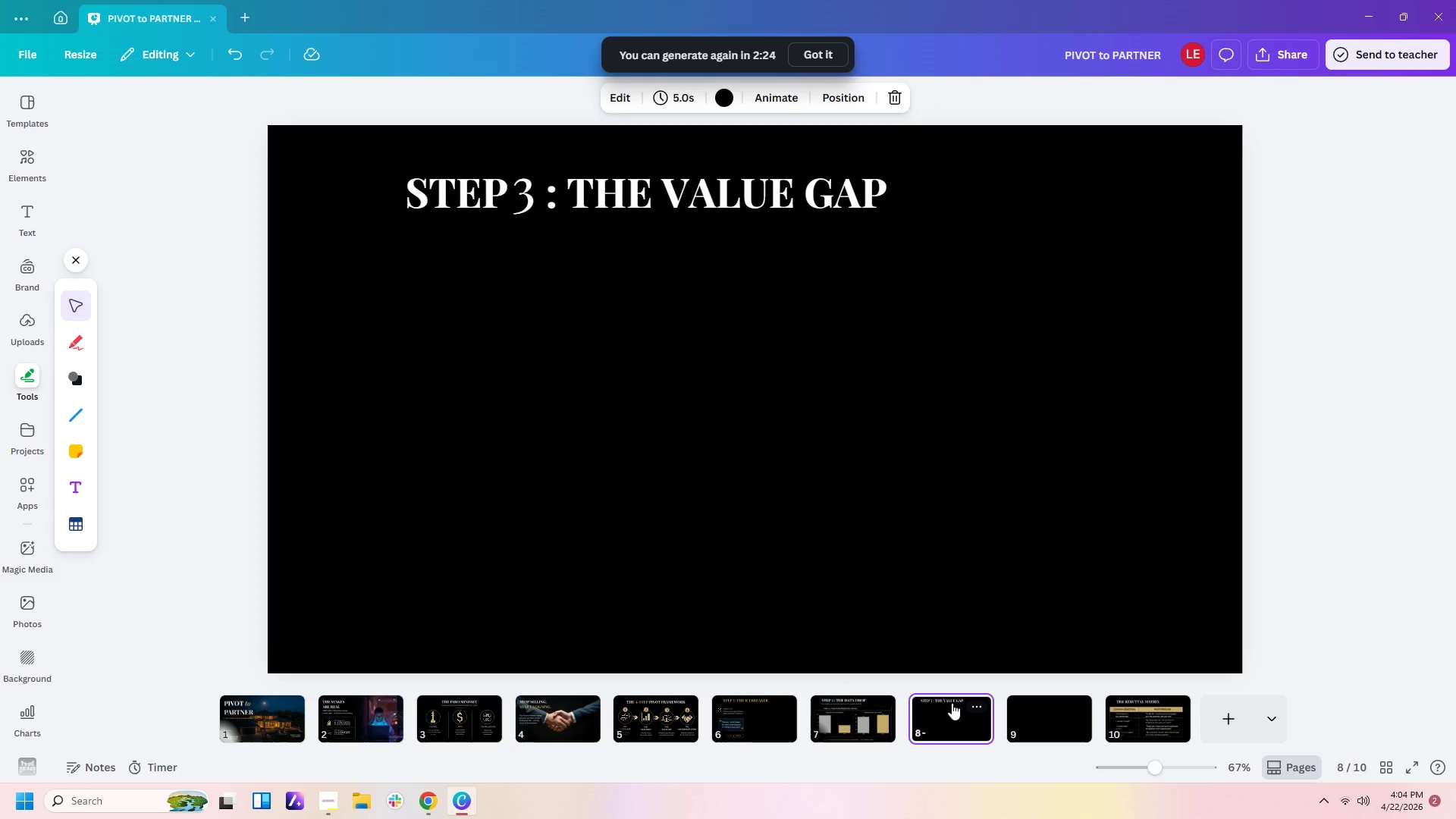 
key(Control+V)
 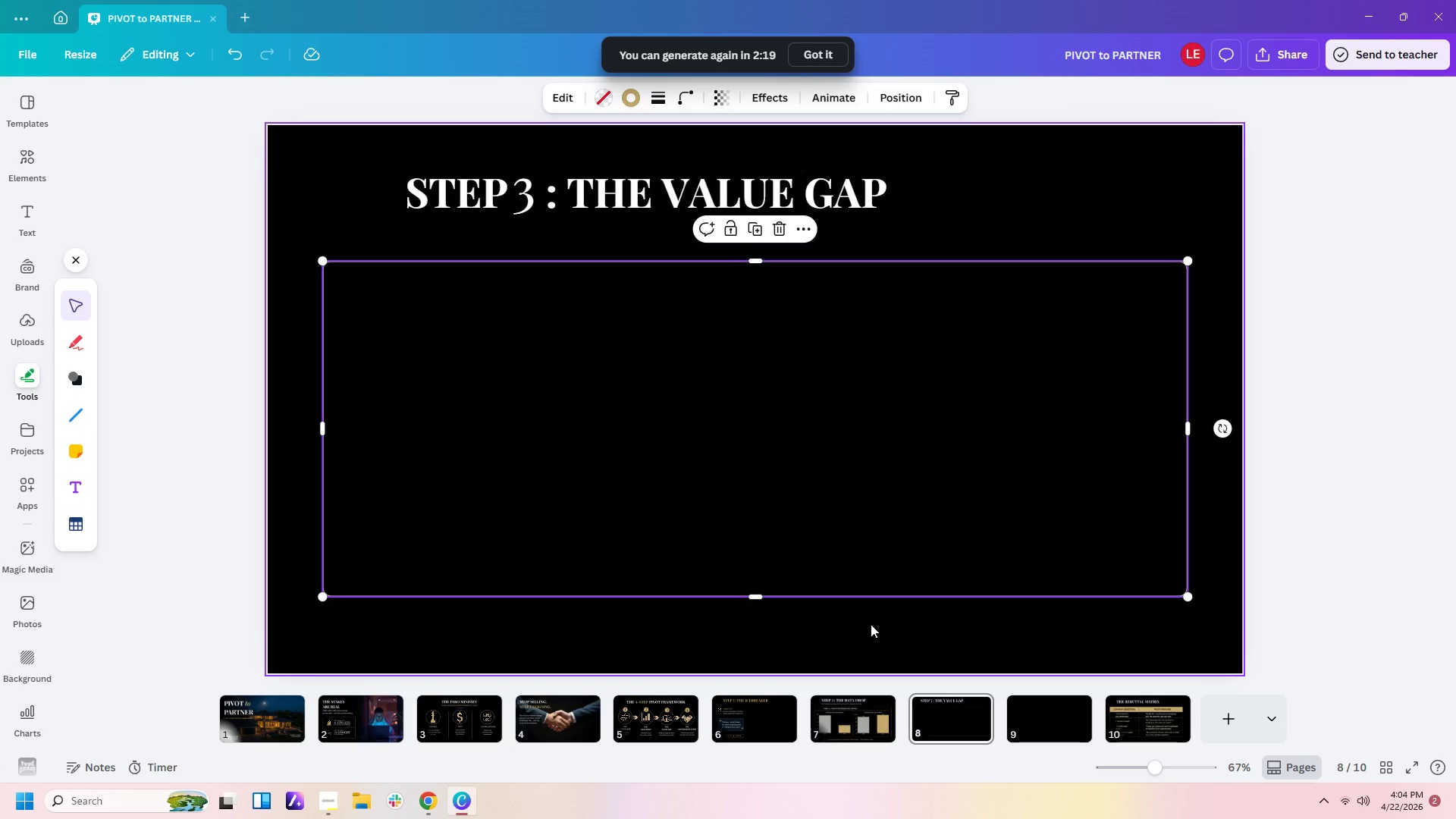 
wait(9.09)
 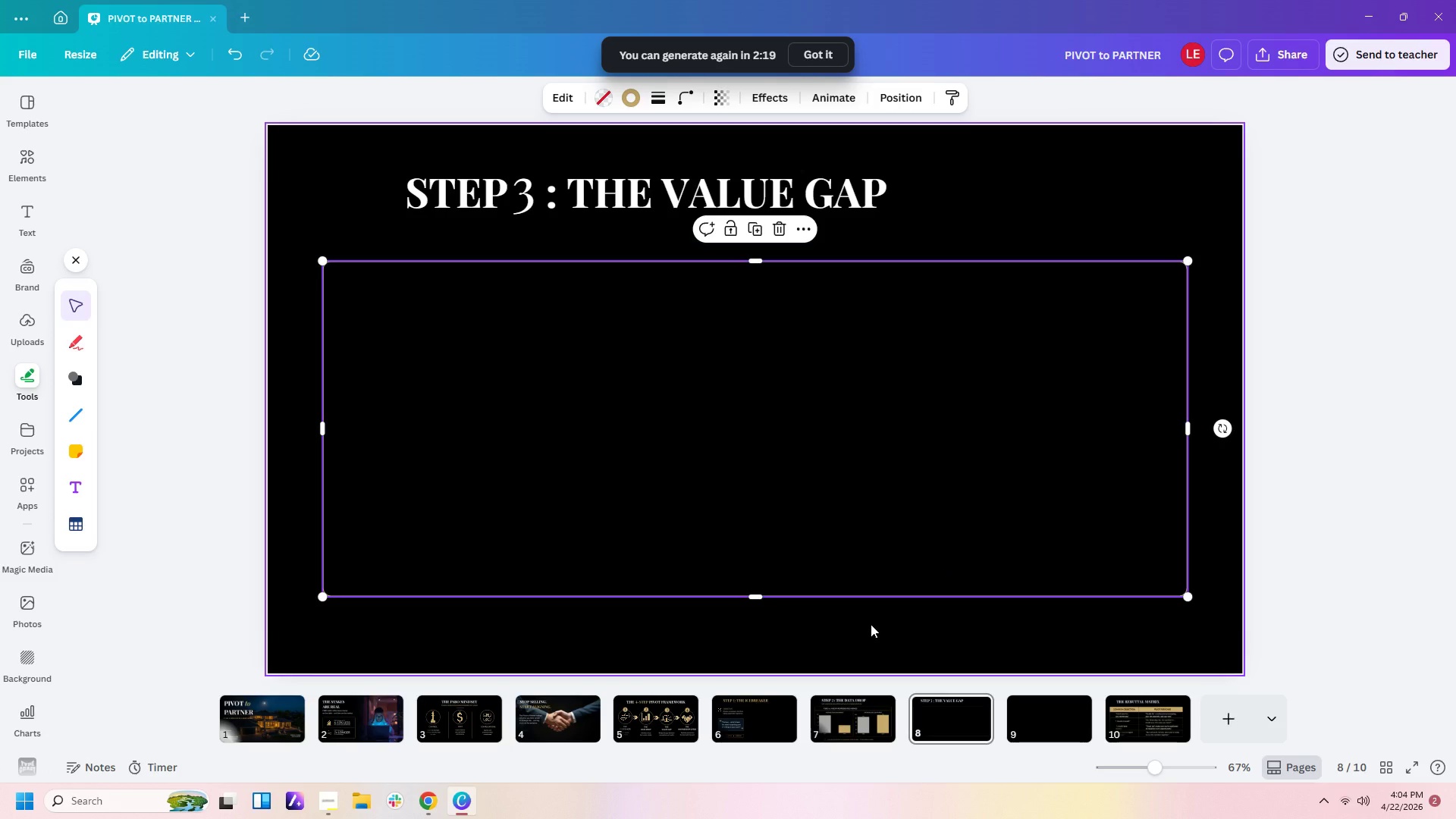 
double_click([560, 644])
 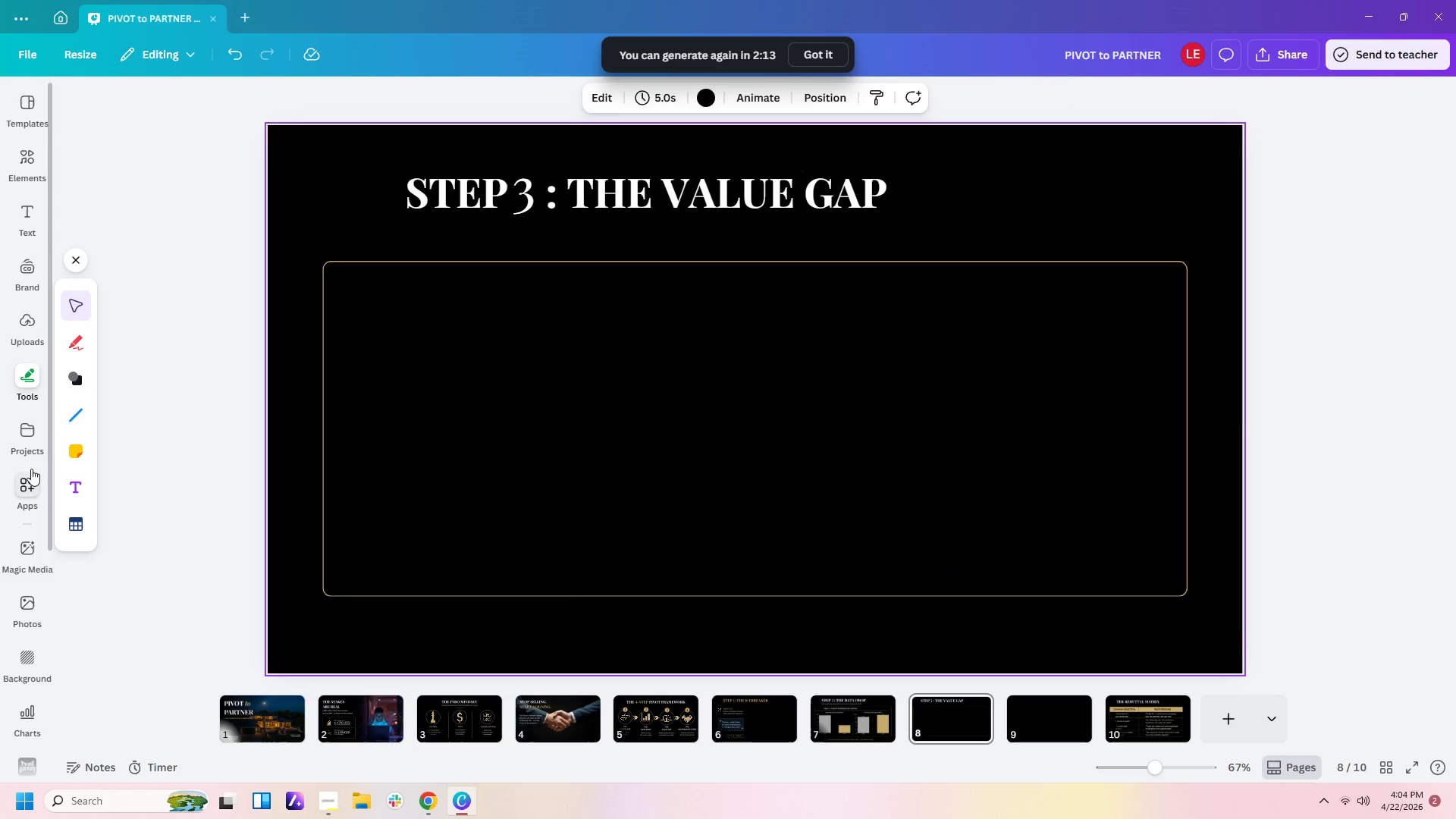 
left_click([80, 413])
 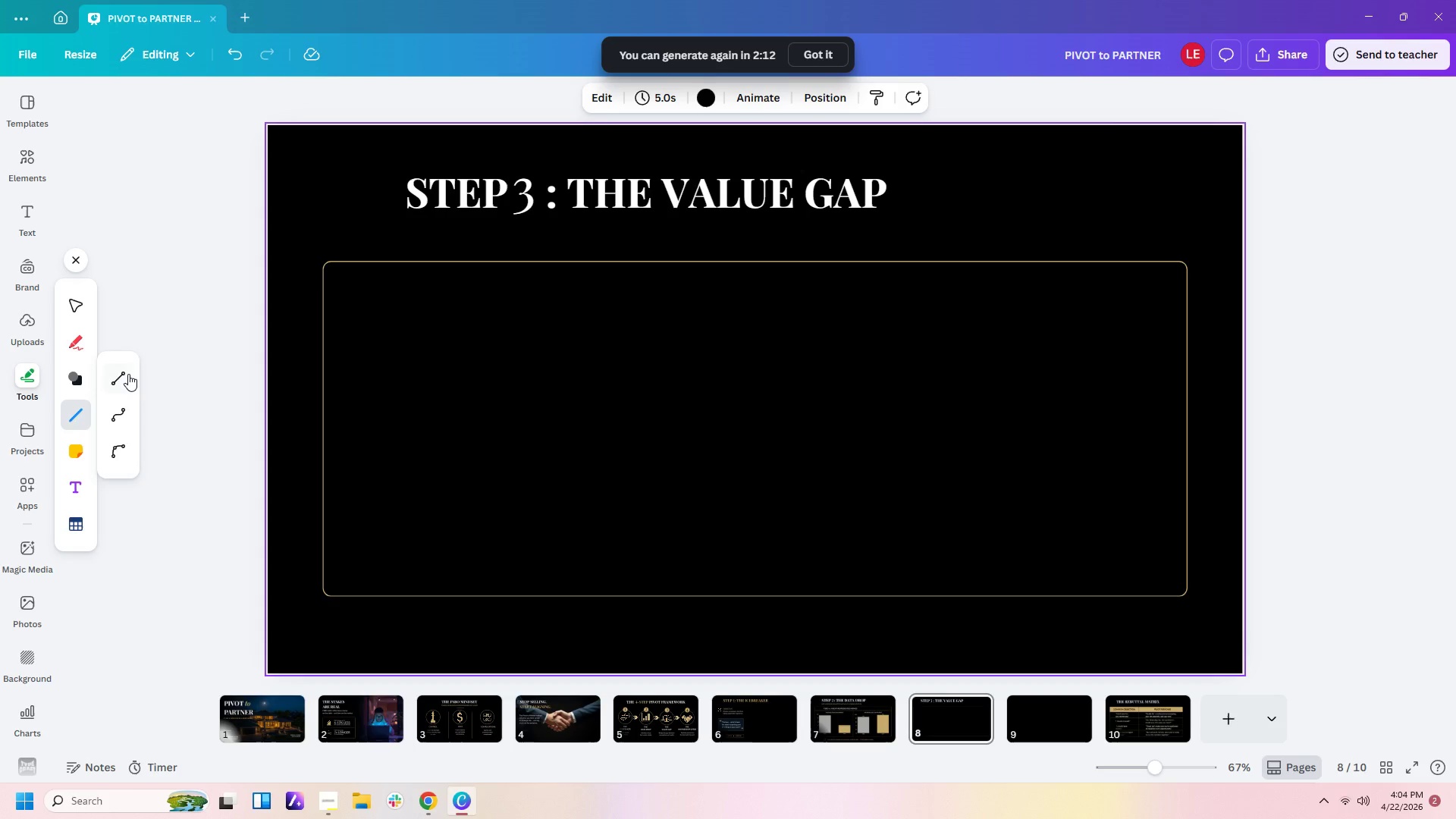 
left_click([127, 374])
 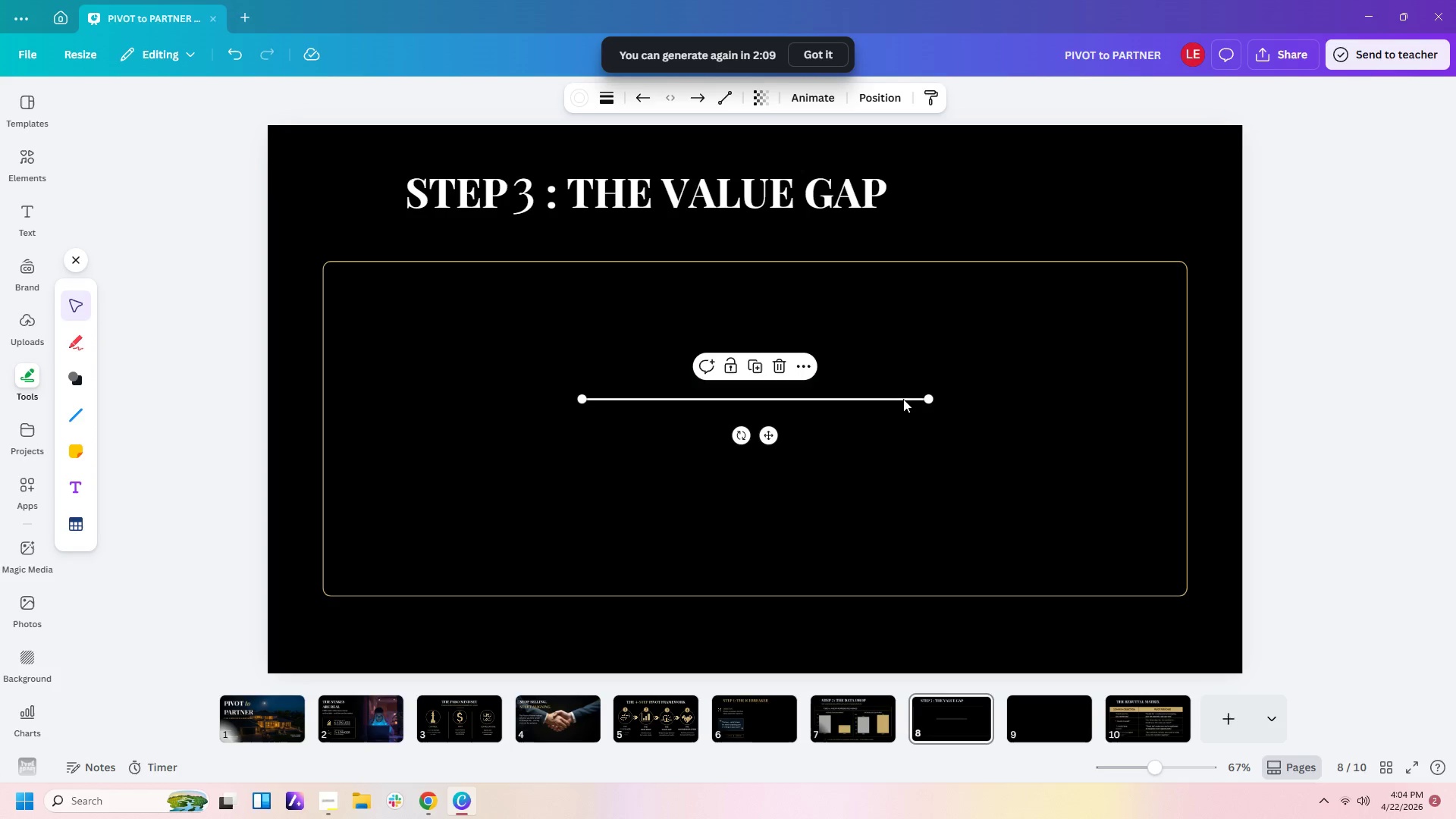 
left_click_drag(start_coordinate=[903, 399], to_coordinate=[648, 324])
 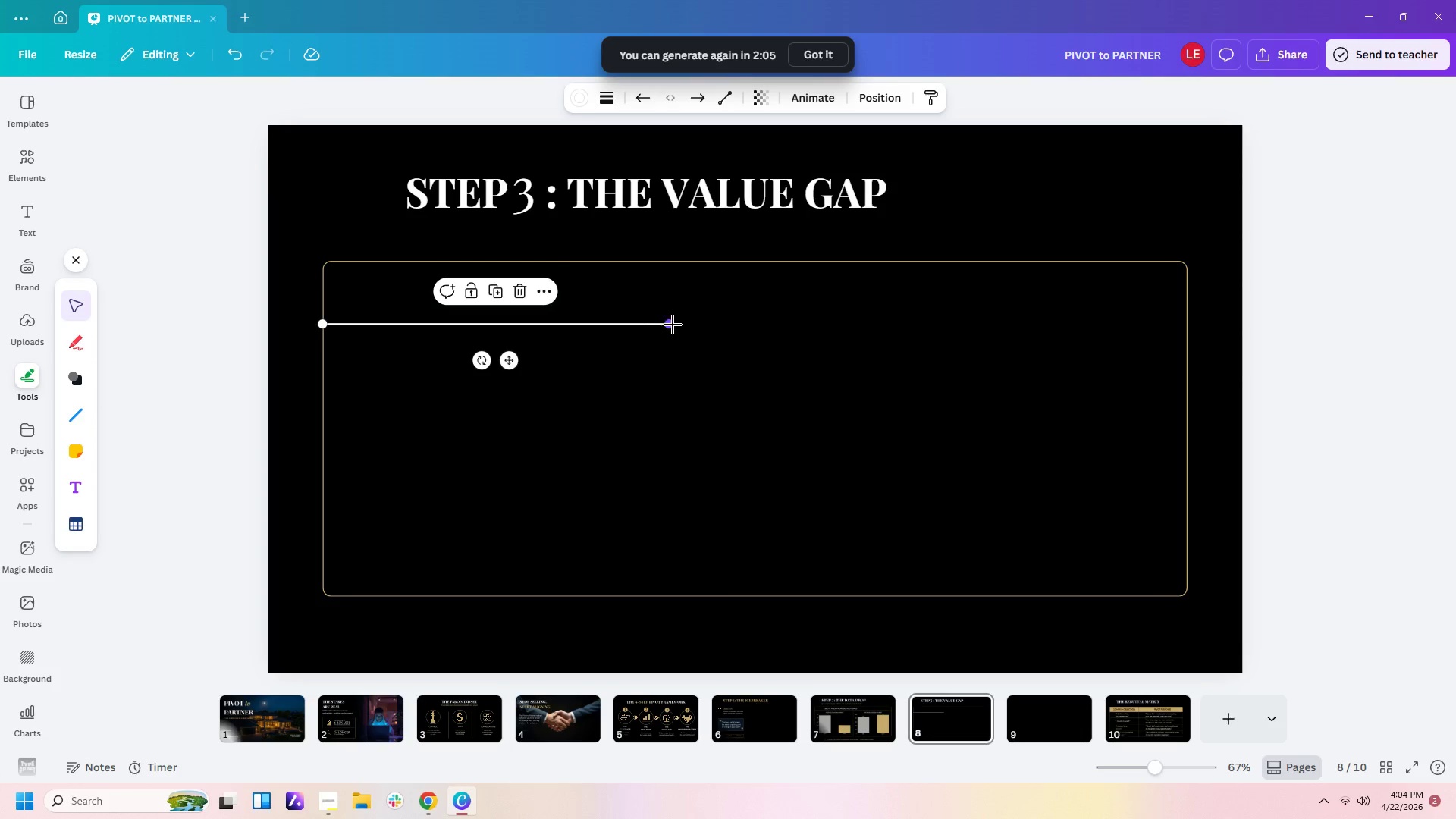 
left_click_drag(start_coordinate=[672, 325], to_coordinate=[1187, 322])
 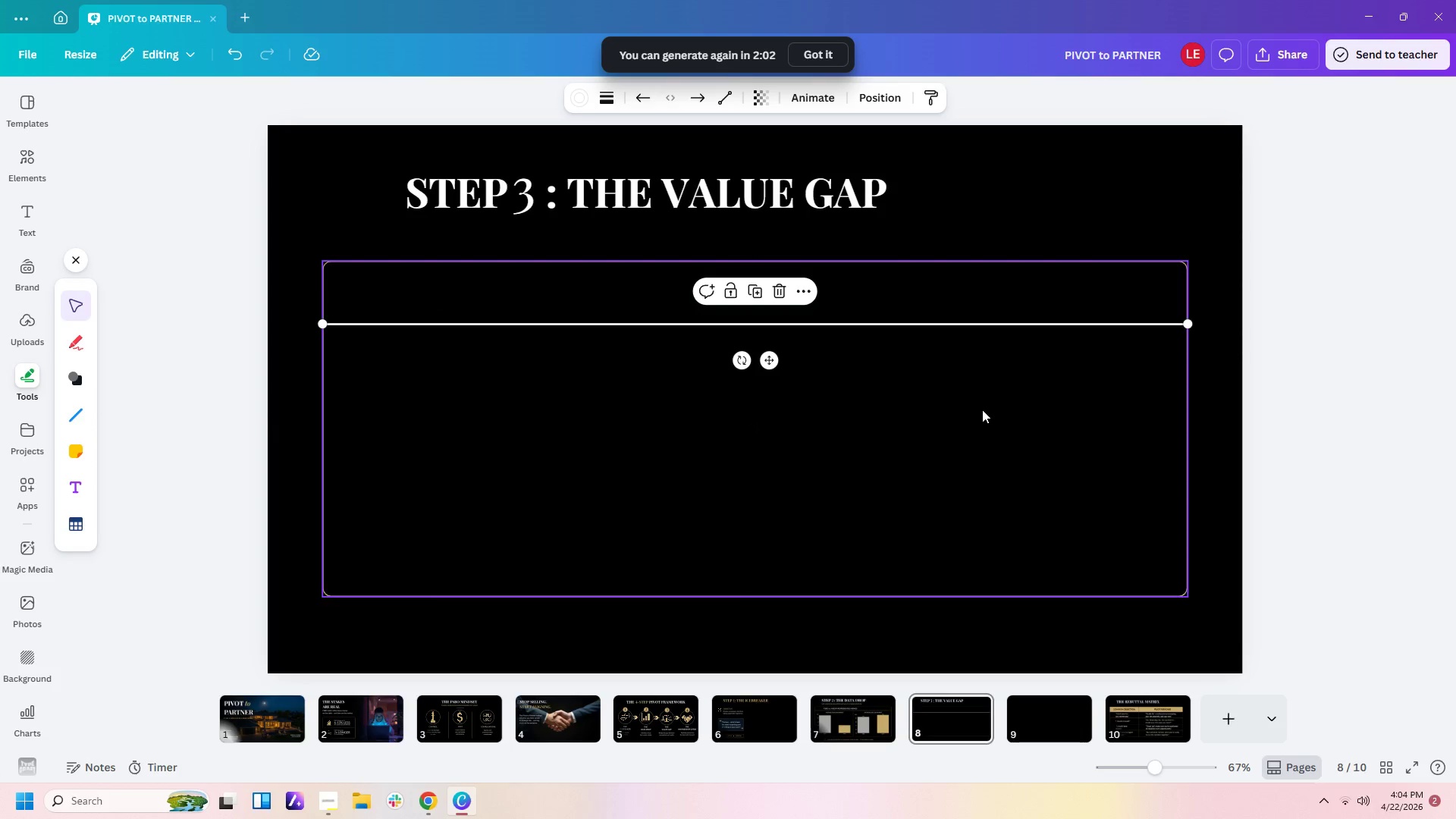 
key(Control+C)
 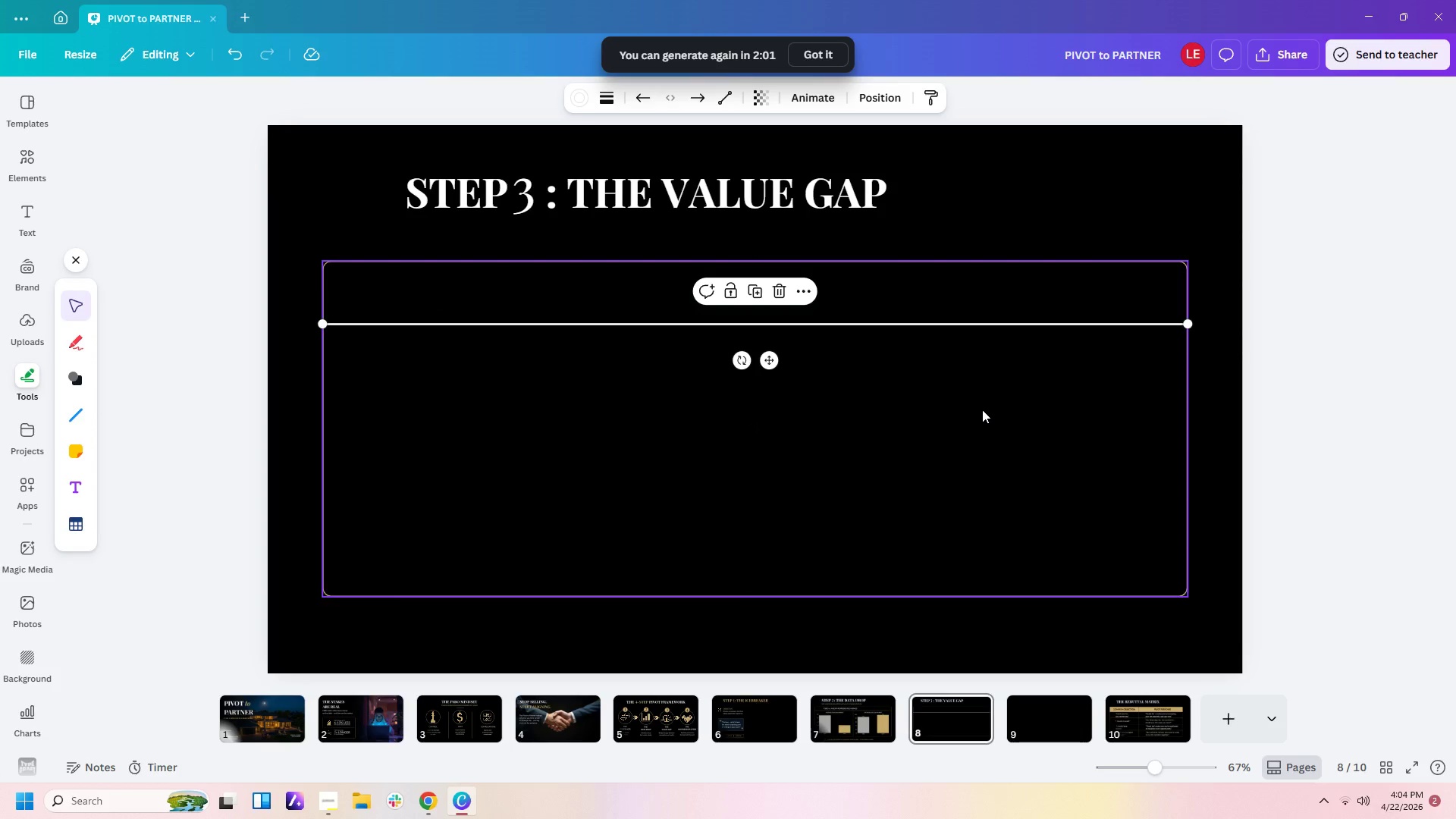 
key(Control+V)
 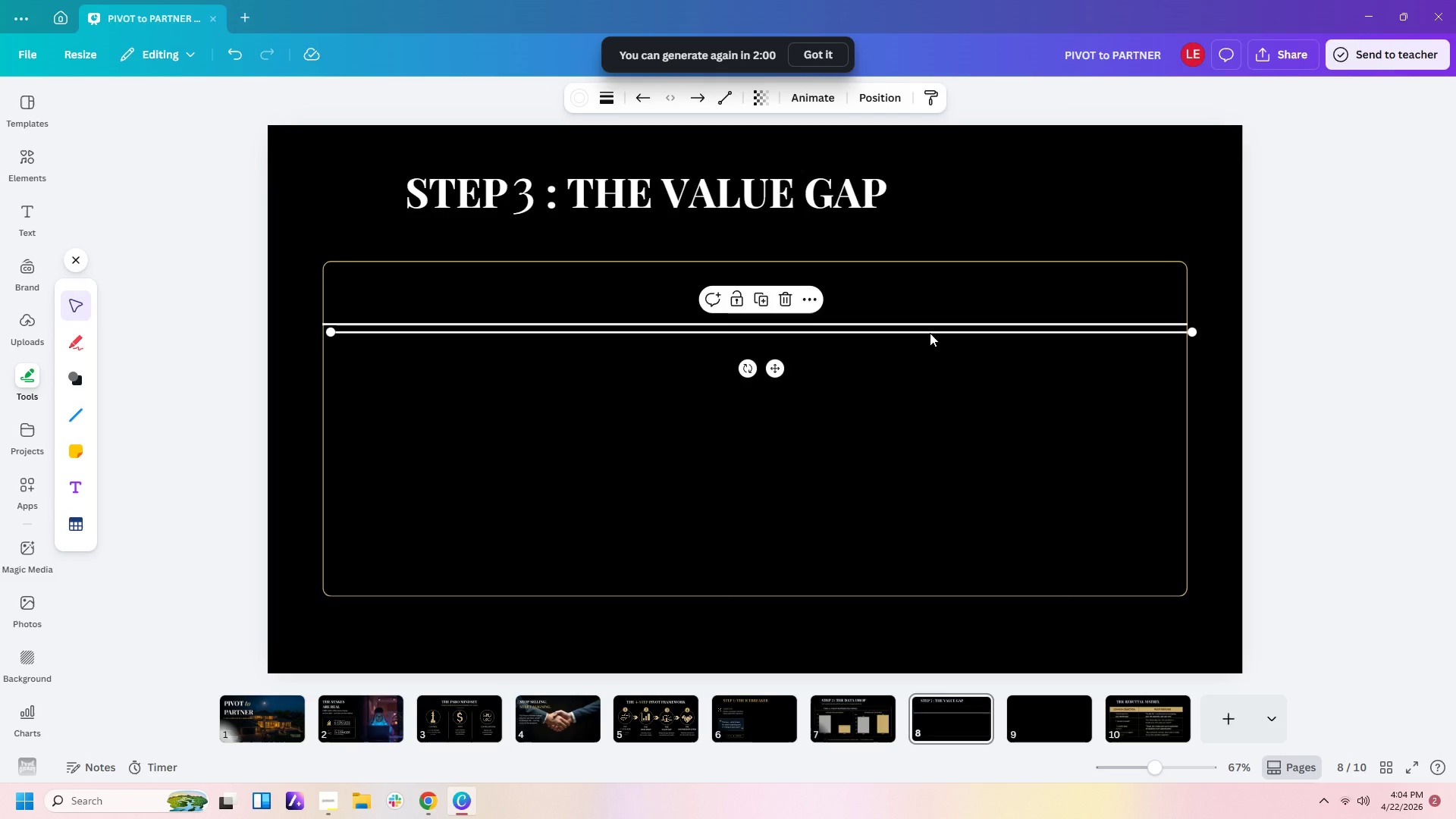 
left_click_drag(start_coordinate=[930, 333], to_coordinate=[924, 397])
 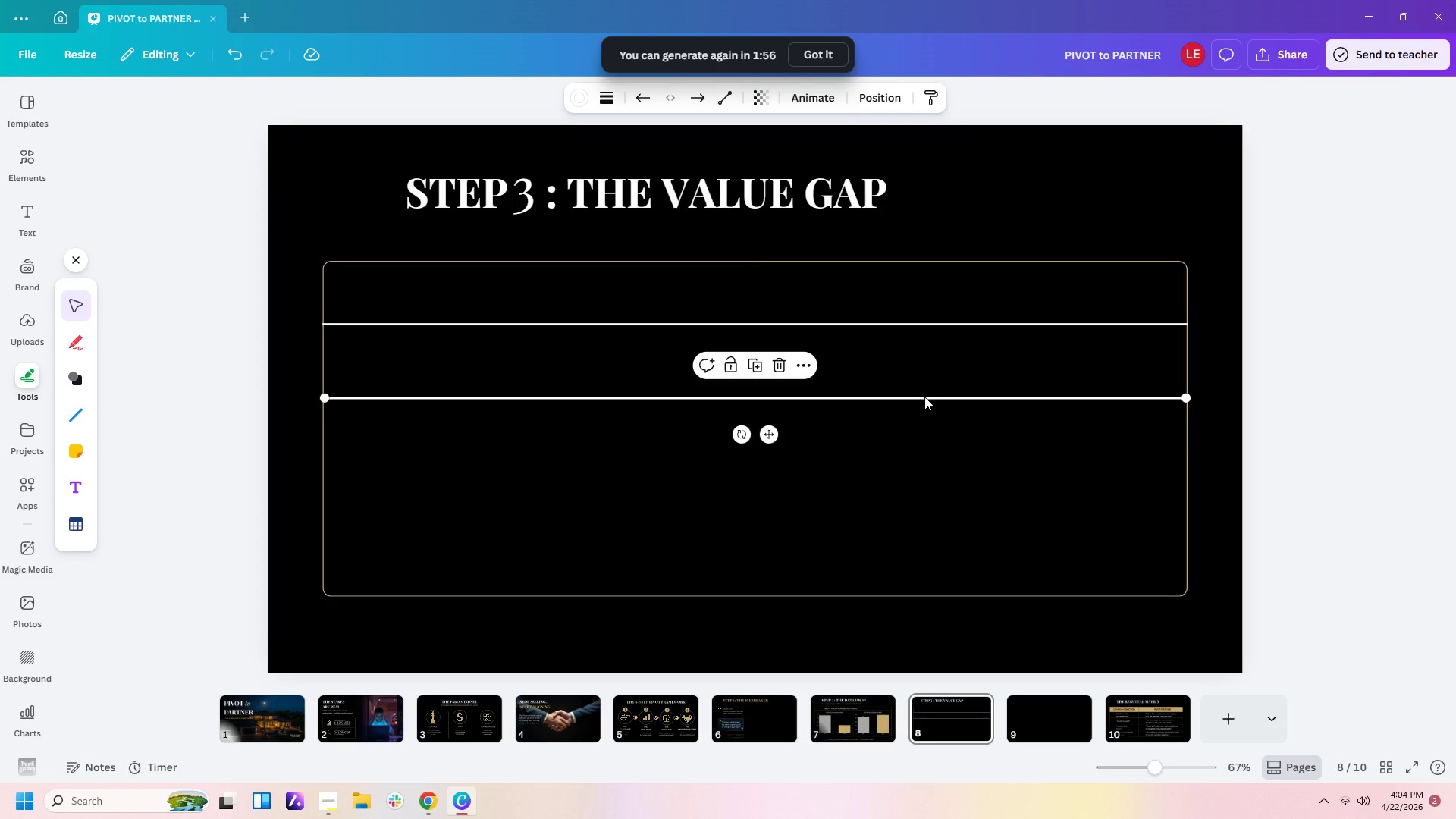 
key(Control+C)
 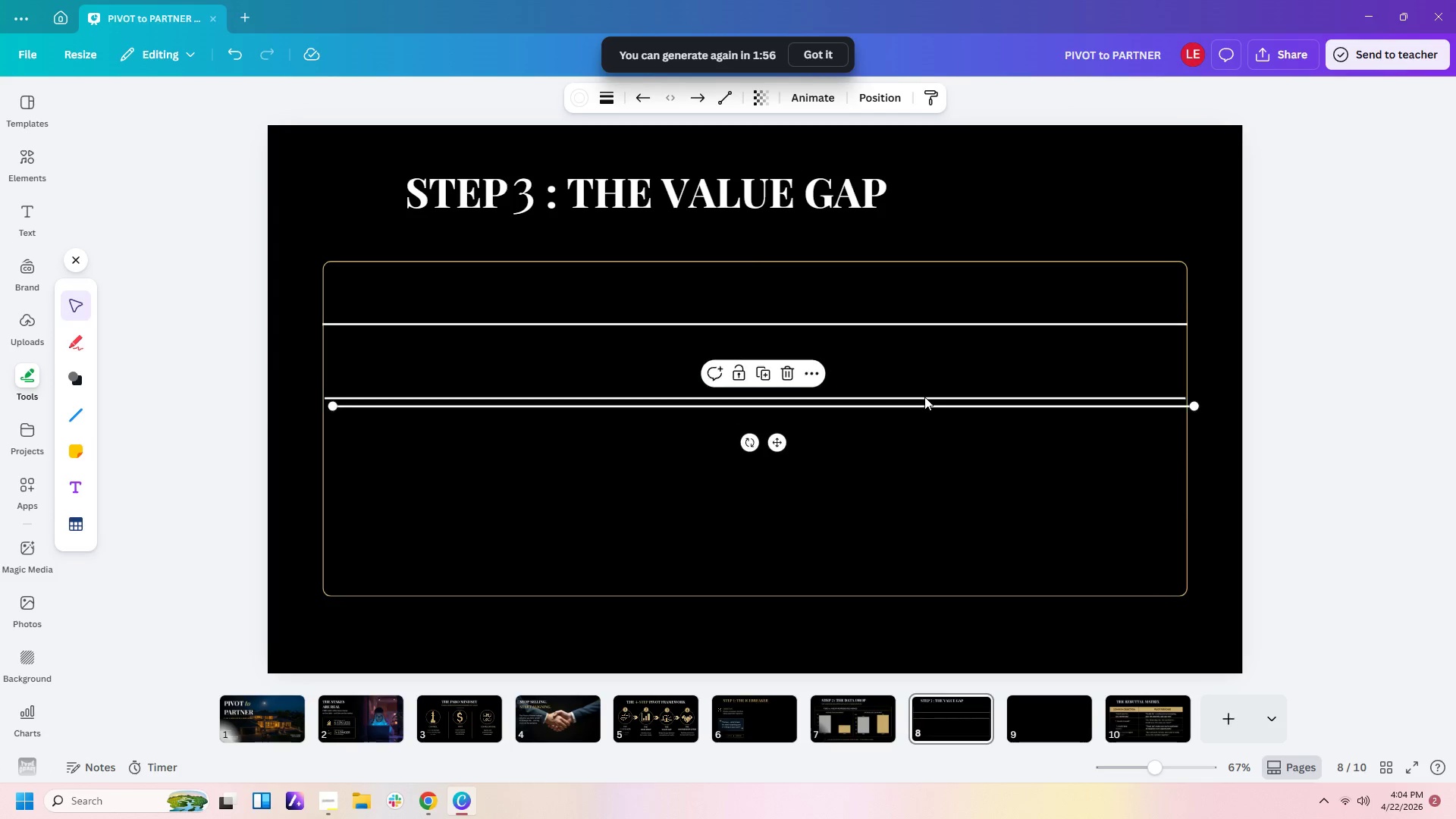 
key(Control+V)
 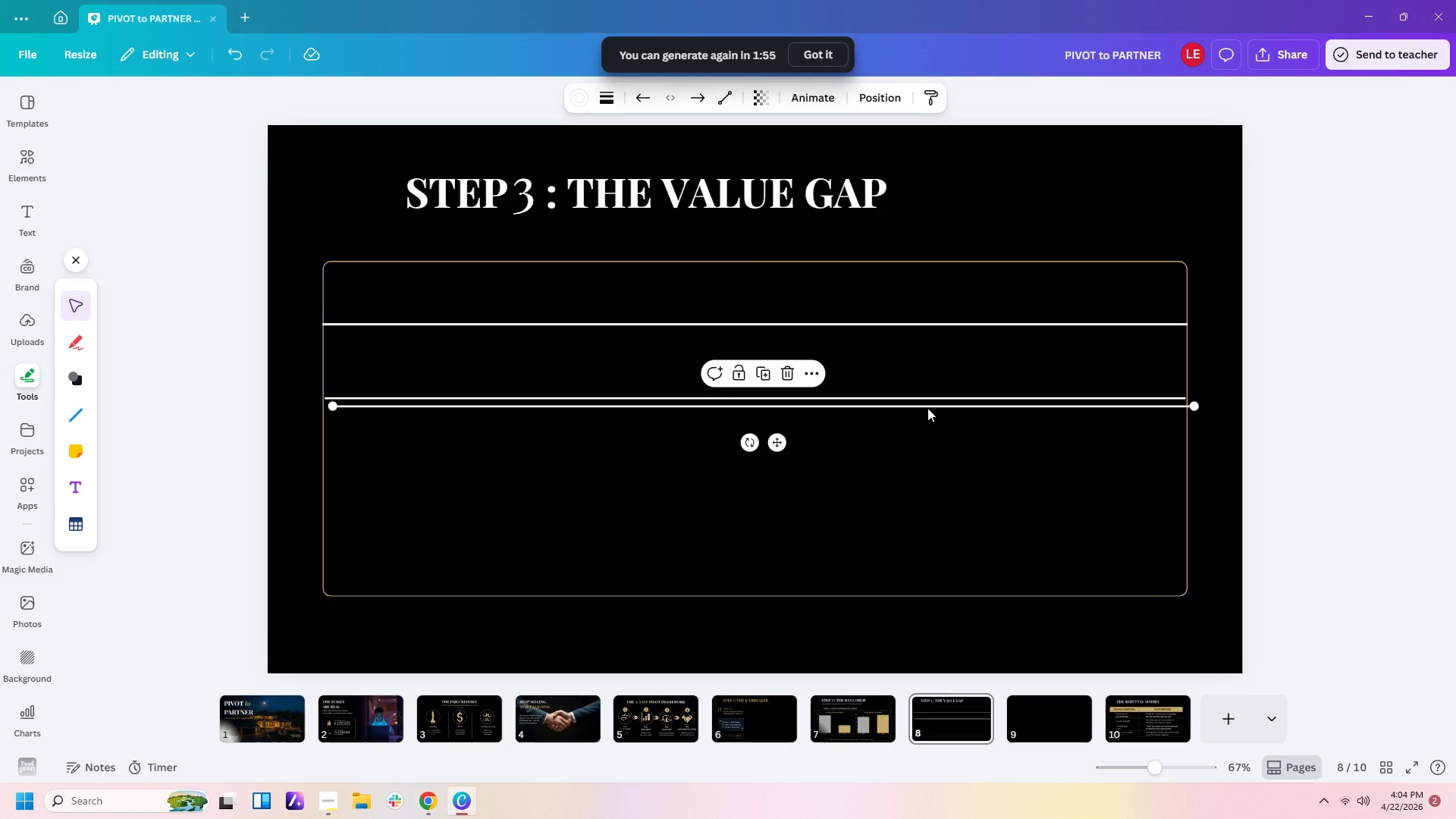 
left_click_drag(start_coordinate=[927, 408], to_coordinate=[918, 526])
 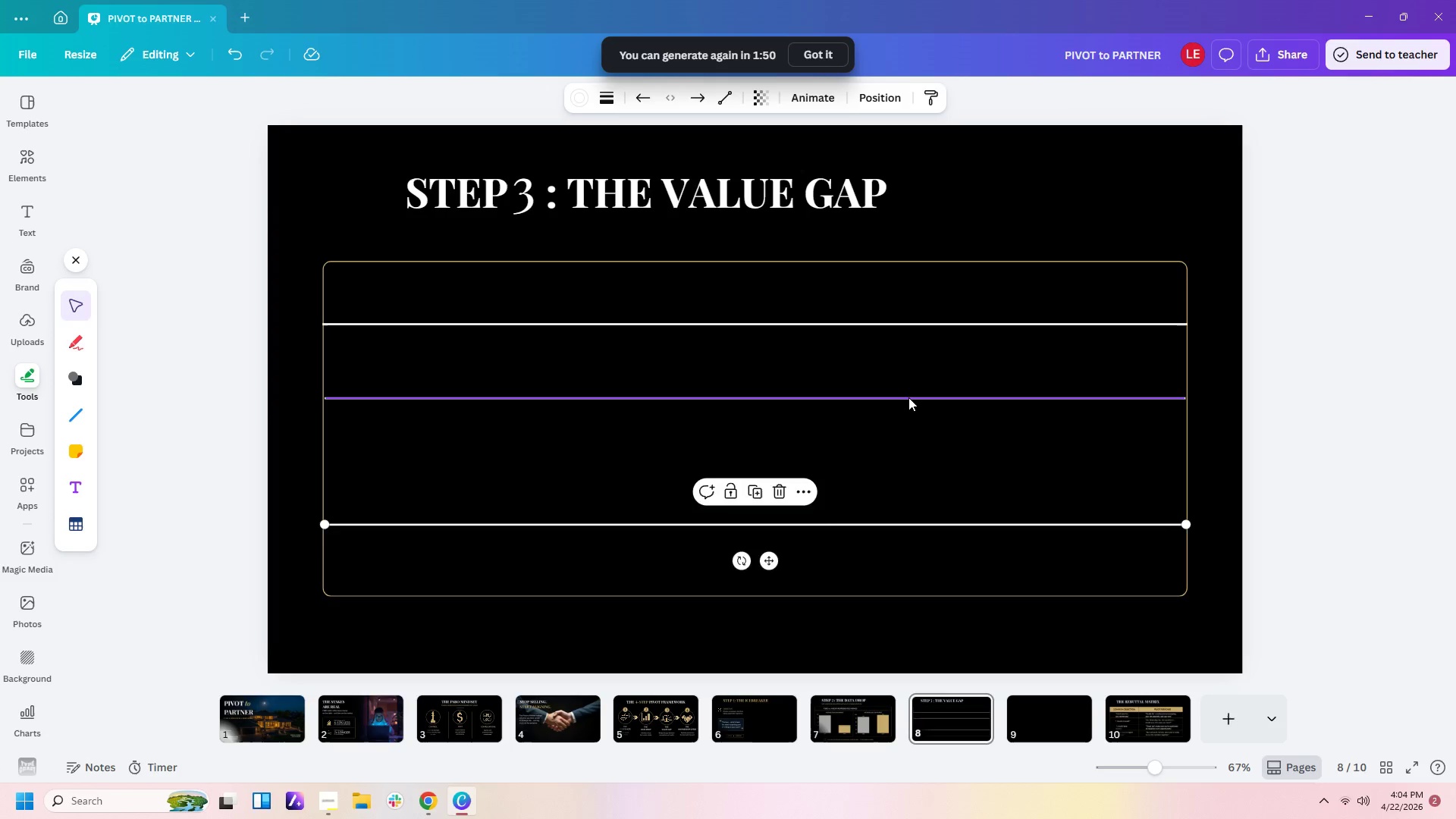 
left_click_drag(start_coordinate=[908, 397], to_coordinate=[915, 439])
 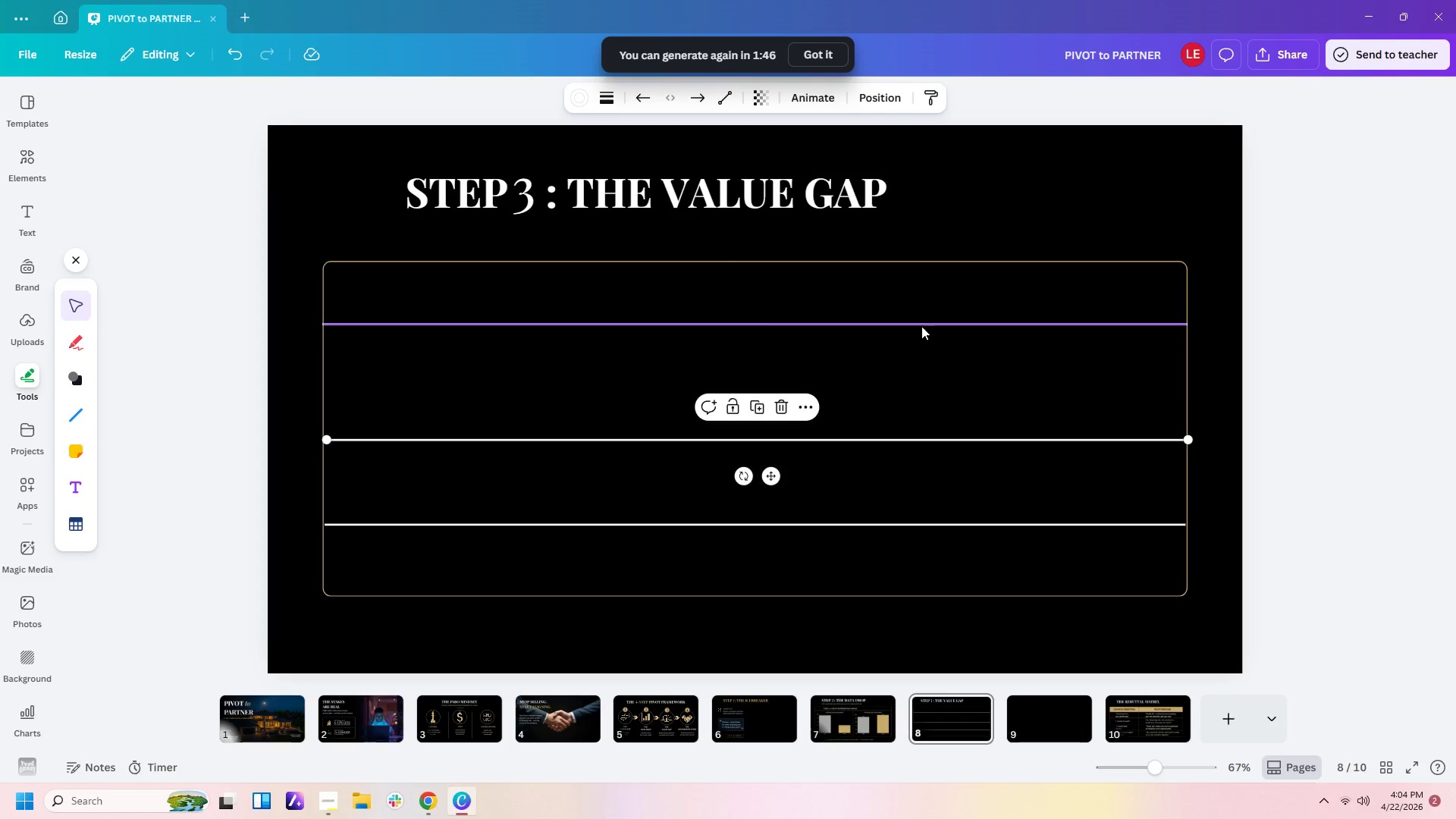 
left_click_drag(start_coordinate=[921, 324], to_coordinate=[923, 354])
 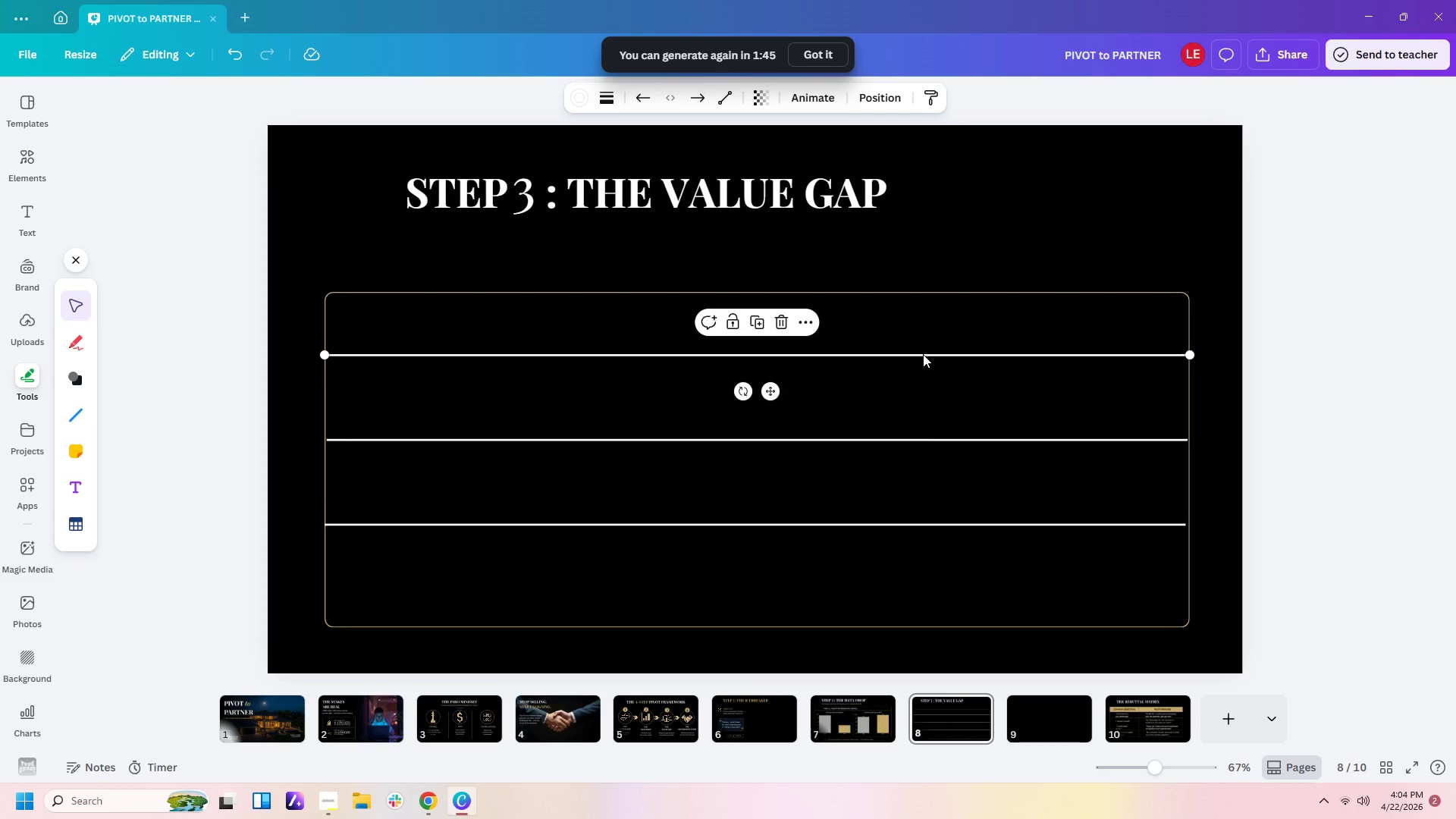 
key(Control+Z)
 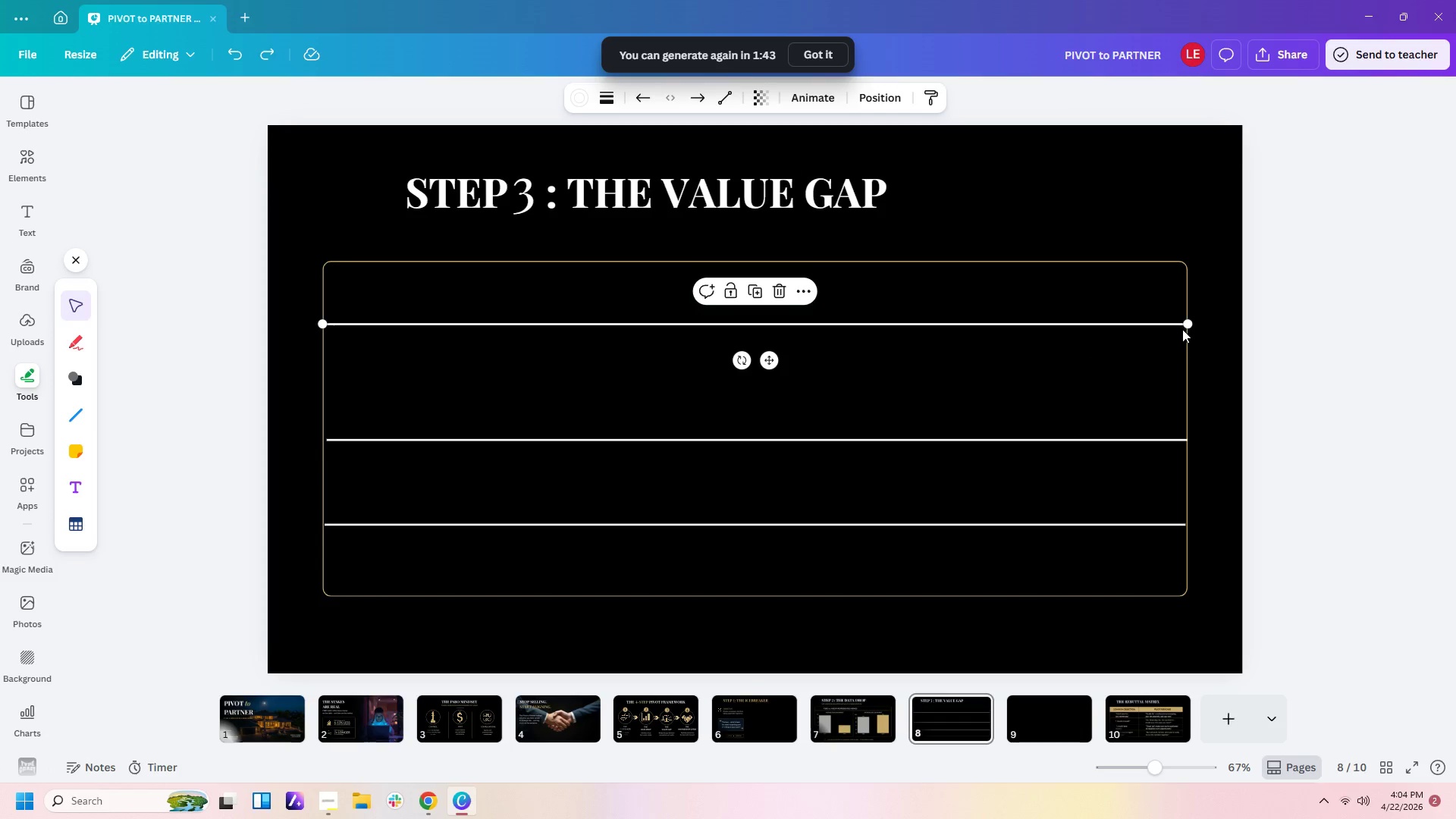 
left_click_drag(start_coordinate=[1186, 324], to_coordinate=[1182, 359])
 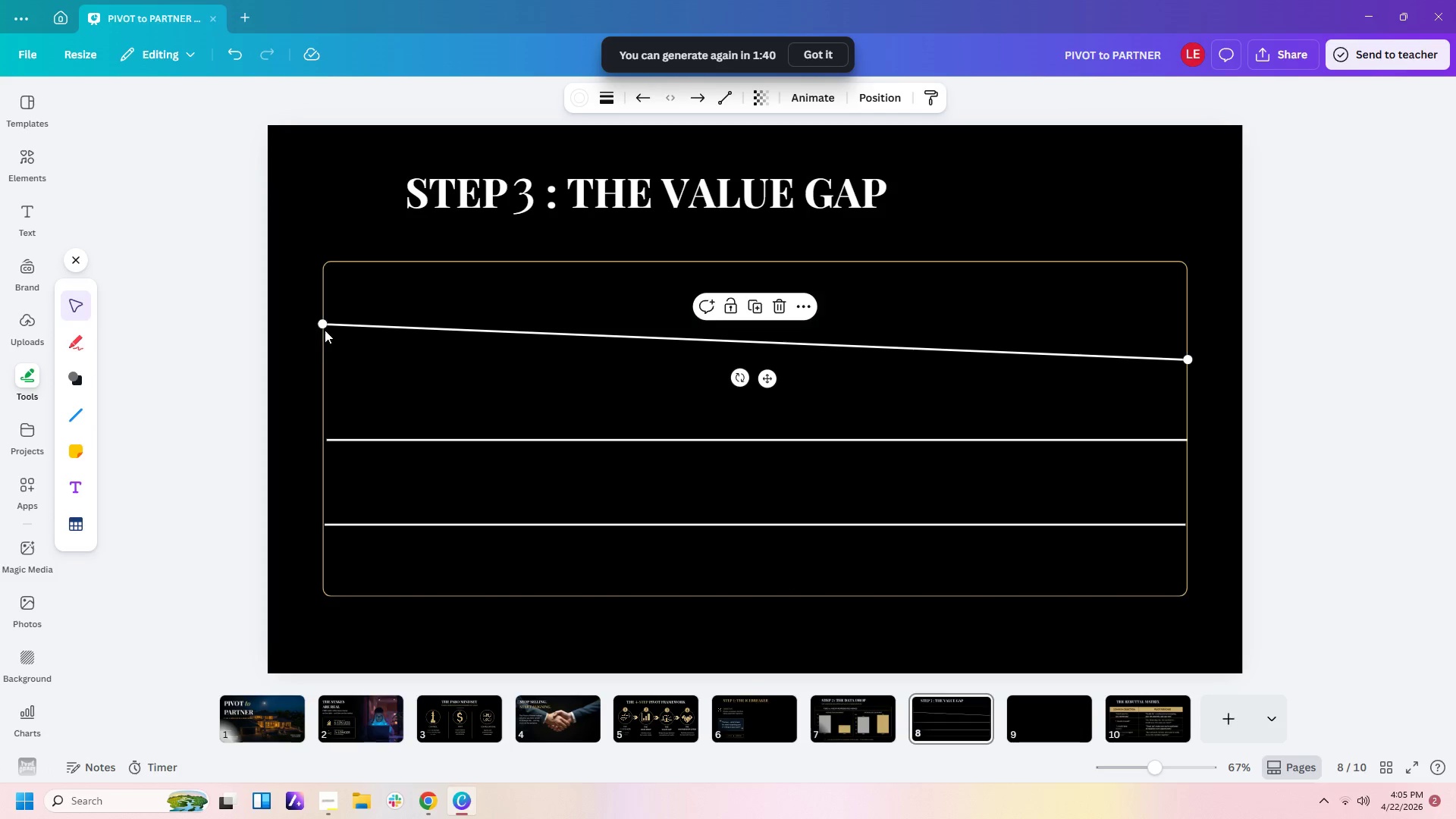 
left_click_drag(start_coordinate=[325, 325], to_coordinate=[325, 360])
 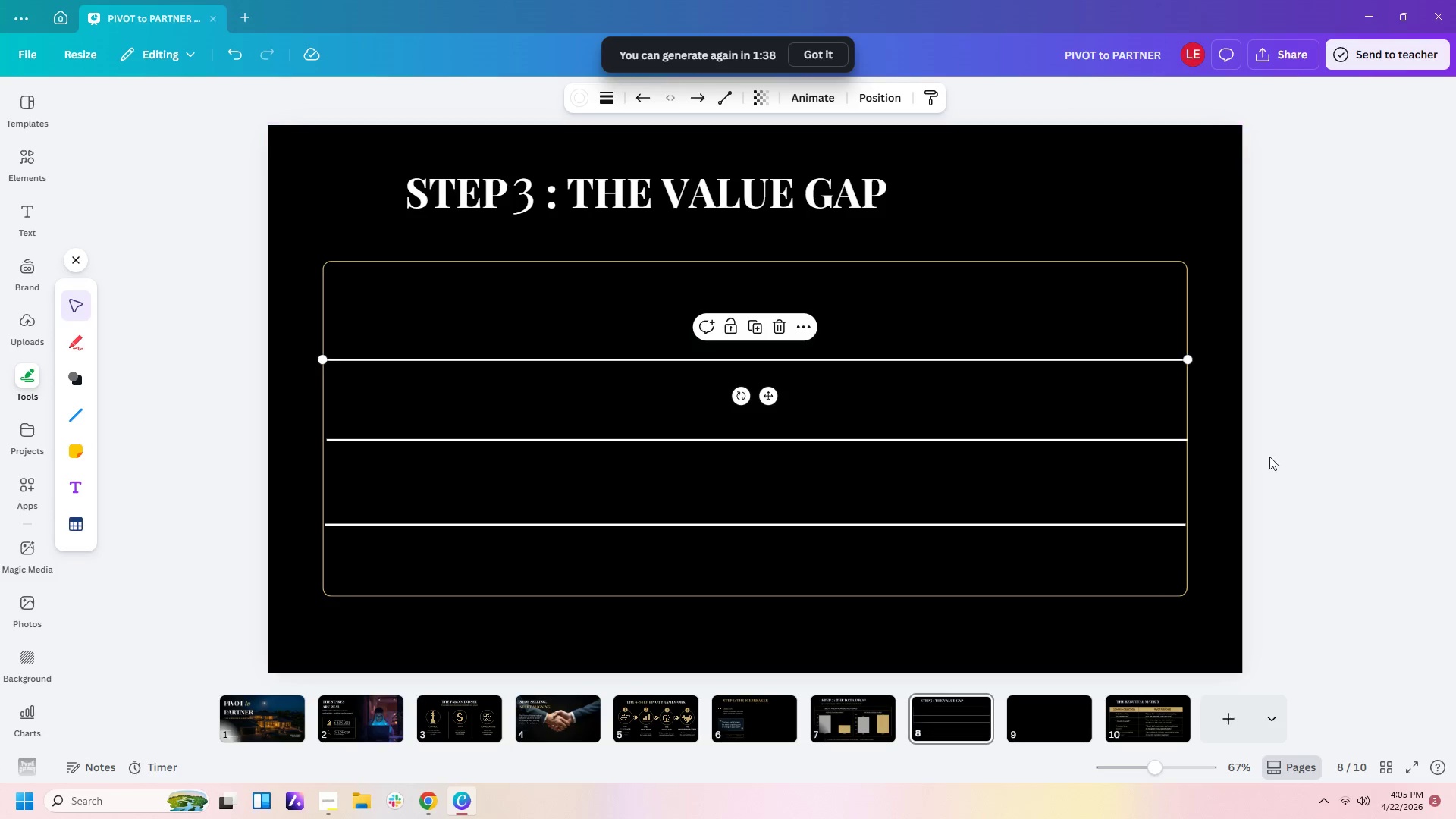 
left_click([1272, 457])
 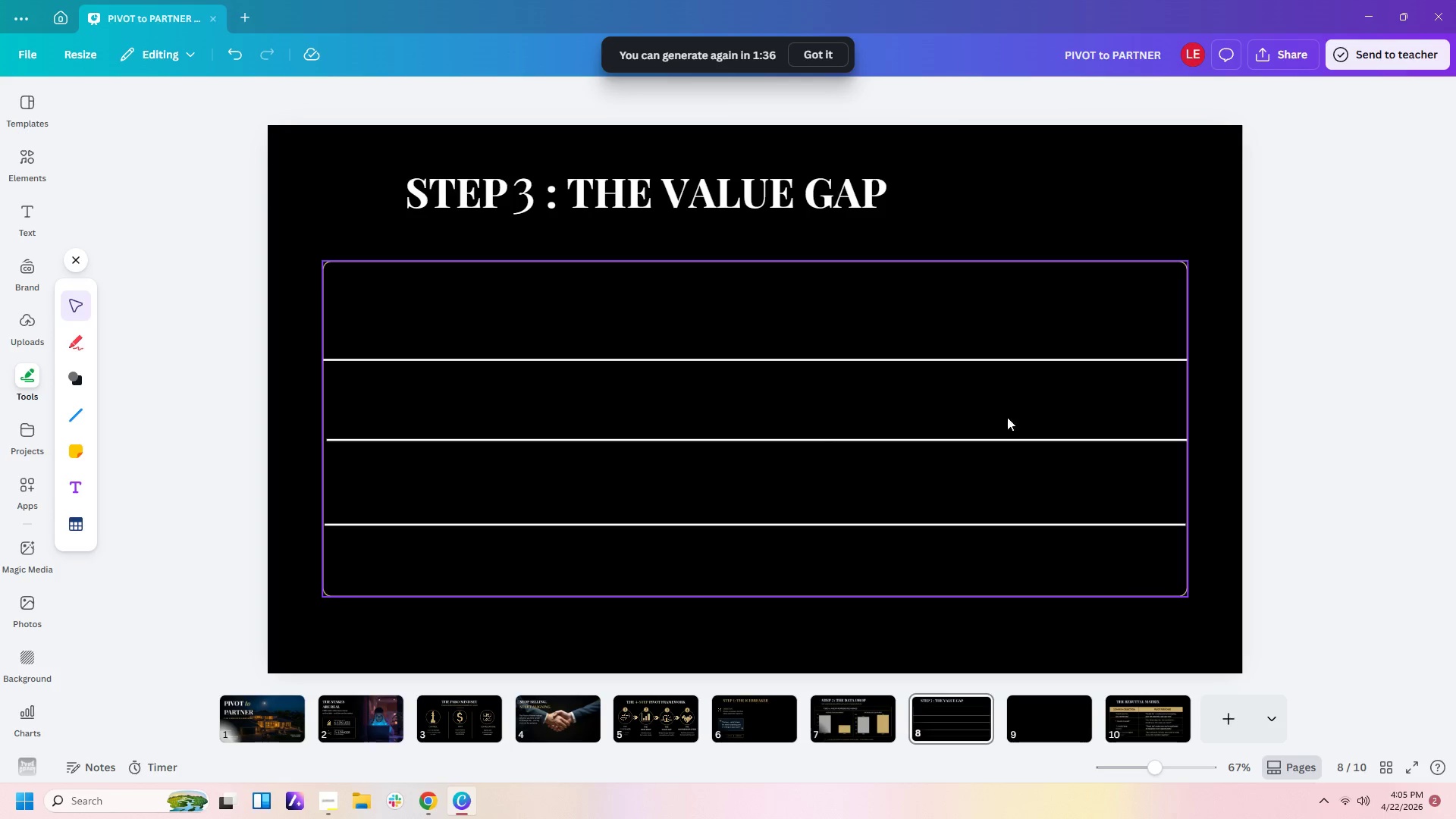 
left_click_drag(start_coordinate=[912, 440], to_coordinate=[913, 444])
 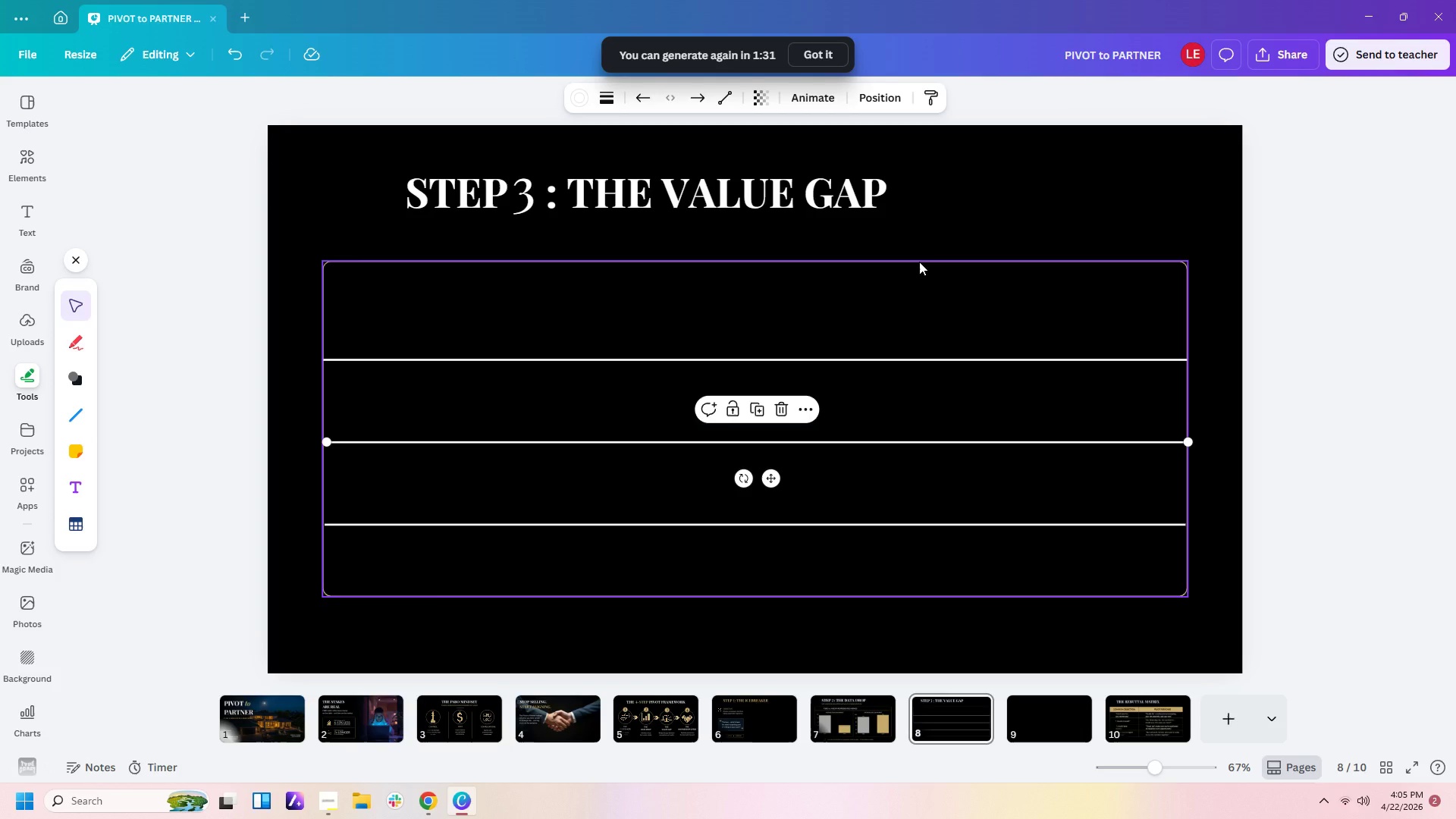 
left_click([919, 262])
 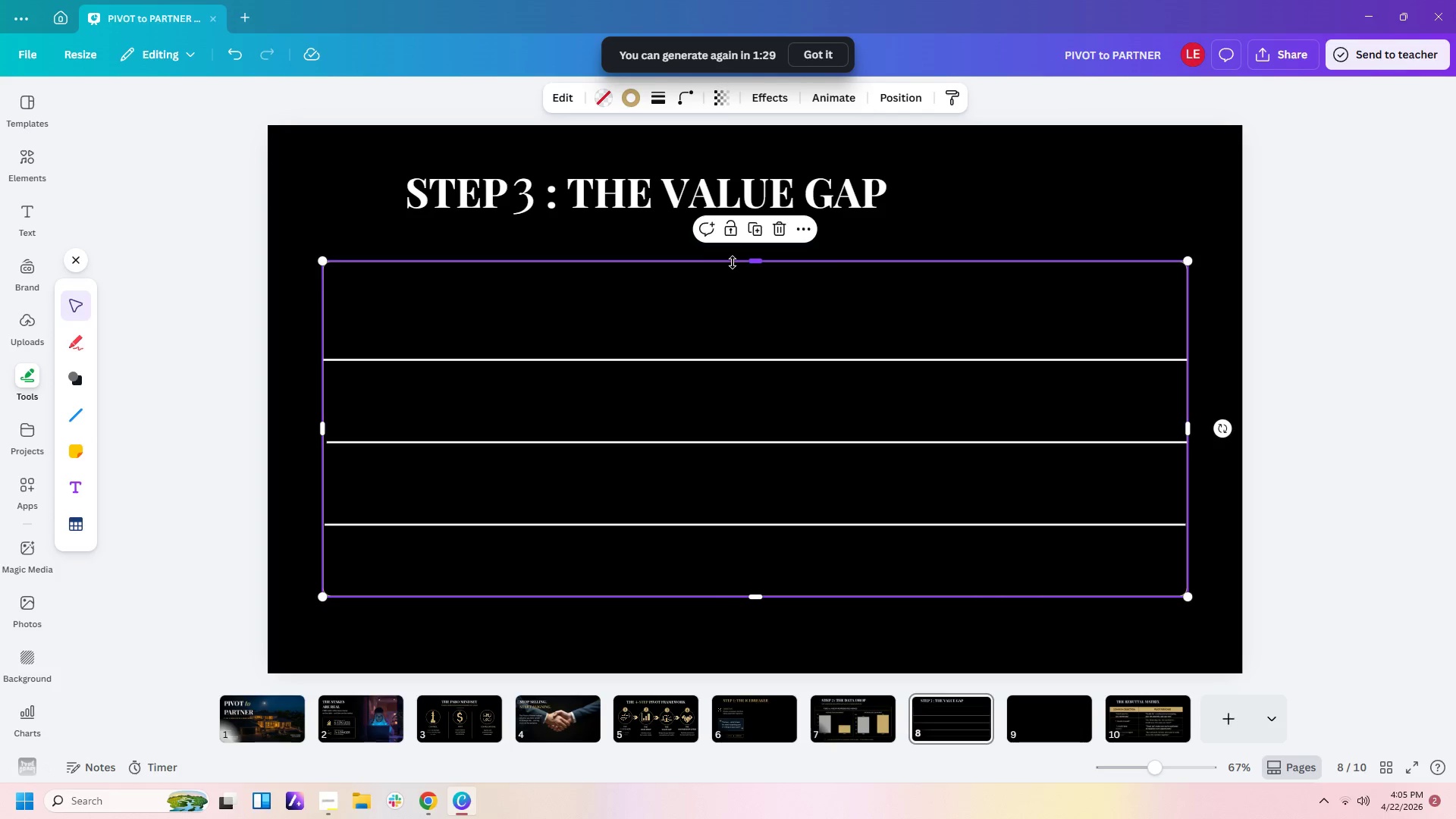 
left_click_drag(start_coordinate=[745, 262], to_coordinate=[746, 315])
 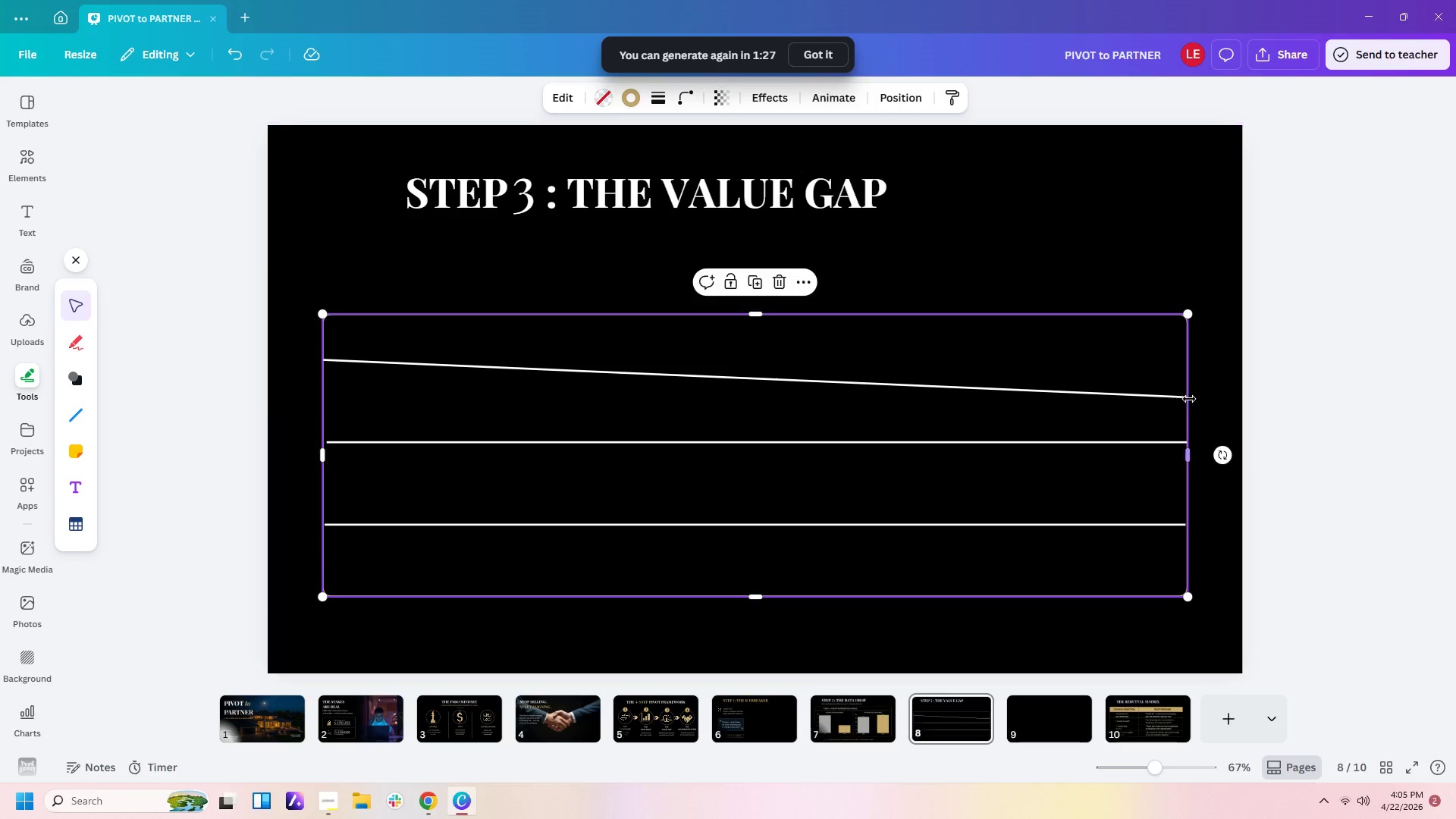 
left_click([1185, 398])
 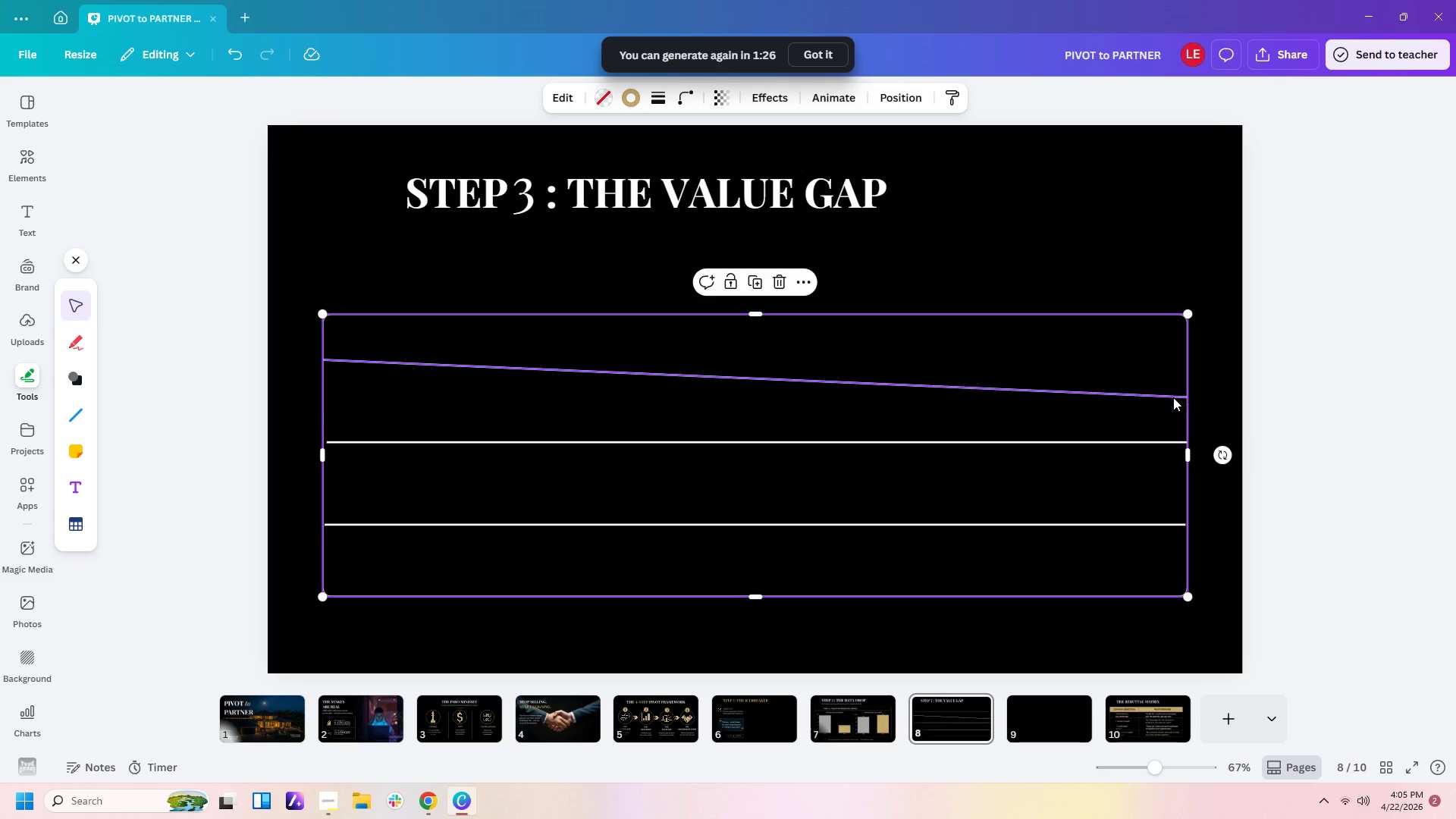 
left_click([1173, 397])
 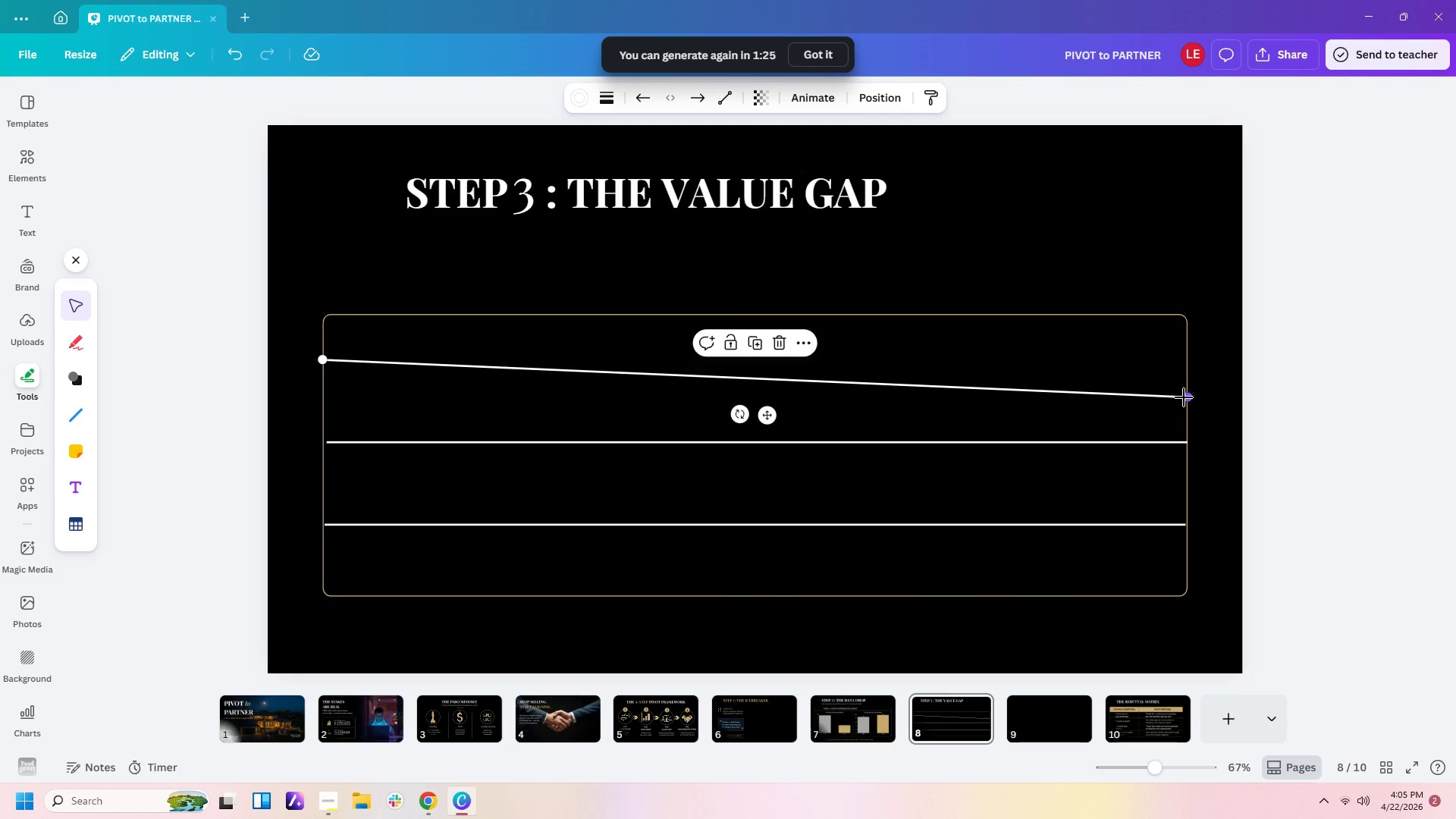 
left_click_drag(start_coordinate=[1184, 397], to_coordinate=[1188, 362])
 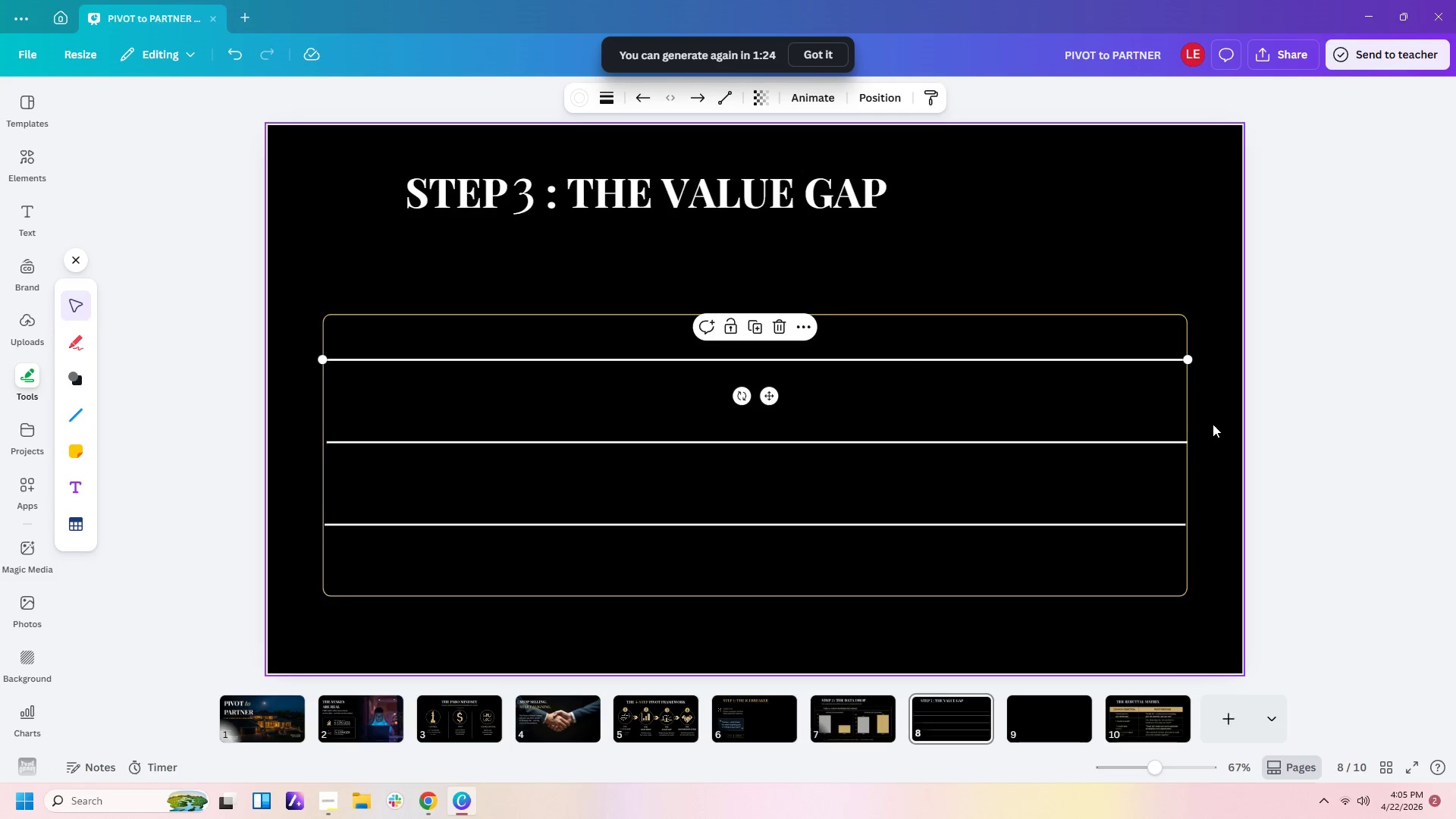 
left_click([1213, 424])
 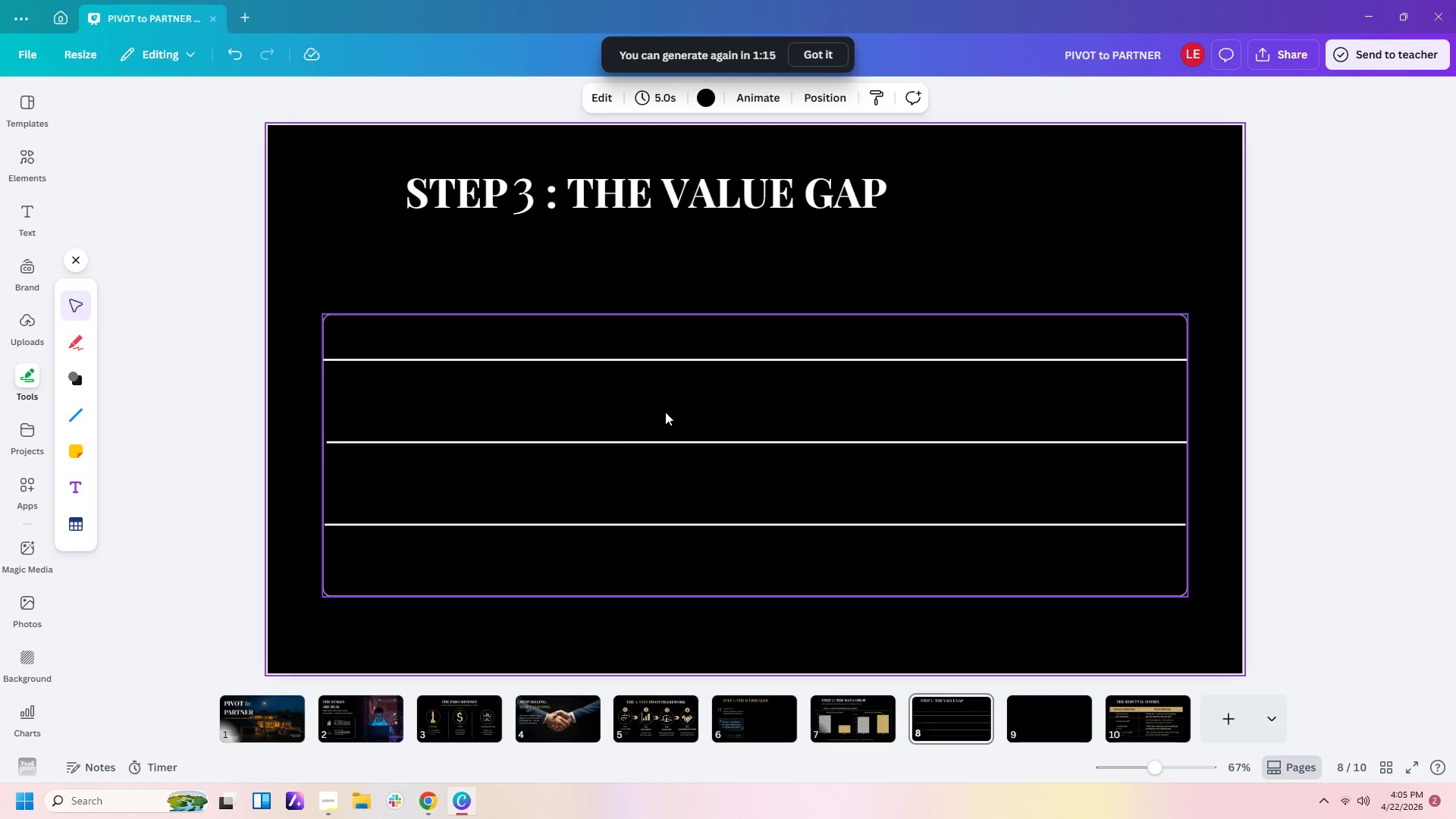 
wait(13.25)
 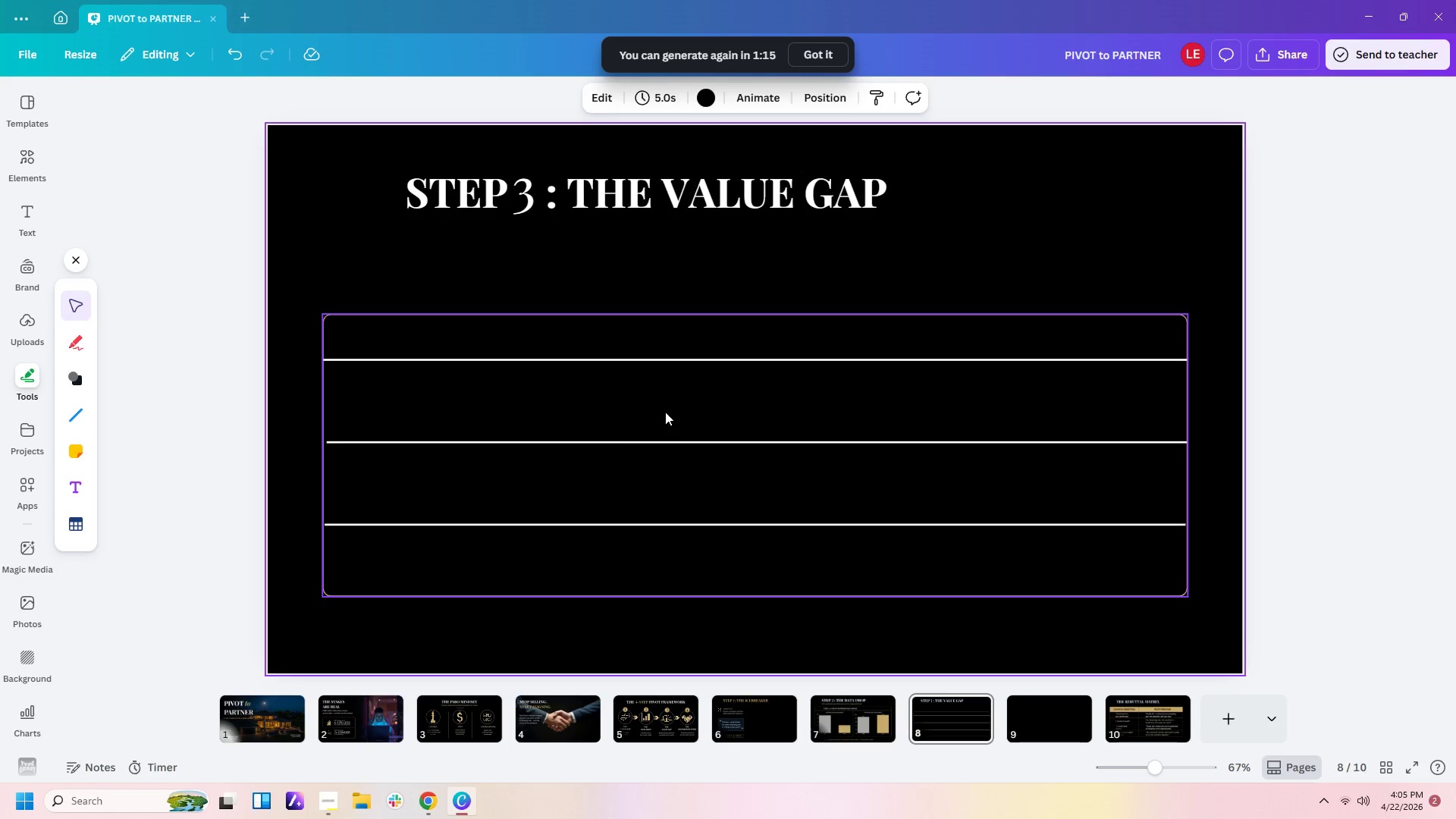 
left_click([922, 711])
 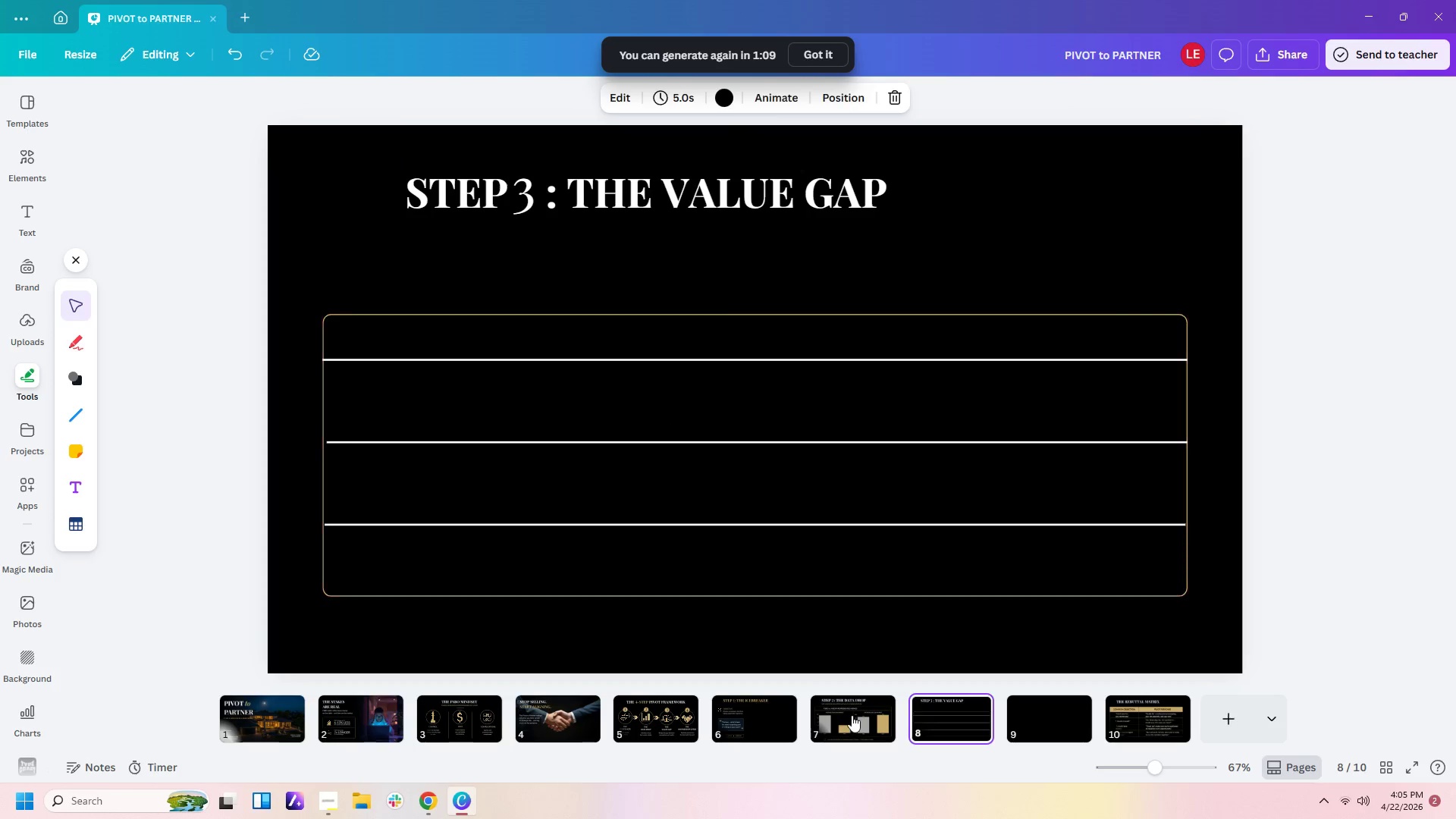 
left_click([871, 725])
 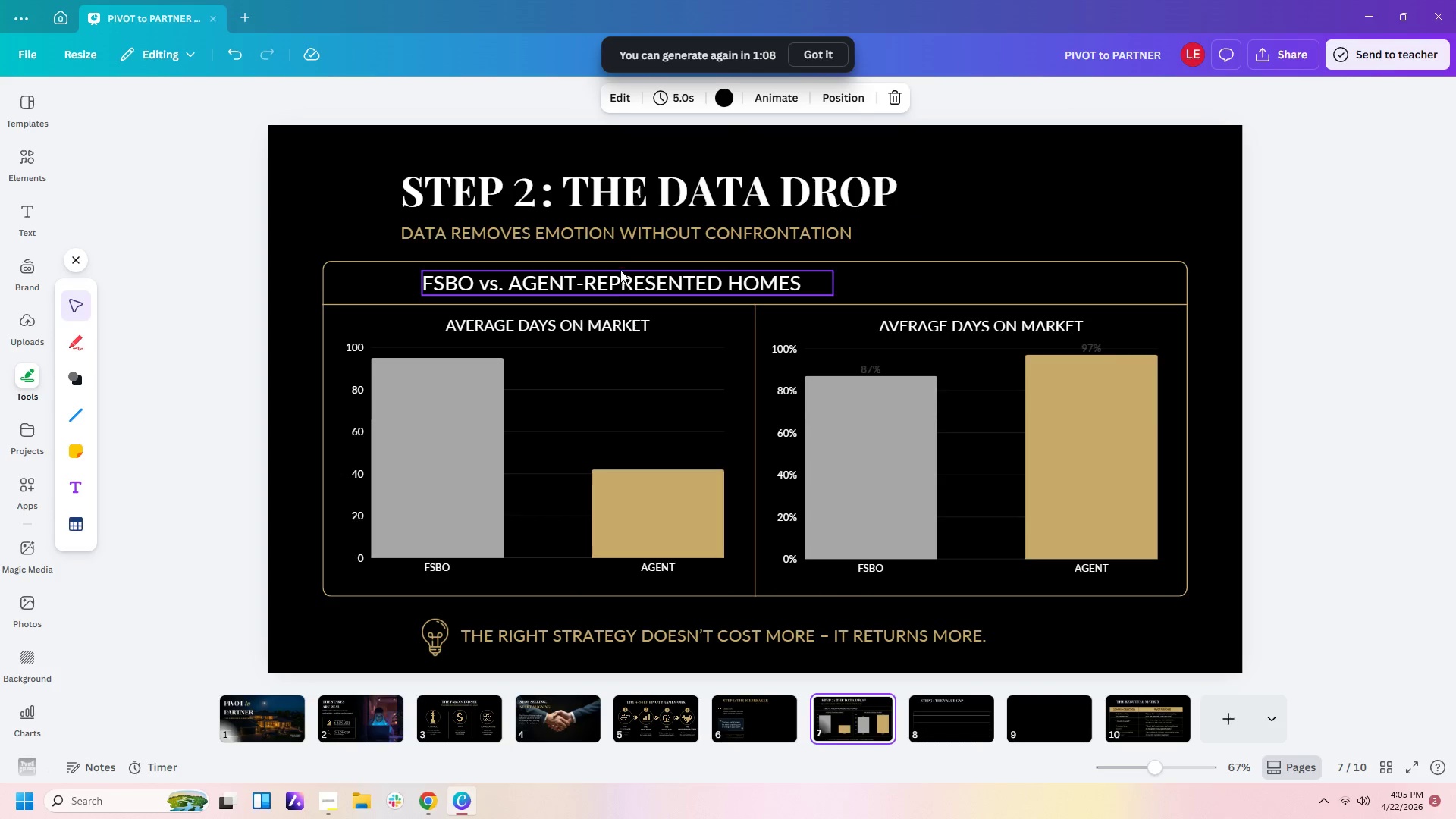 
left_click([628, 233])
 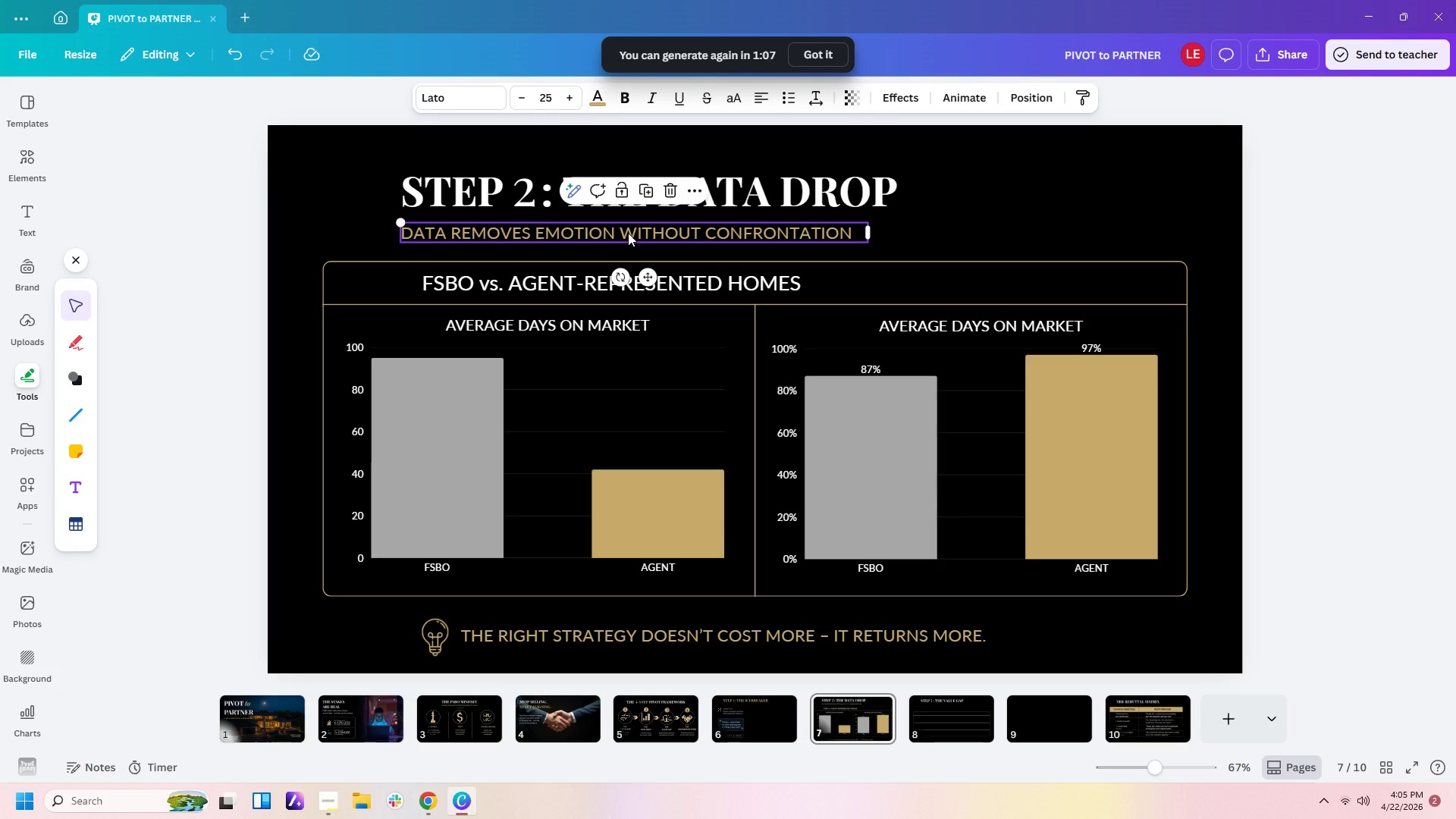 
key(Control+C)
 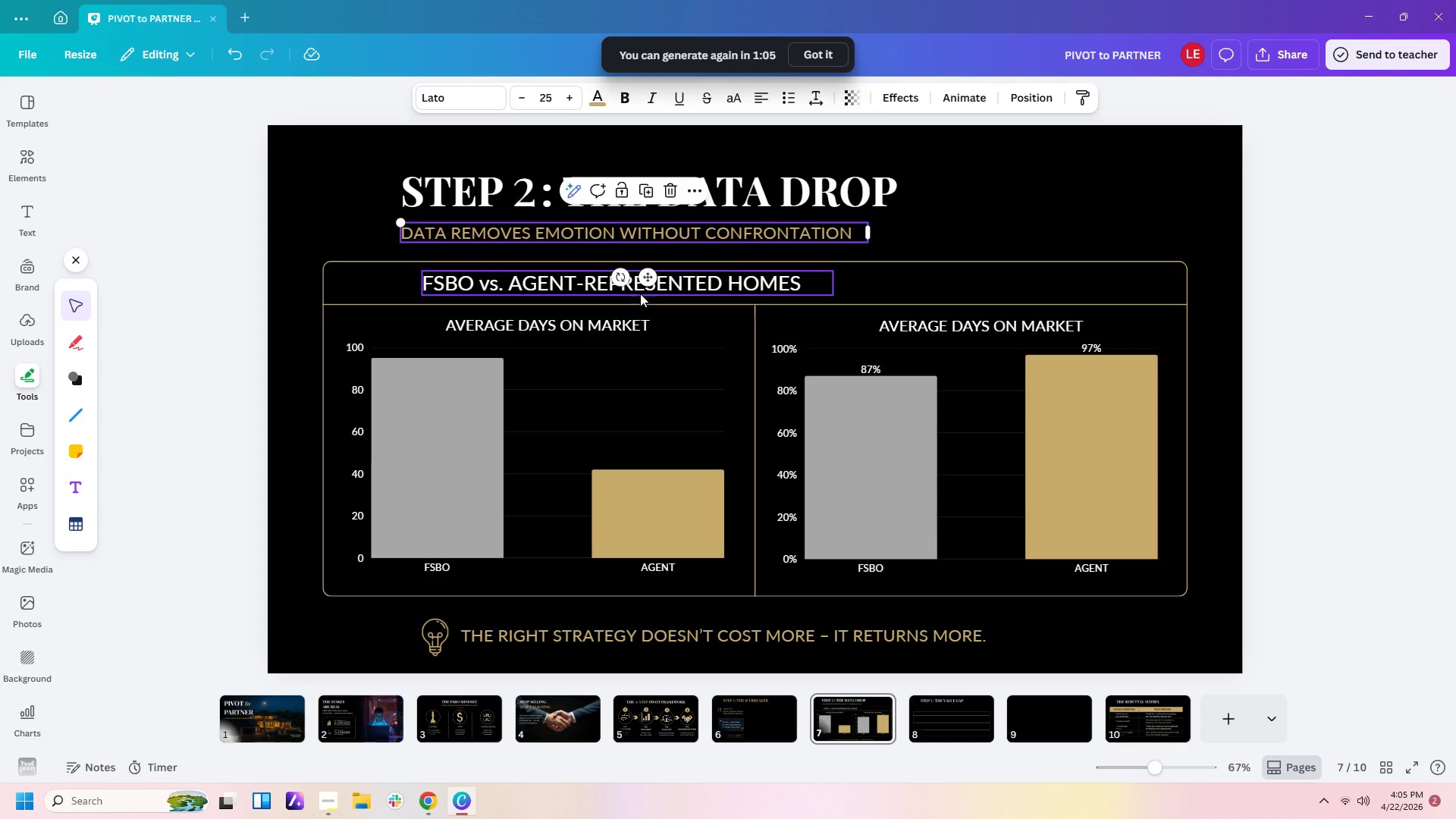 
left_click([675, 277])
 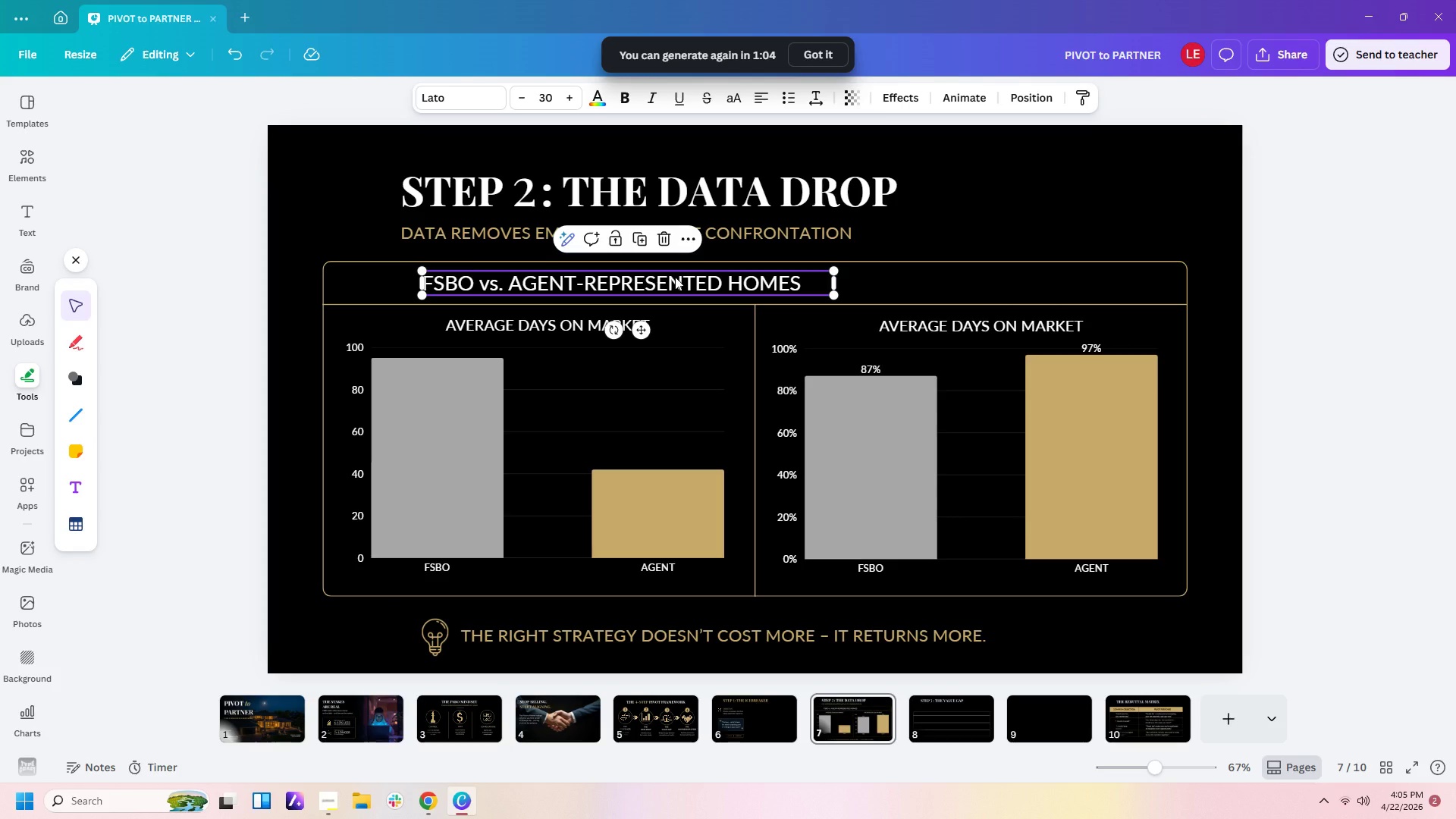 
key(Control+C)
 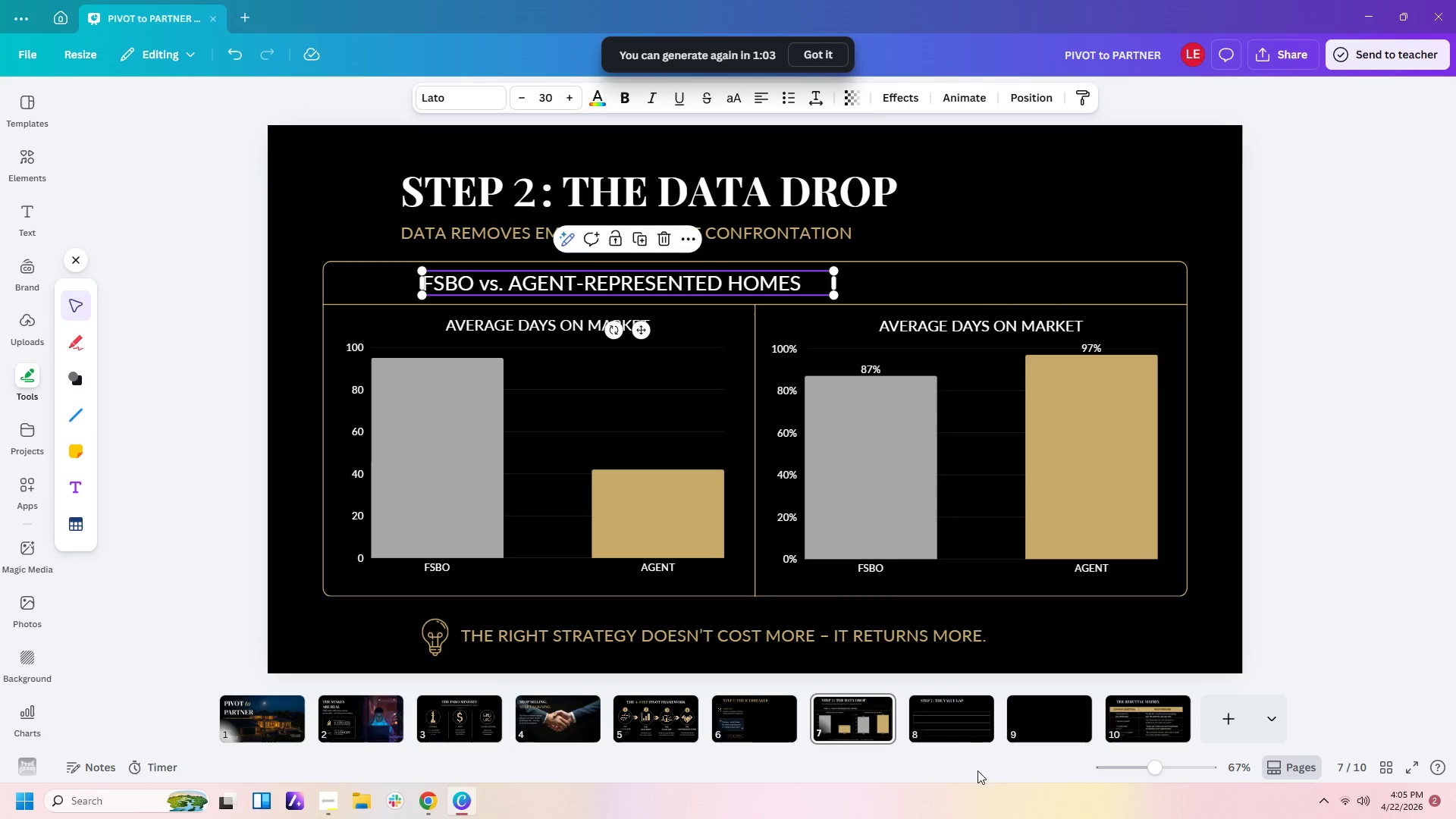 
left_click([959, 715])
 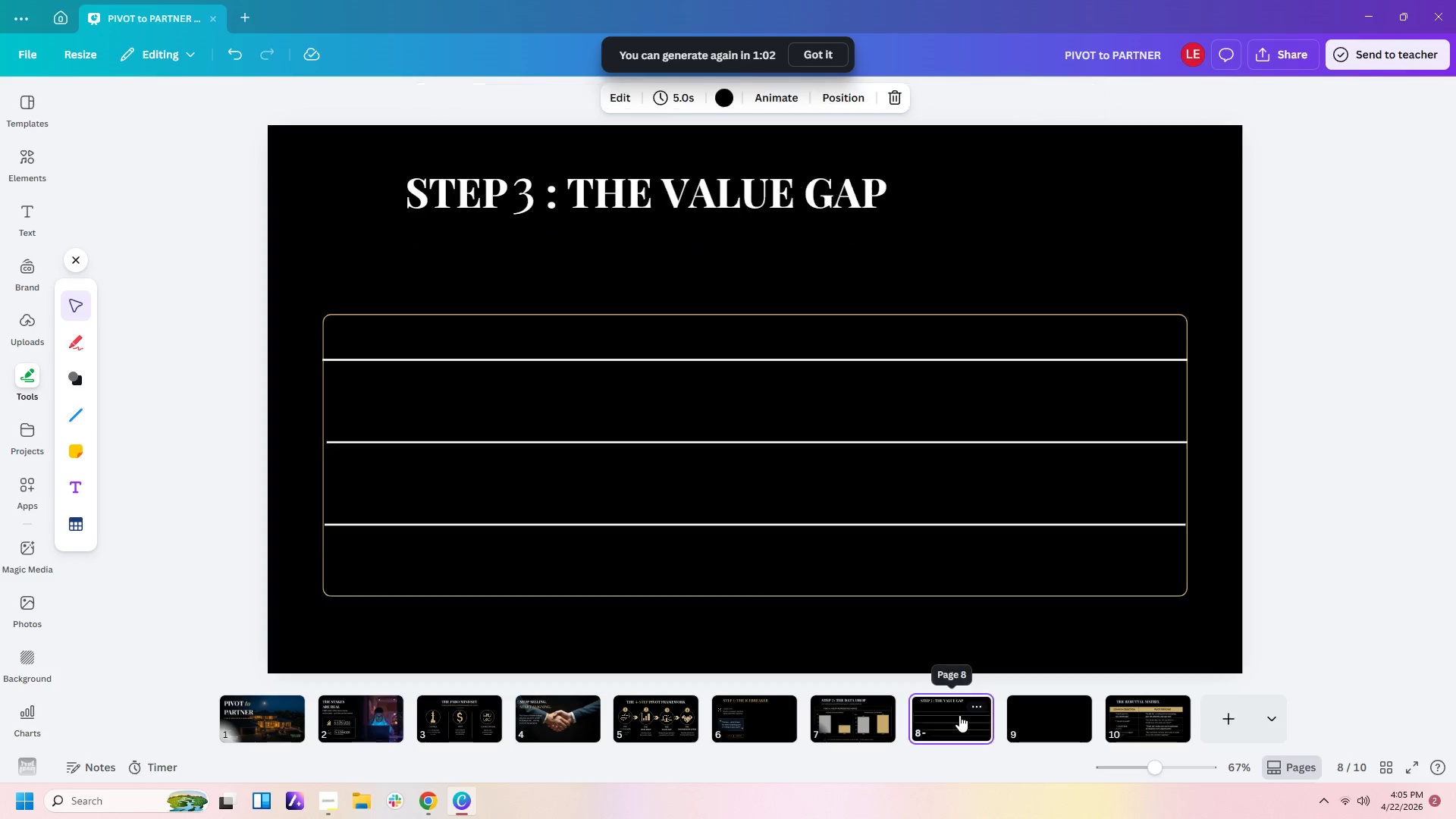 
key(Control+V)
 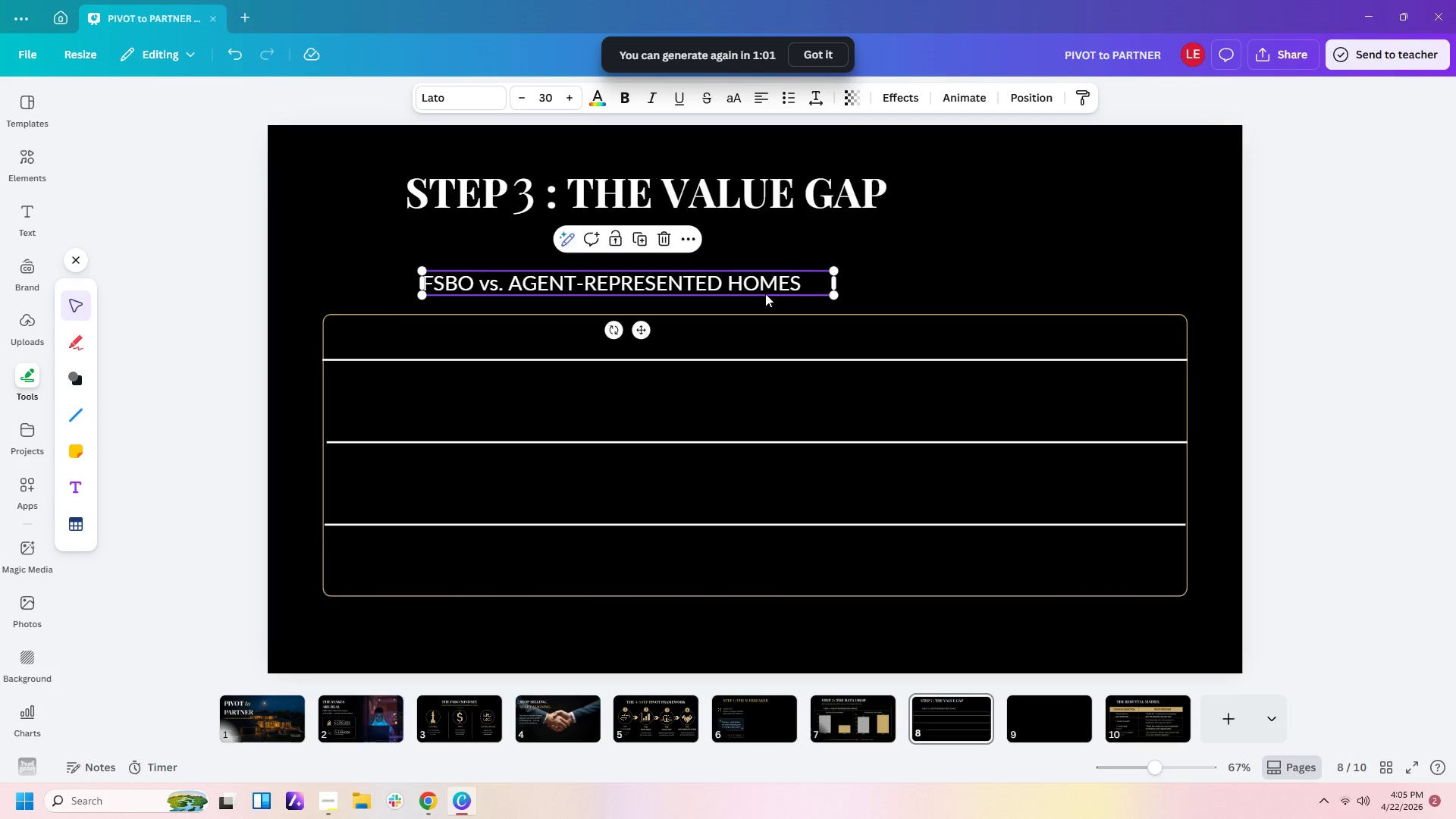 
double_click([765, 290])
 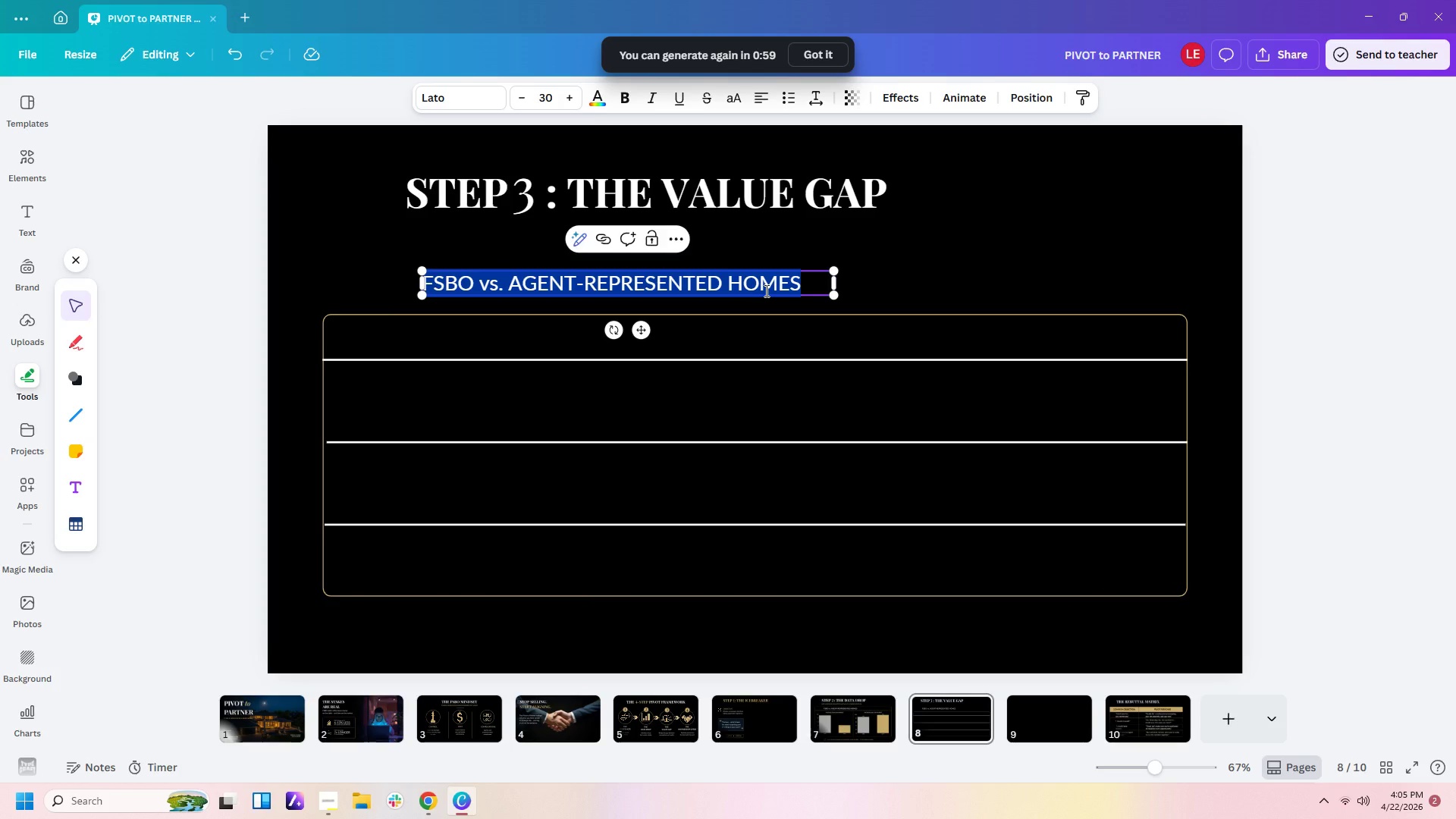 
type(wht)
key(Backspace)
key(Backspace)
key(Backspace)
type(WGAT)
key(Backspace)
key(Backspace)
key(Backspace)
type(HAT THEY BELIEVE)
 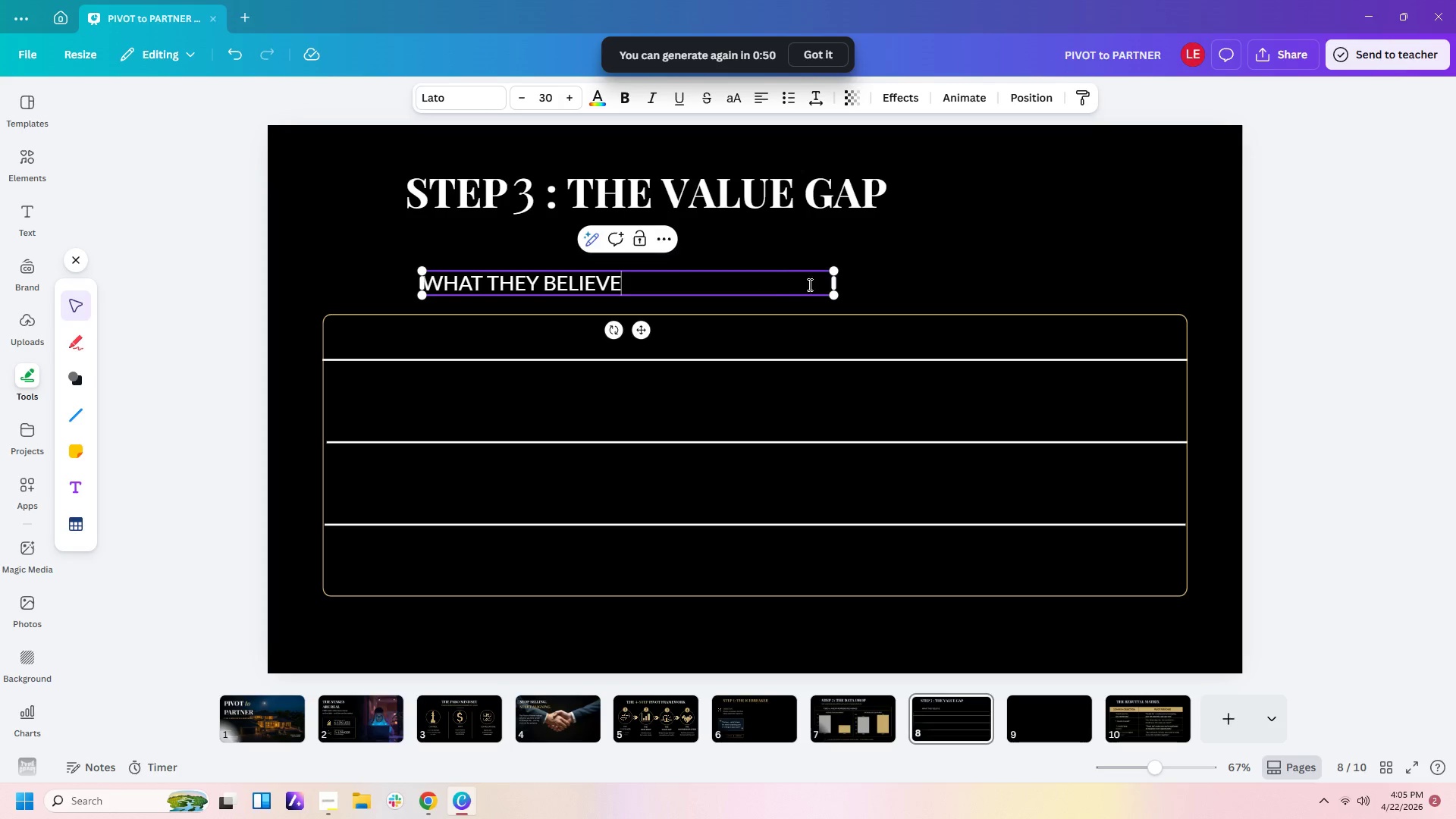 
left_click_drag(start_coordinate=[836, 284], to_coordinate=[666, 278])
 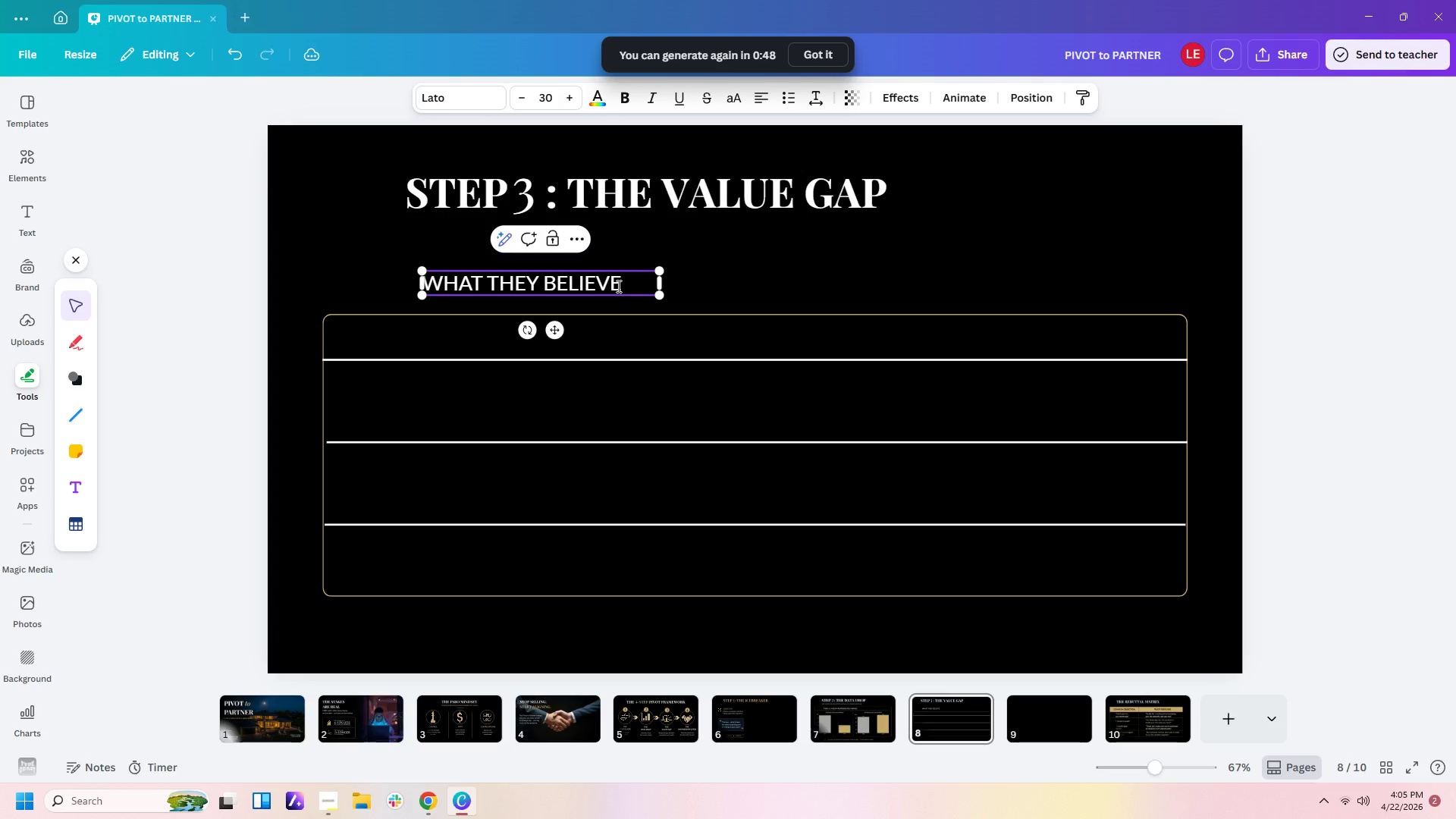 
left_click([670, 234])
 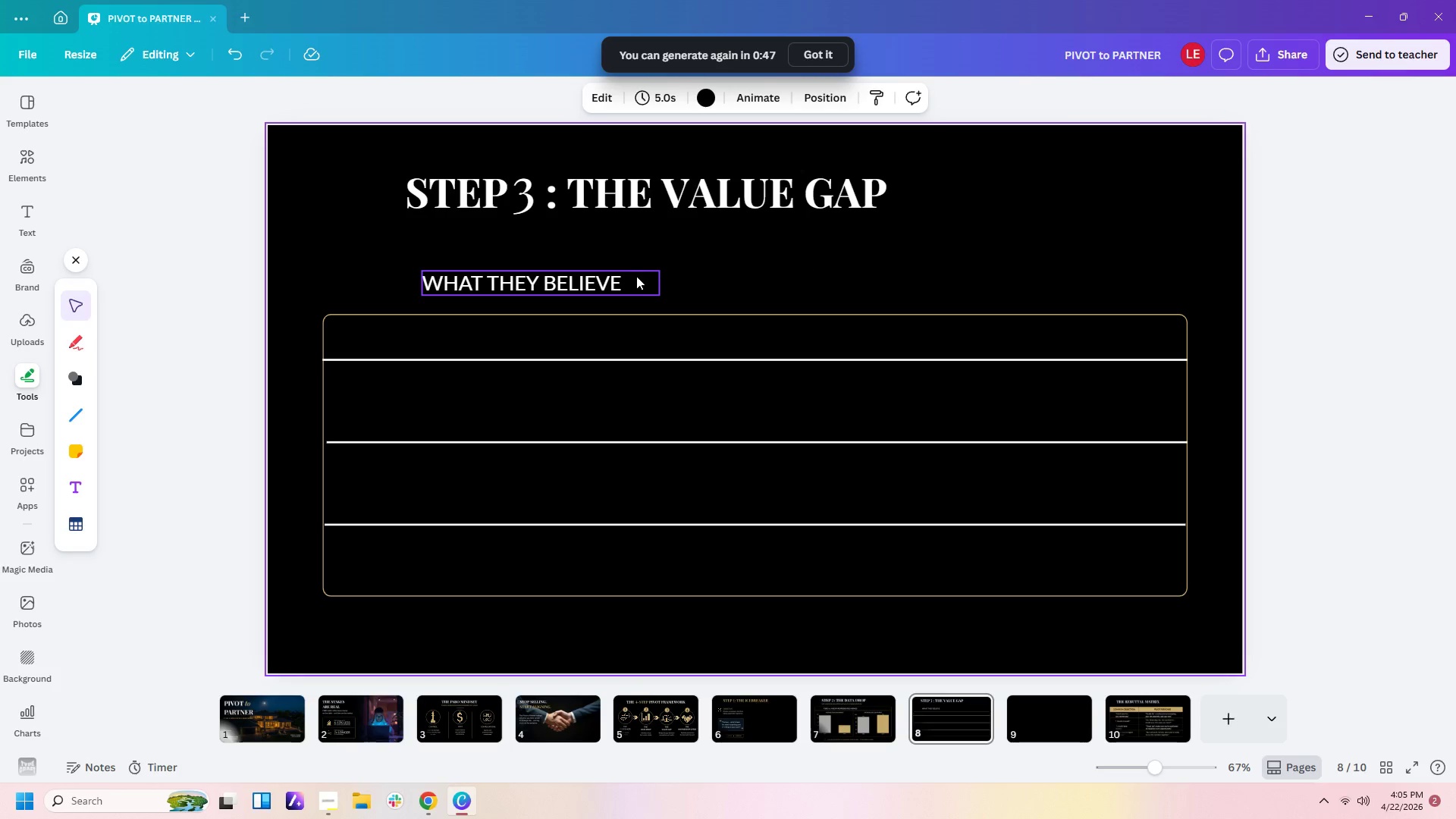 
left_click_drag(start_coordinate=[635, 278], to_coordinate=[594, 336])
 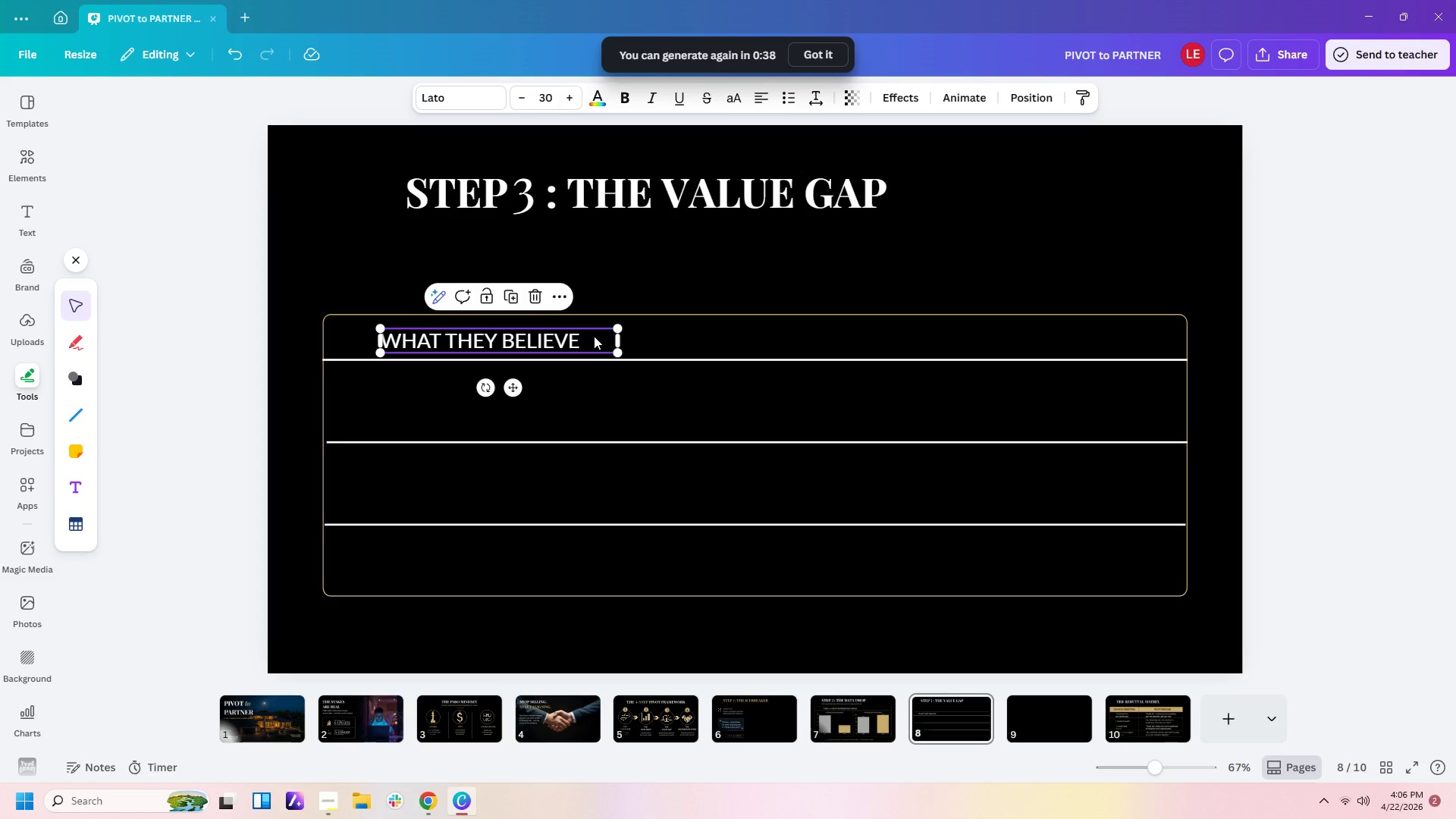 
wait(11.66)
 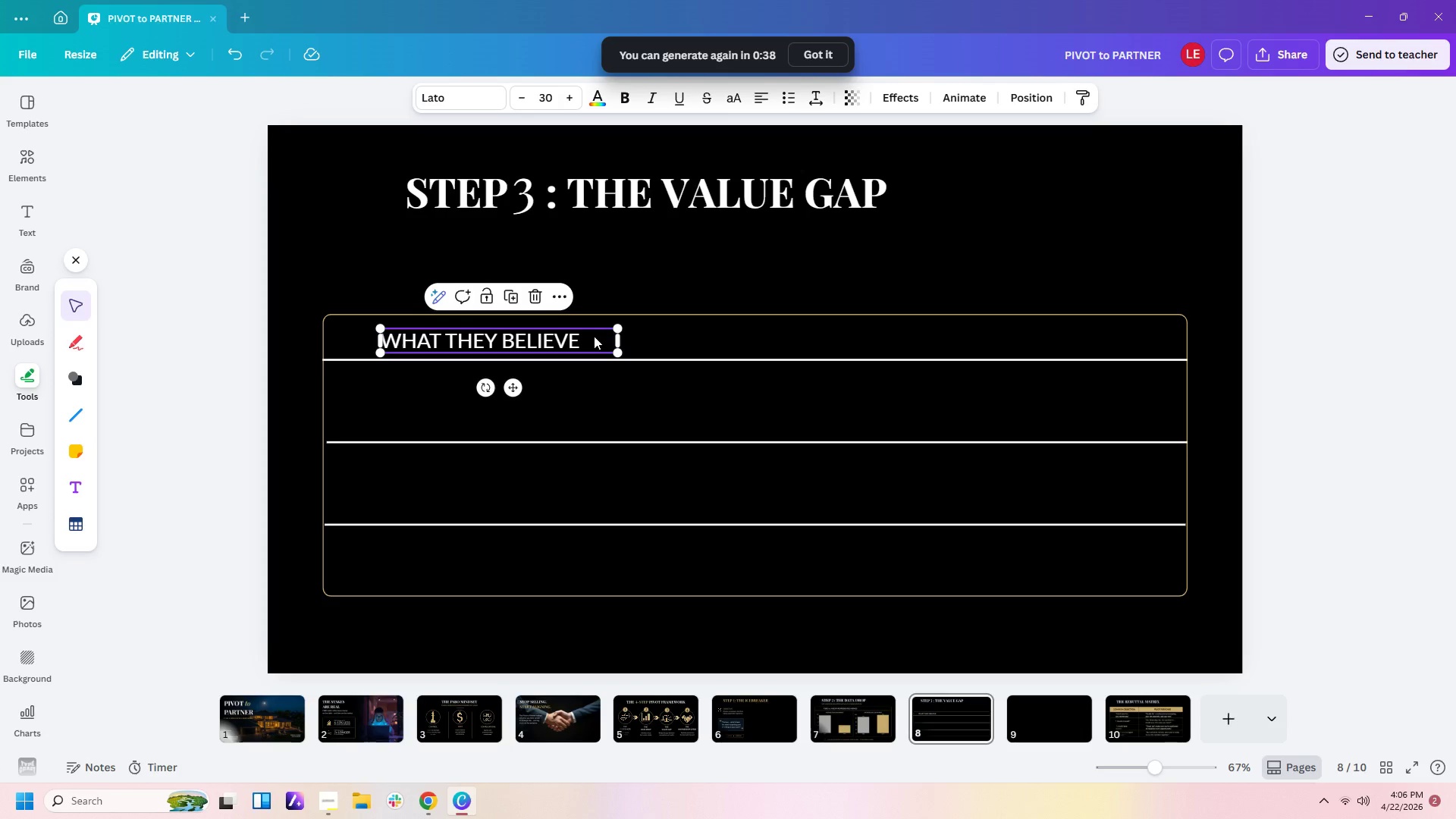 
left_click([594, 336])
 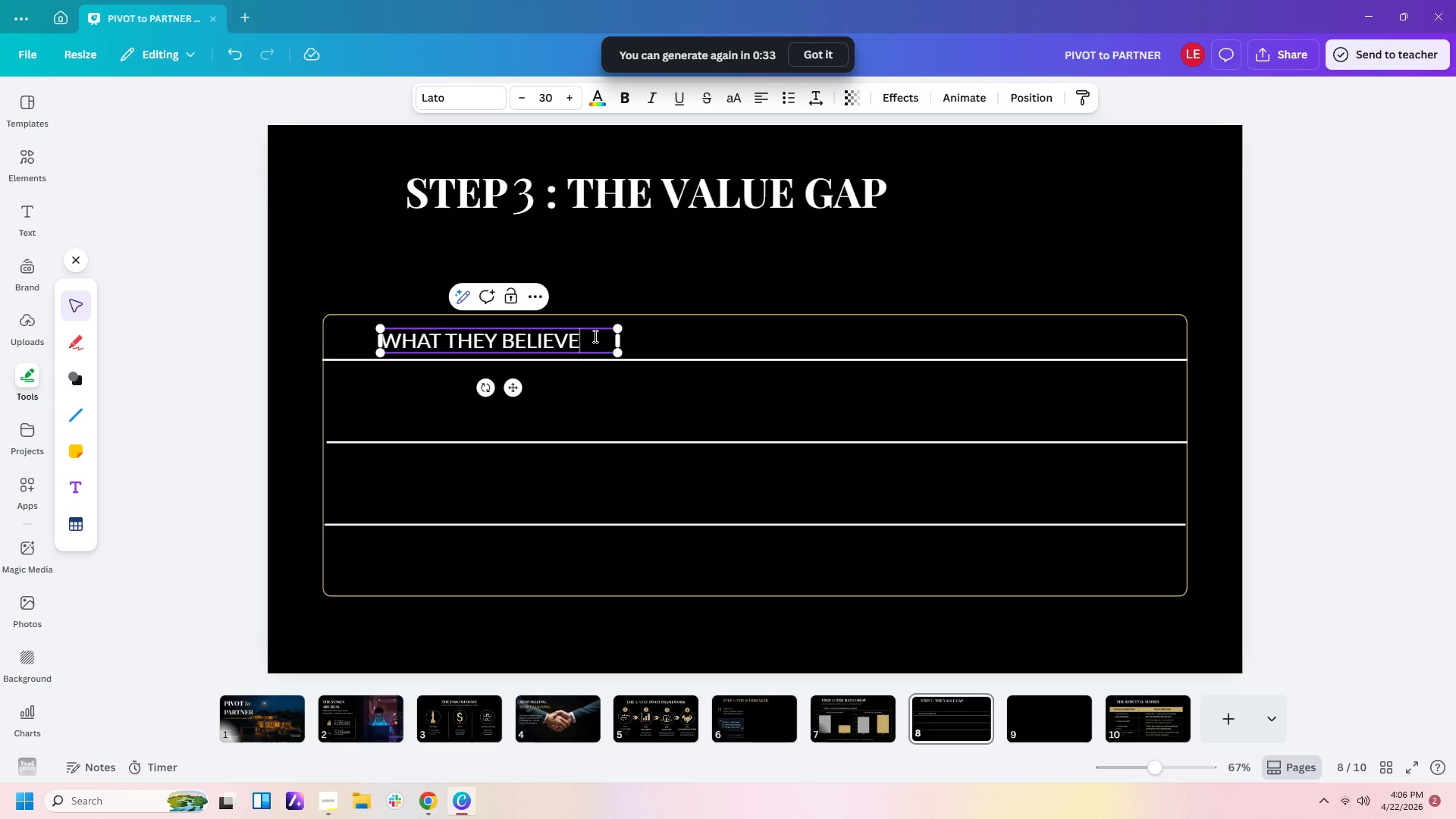 
key(Control+C)
 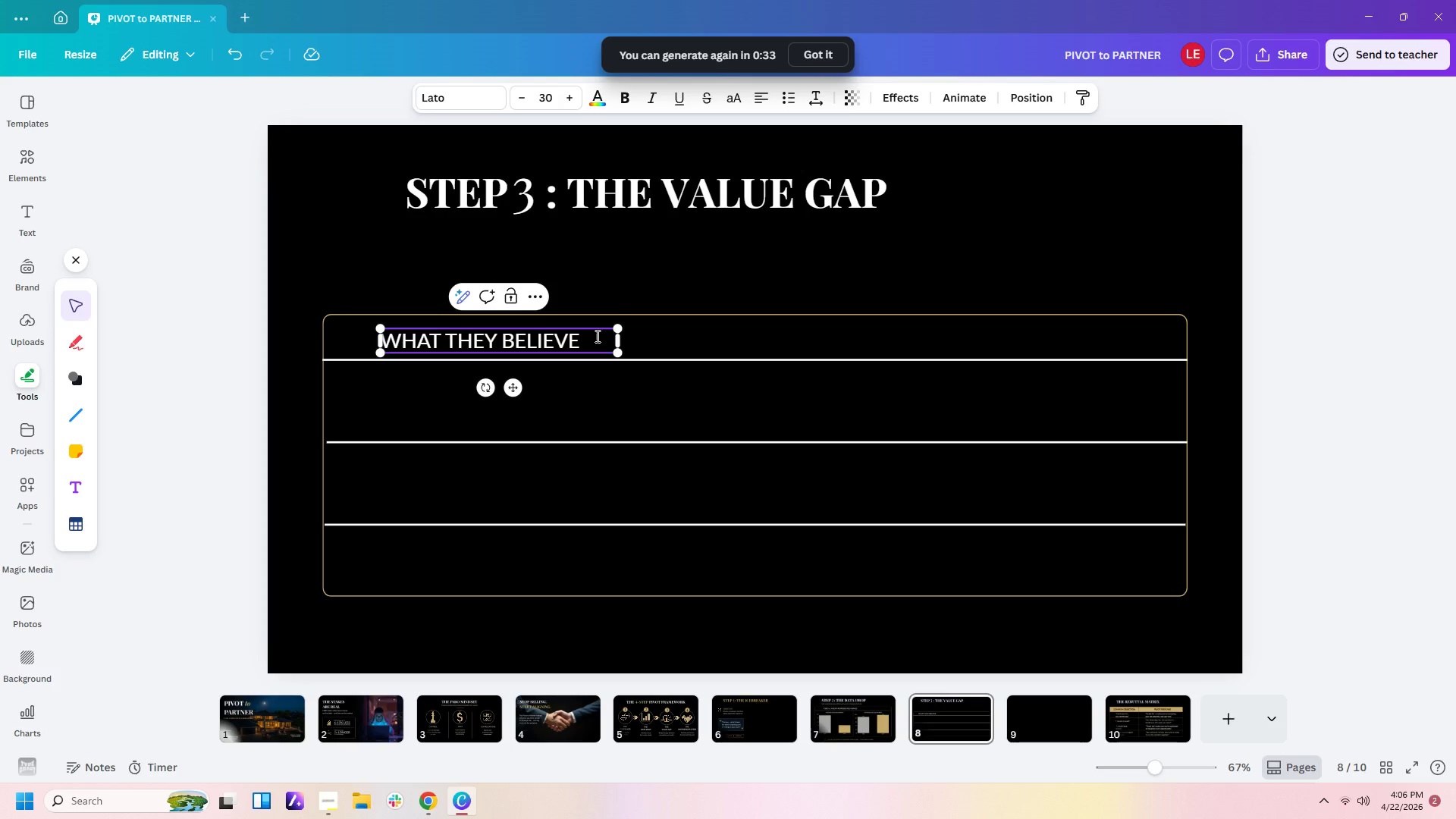 
key(Control+V)
 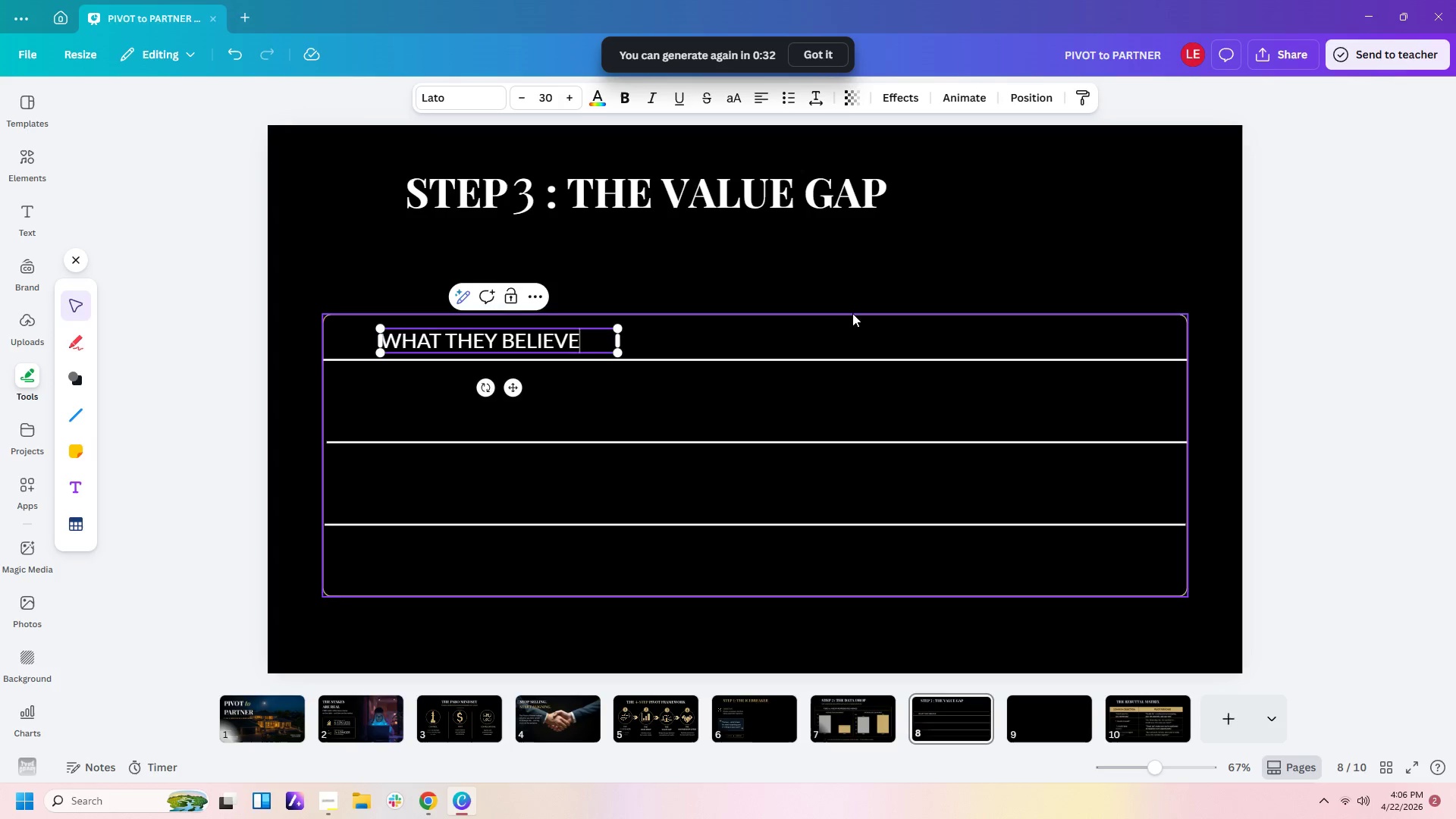 
left_click([789, 251])
 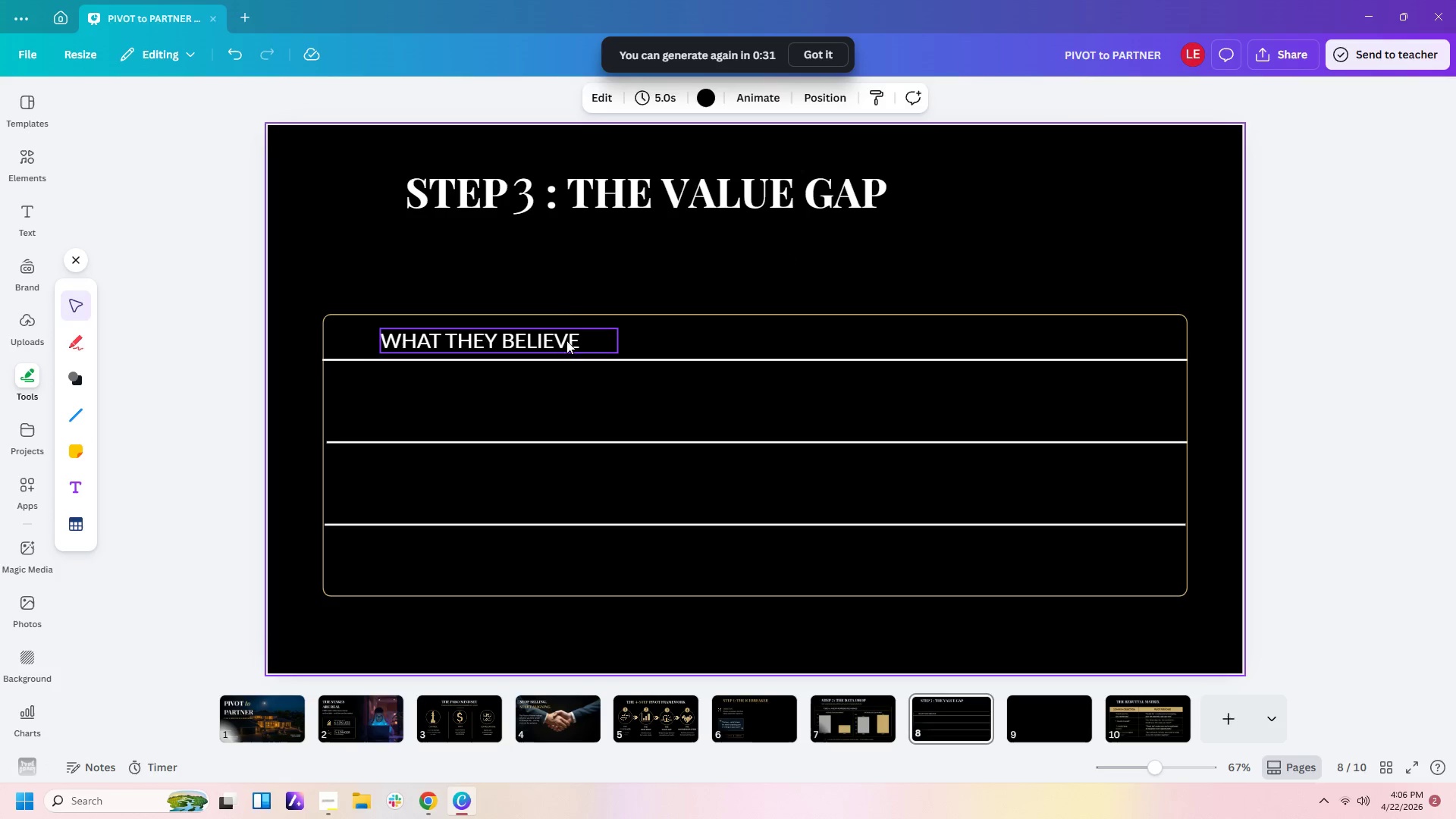 
left_click([566, 337])
 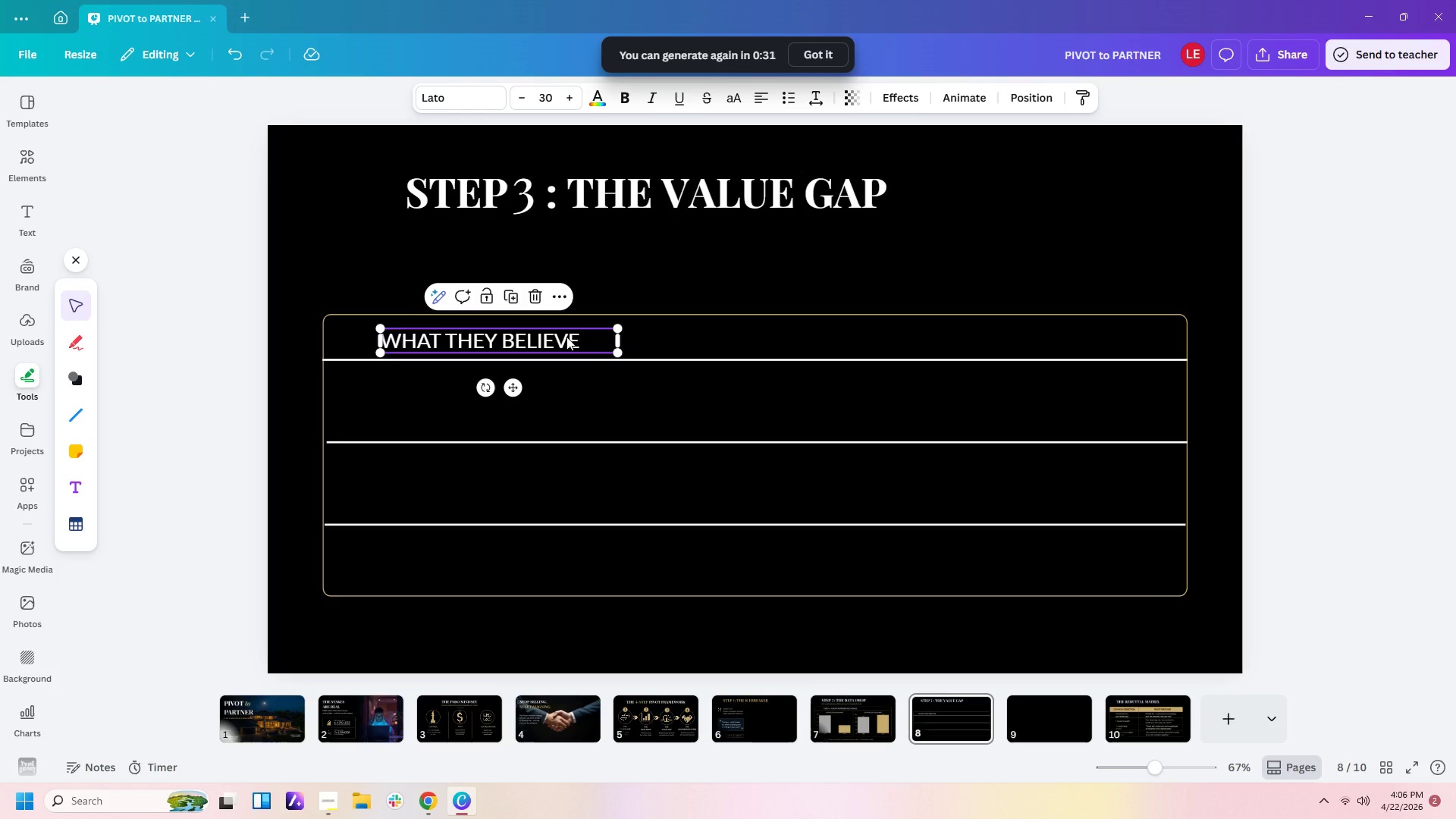 
key(Control+C)
 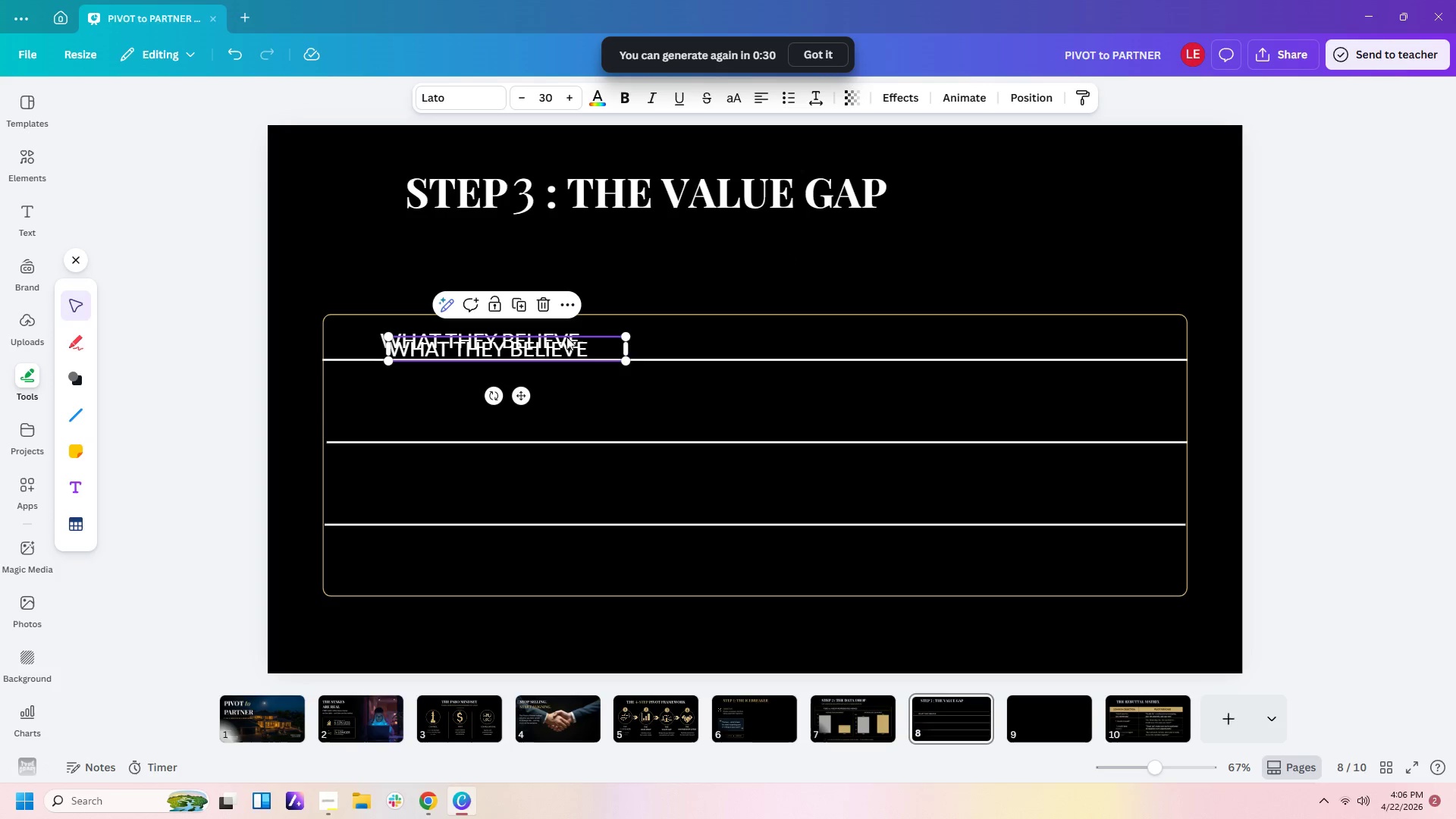 
key(Control+V)
 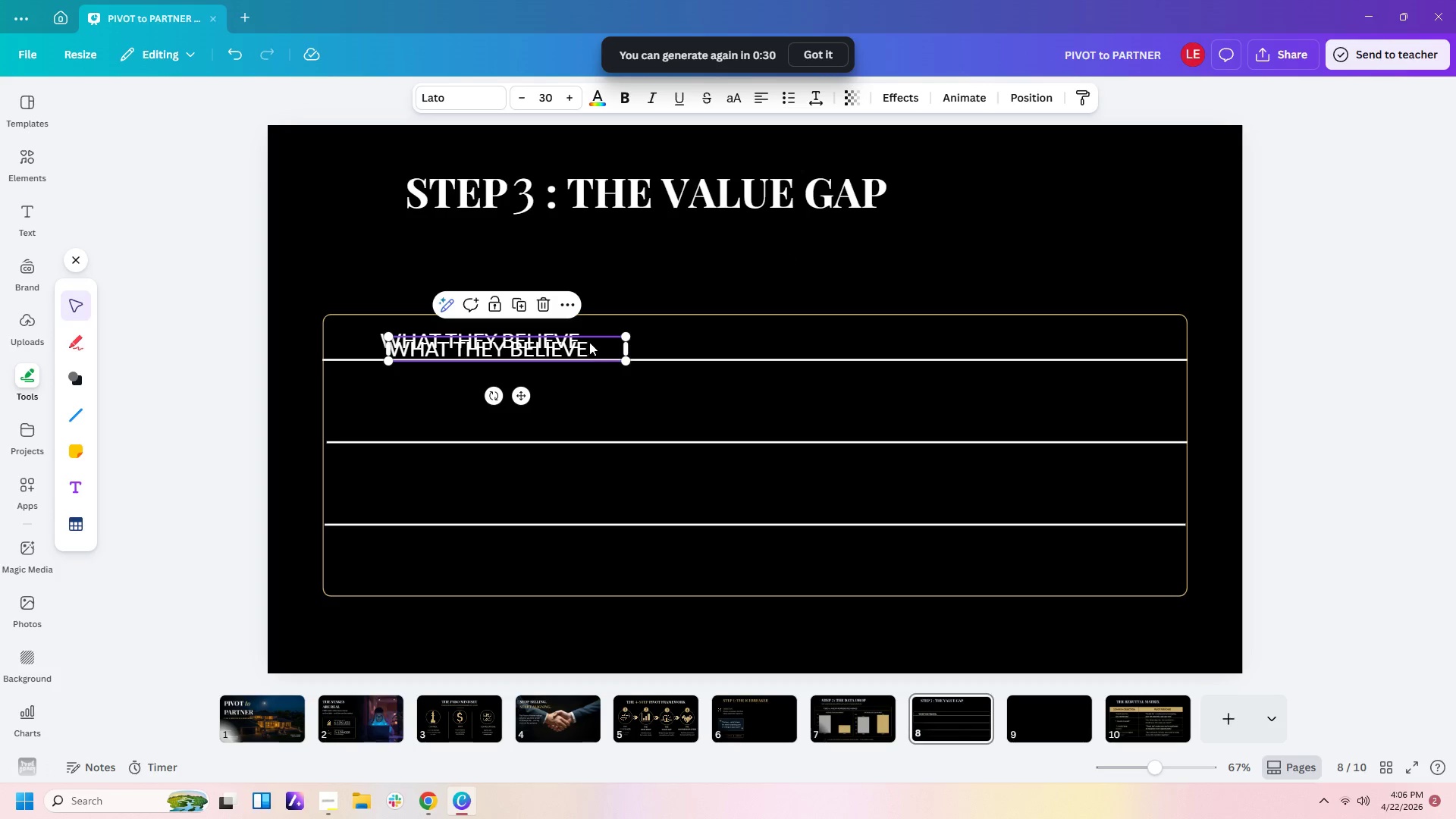 
left_click_drag(start_coordinate=[588, 343], to_coordinate=[1031, 335])
 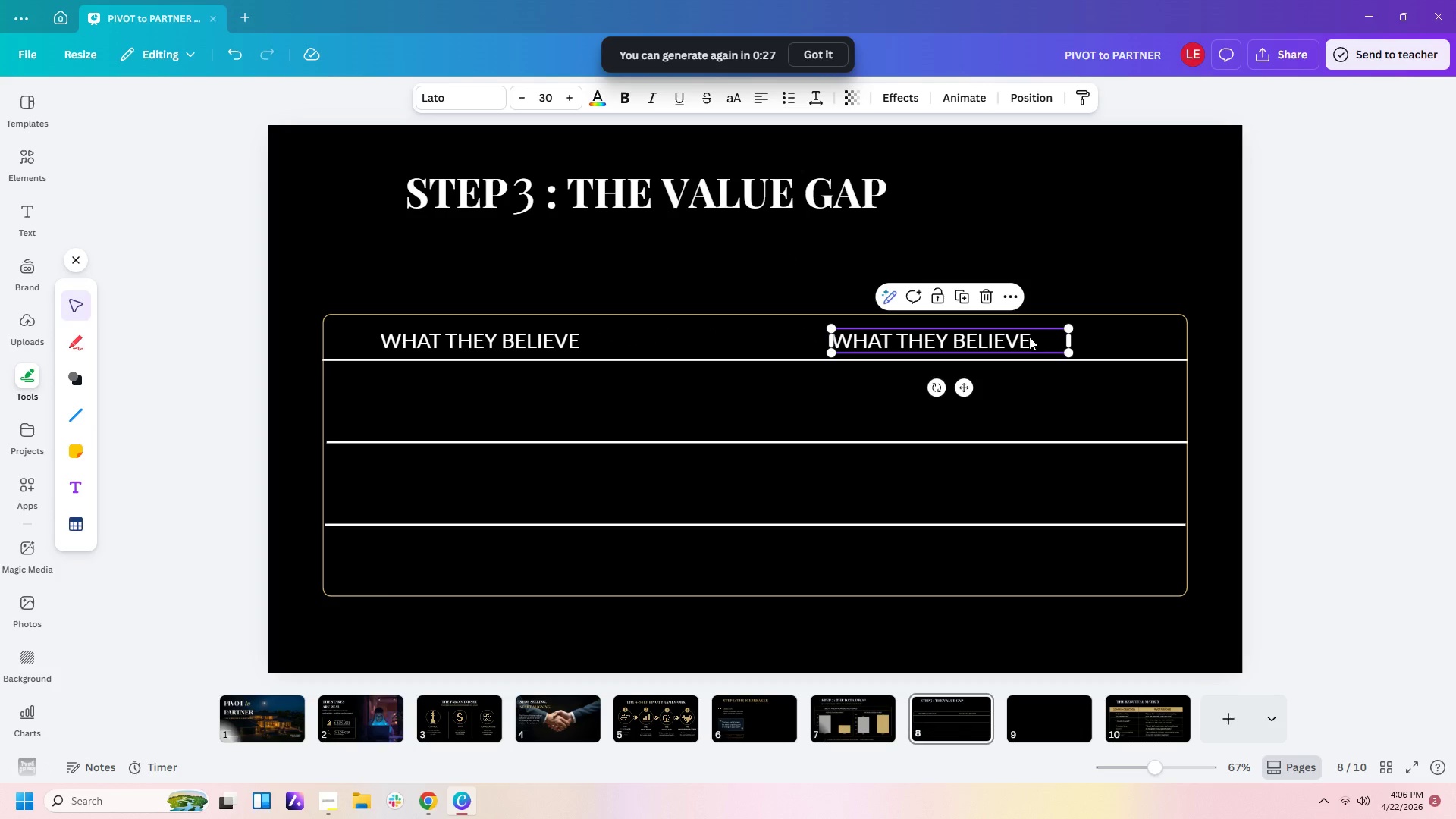 
left_click([1029, 337])
 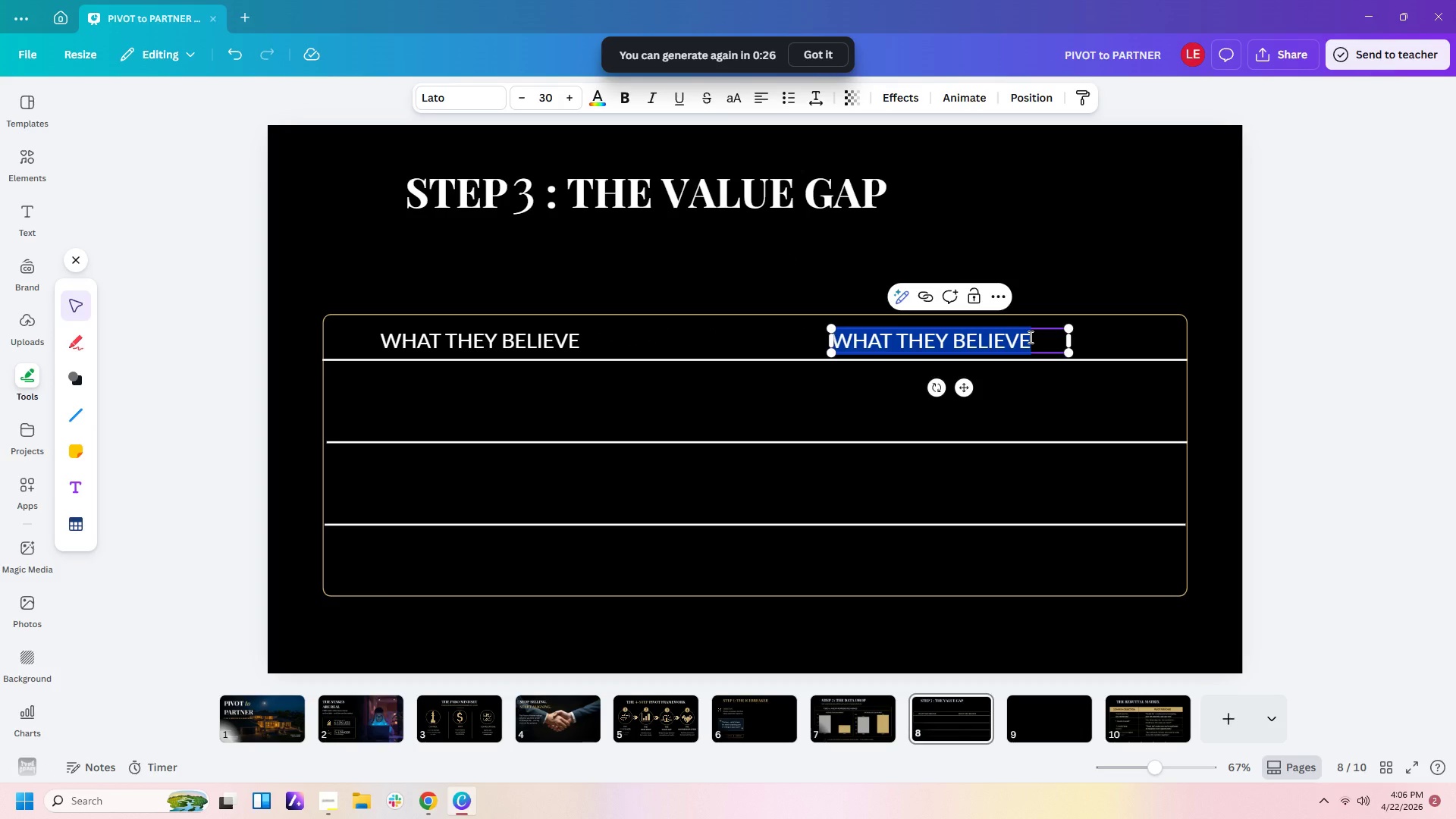 
left_click([1029, 337])
 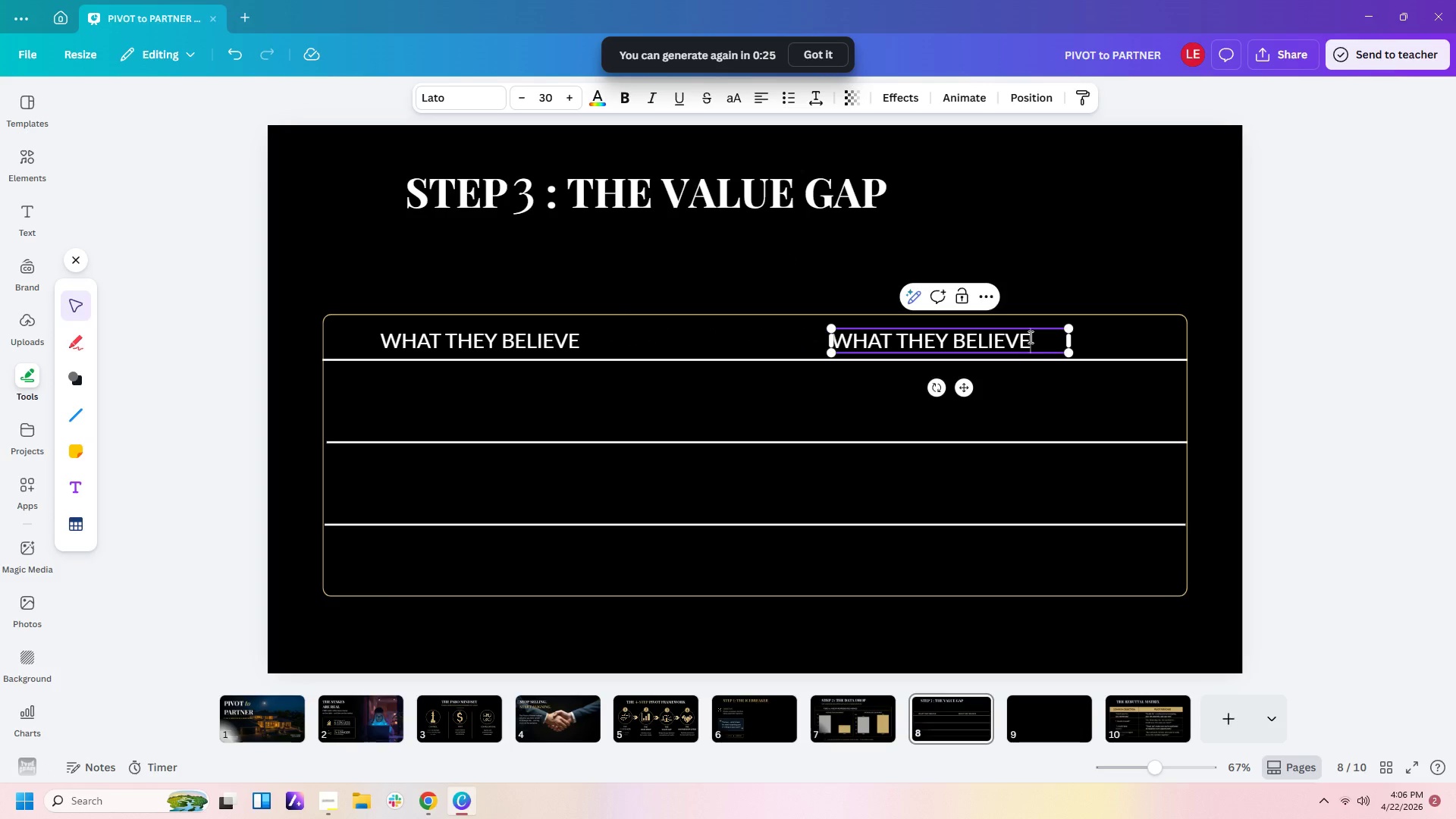 
left_click_drag(start_coordinate=[1029, 337], to_coordinate=[899, 337])
 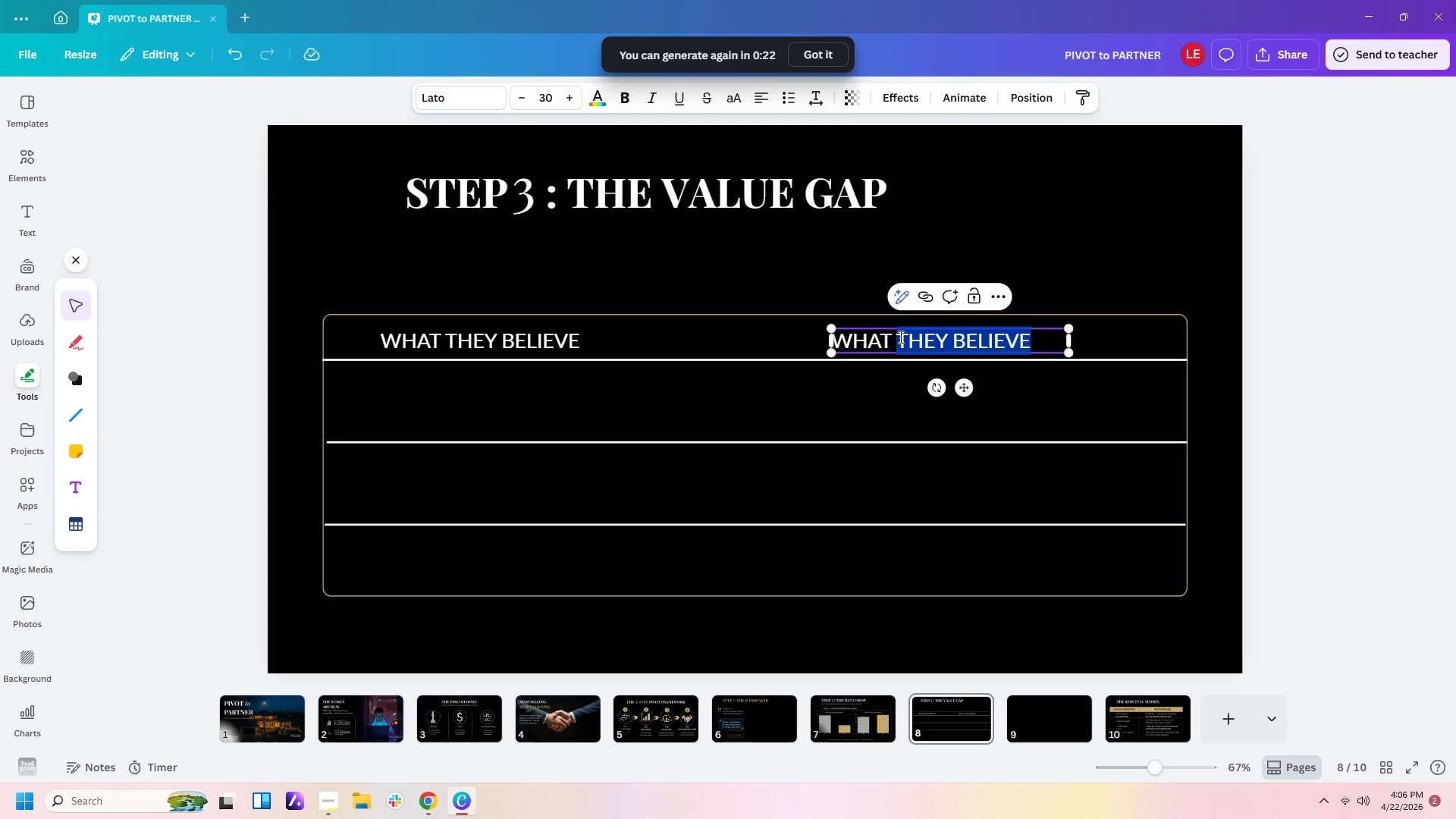 
type(REALLY SHOWS)
 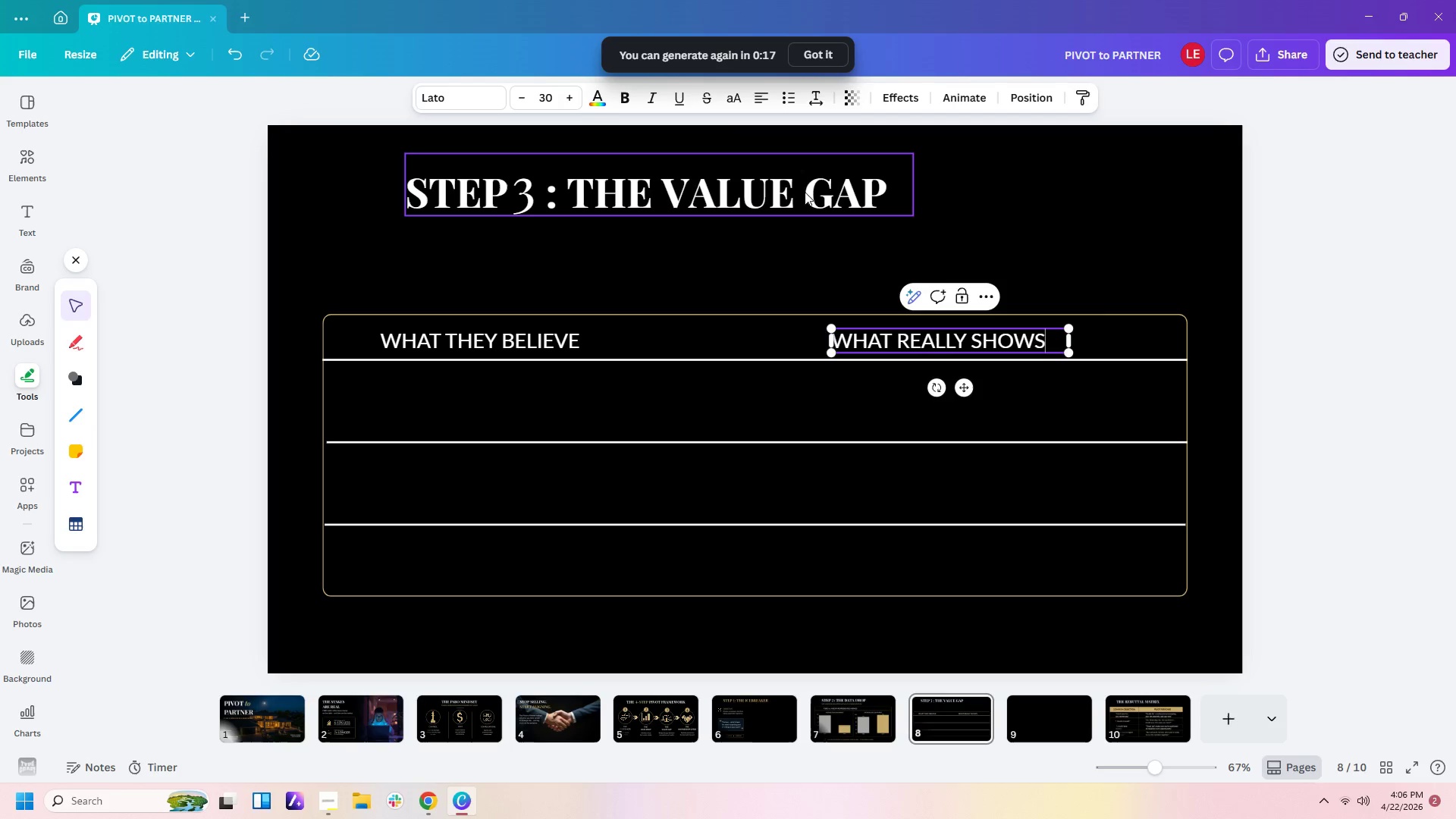 
left_click([758, 95])
 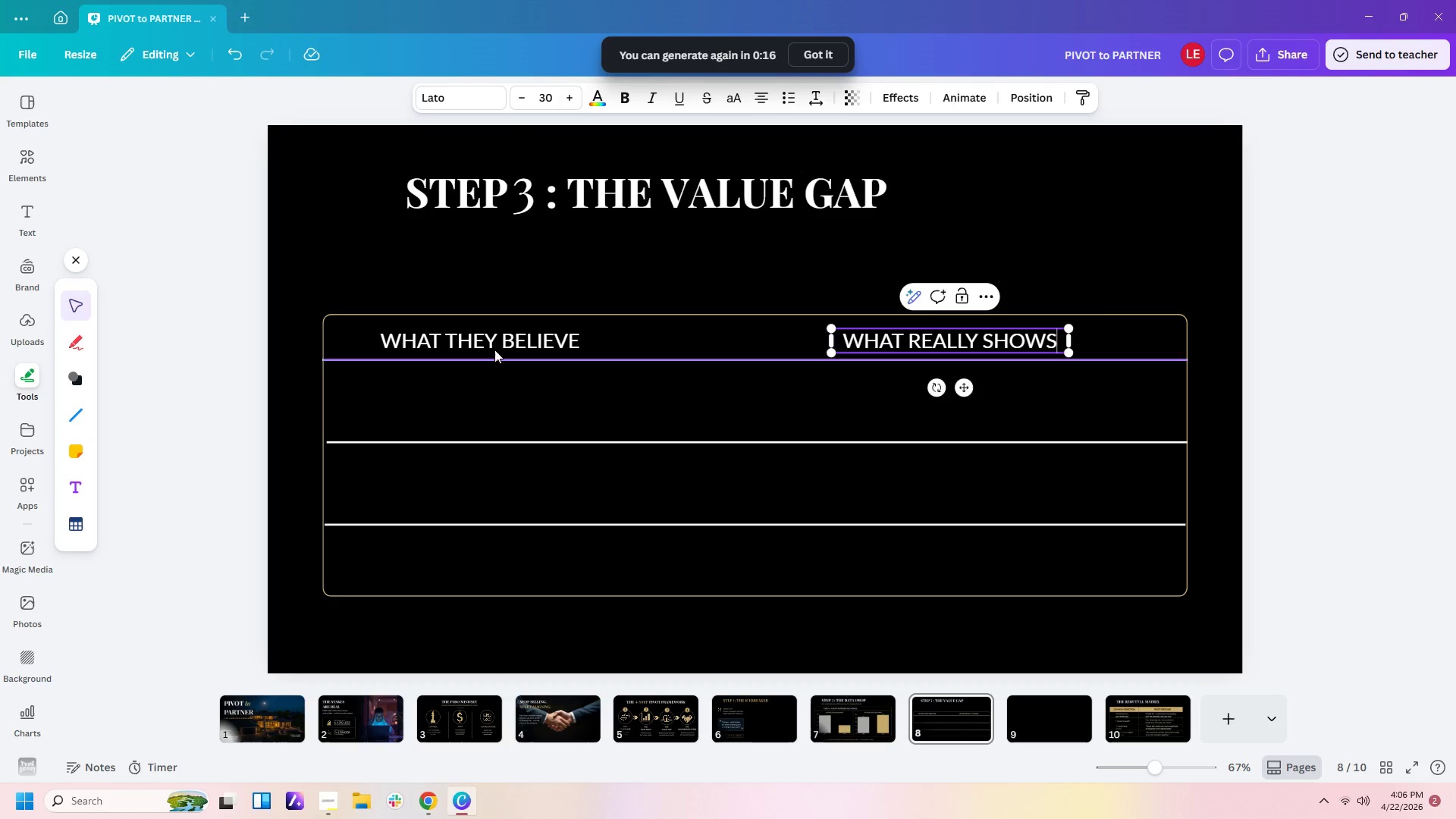 
left_click([491, 333])
 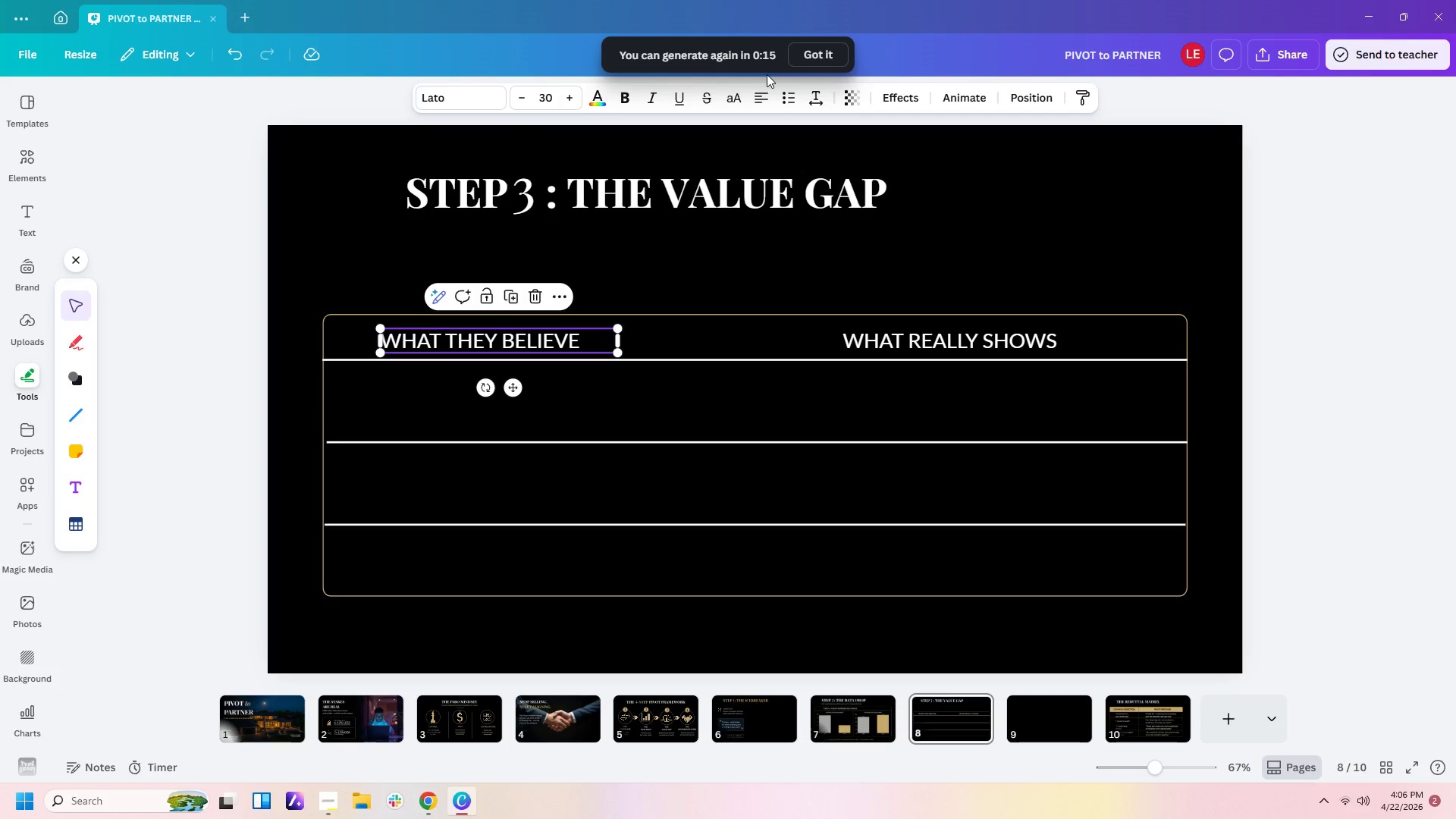 
left_click([760, 91])
 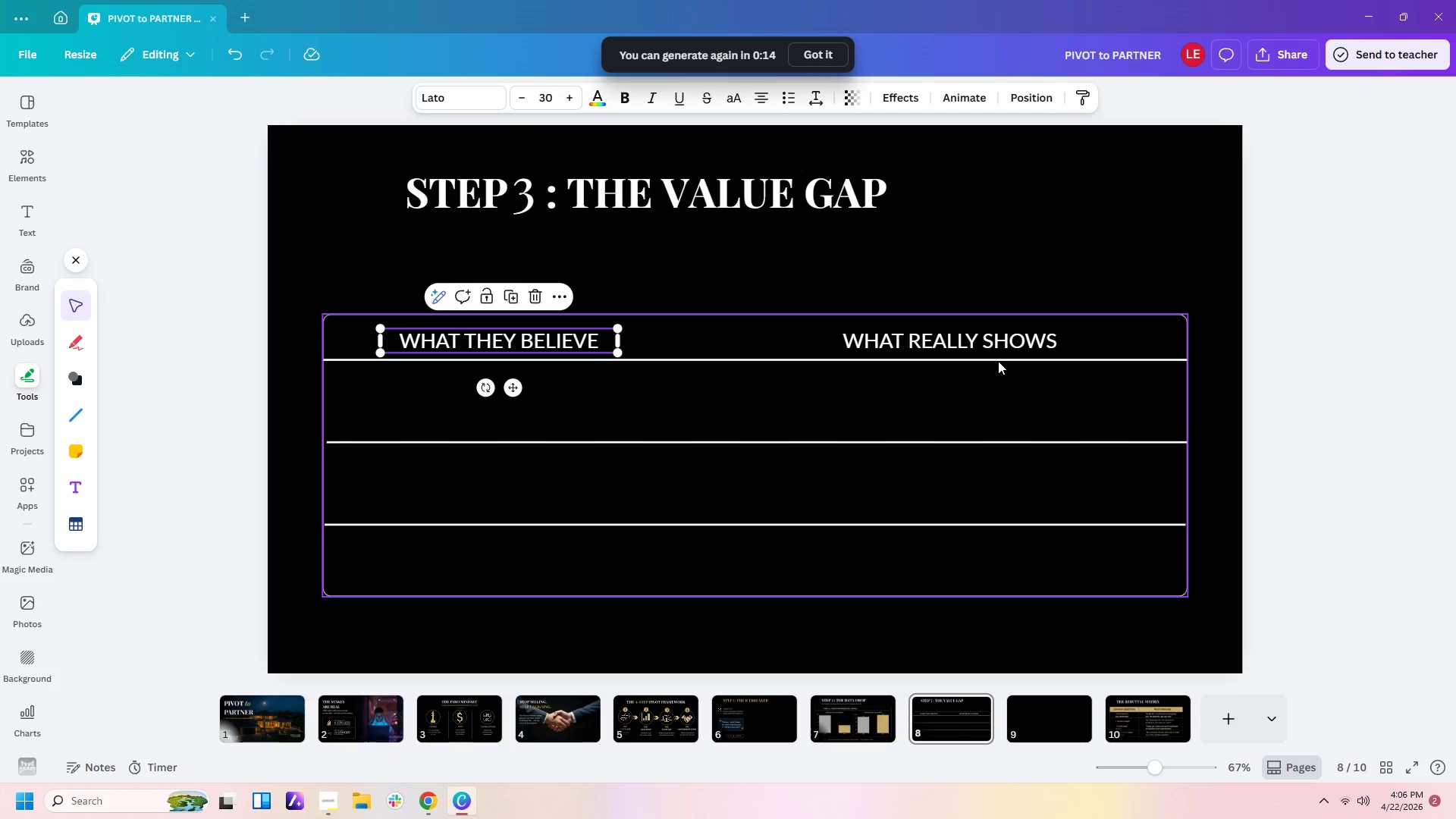 
left_click([1094, 243])
 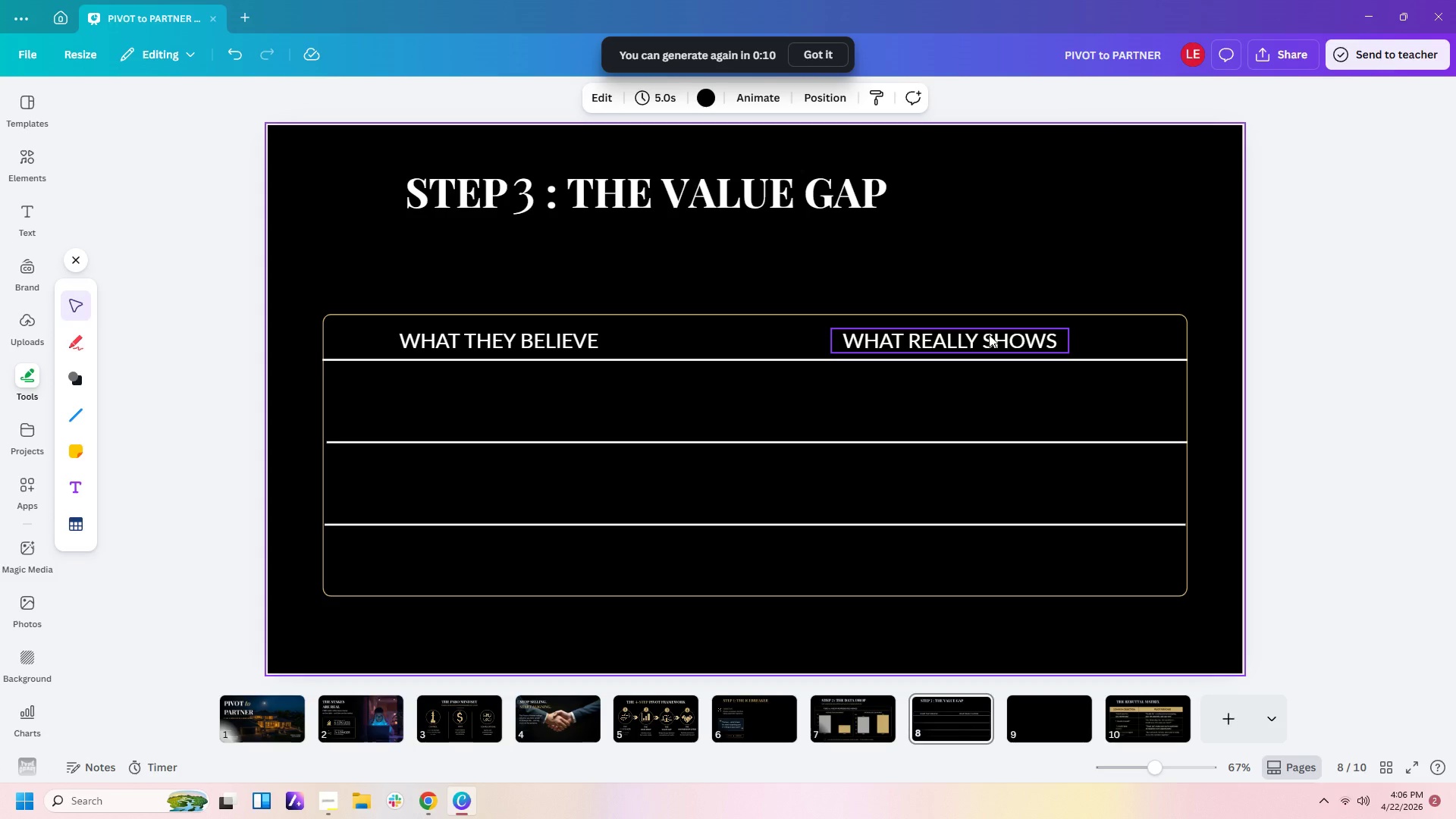 
wait(8.83)
 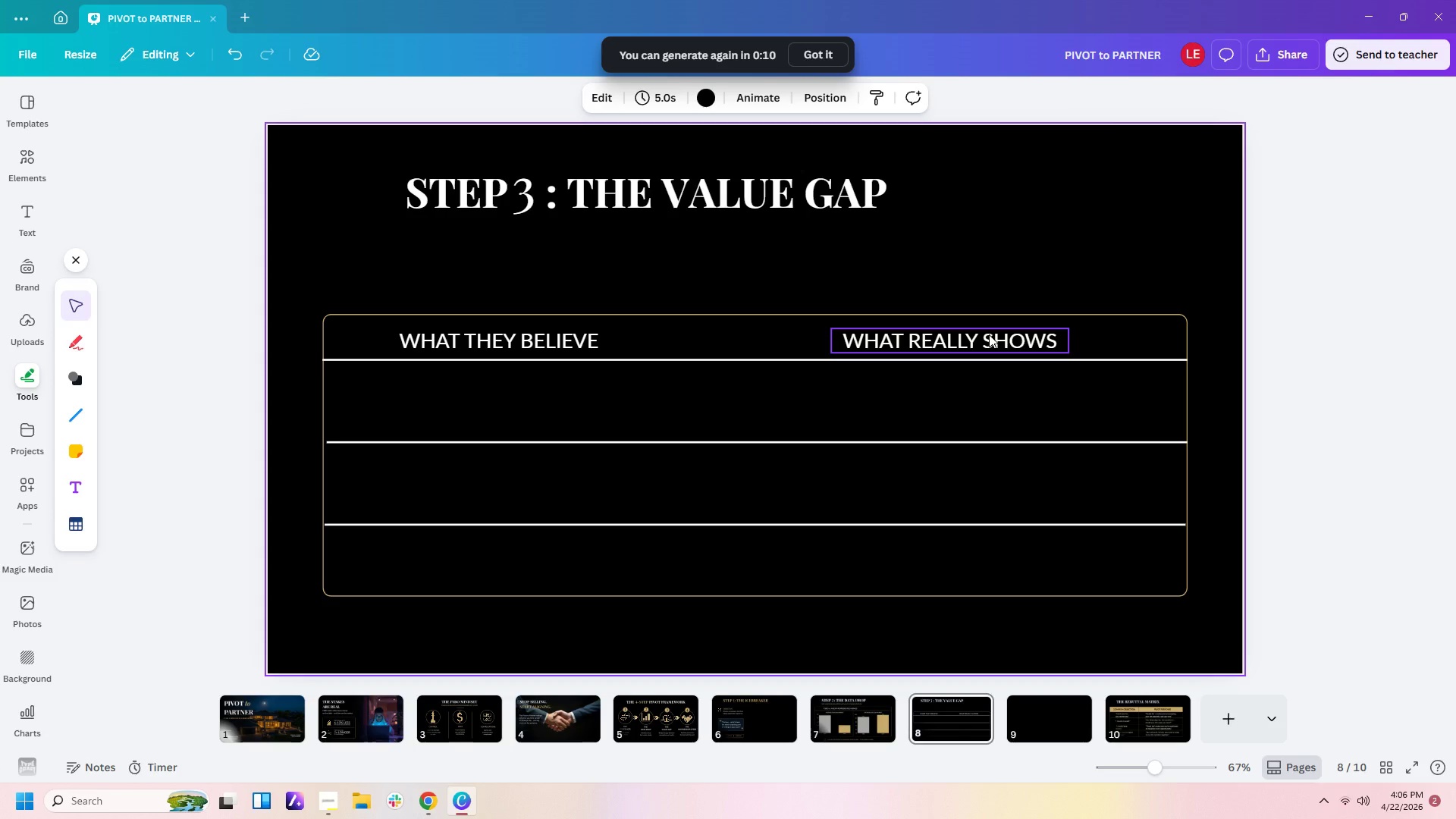 
left_click([1037, 344])
 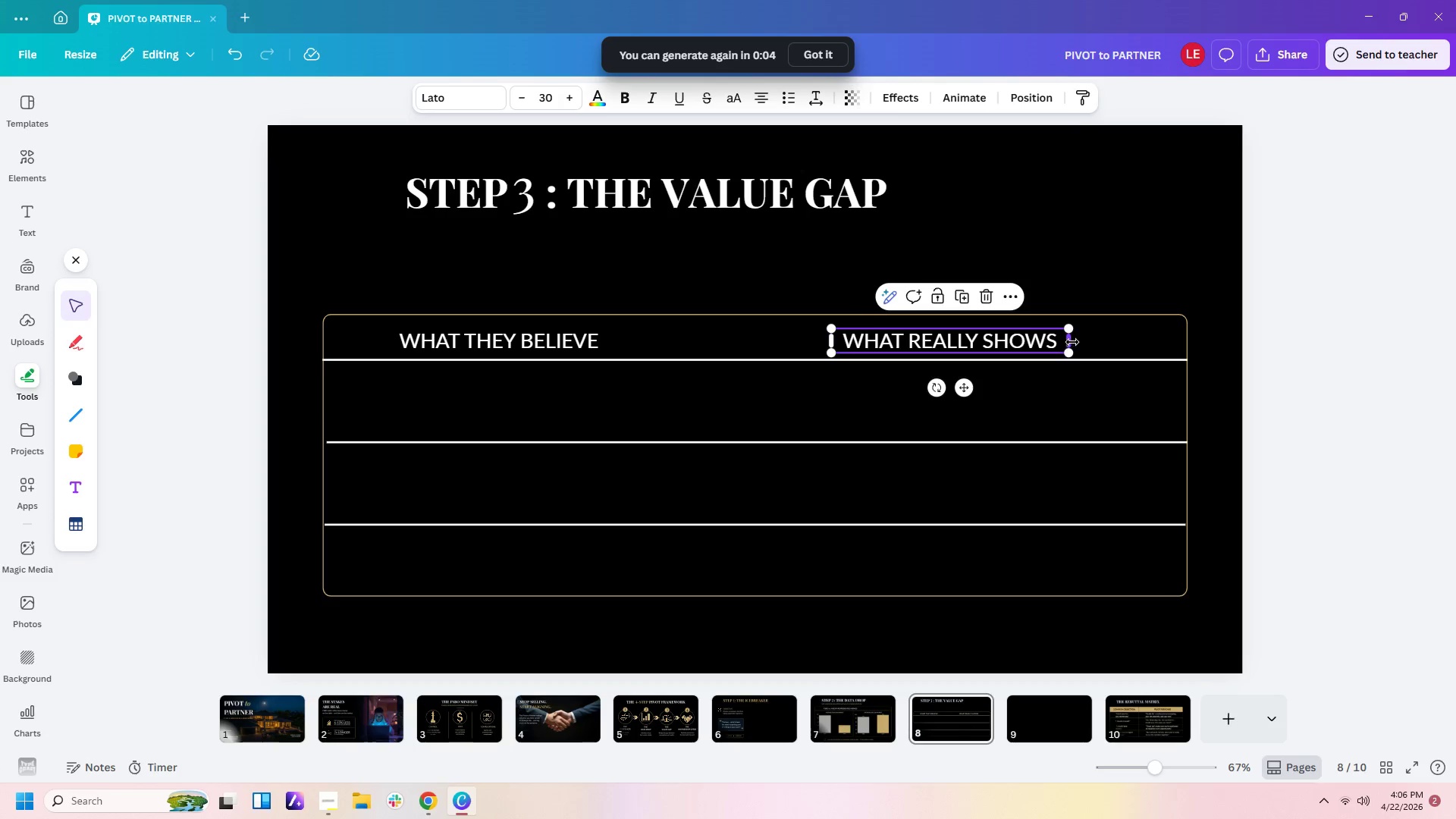 
left_click_drag(start_coordinate=[1072, 342], to_coordinate=[1089, 342])
 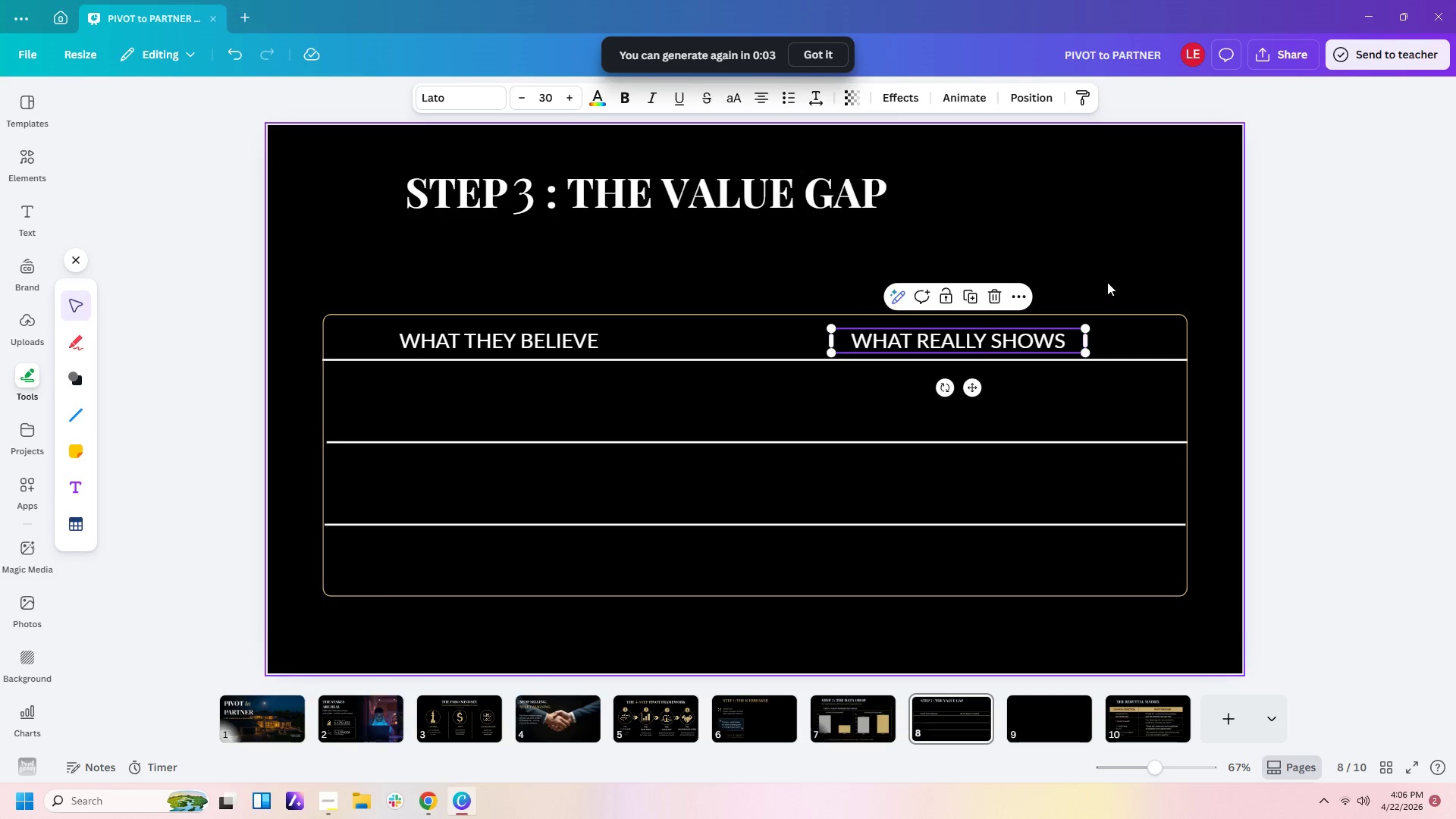 
left_click([1107, 282])
 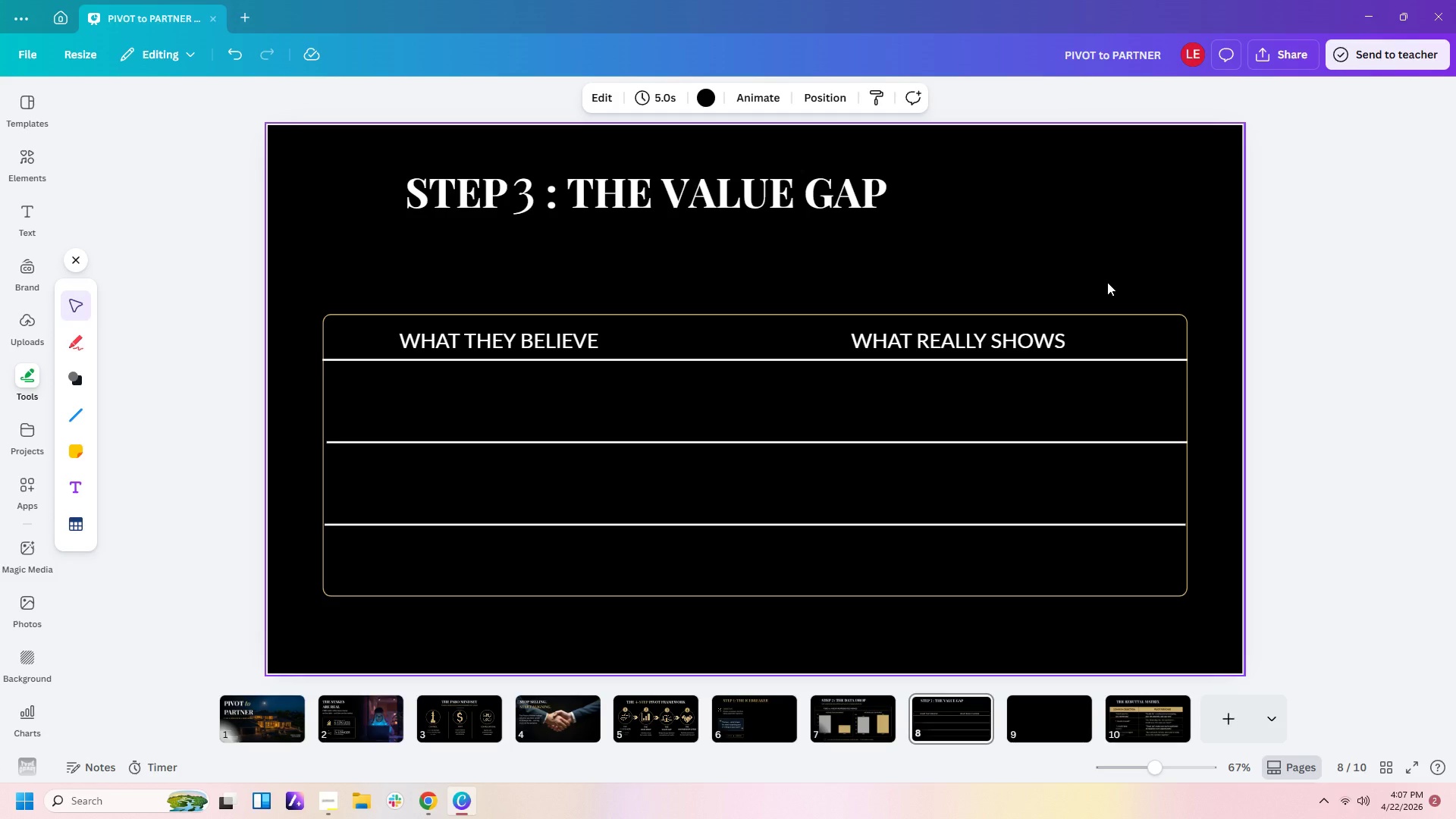 
wait(40.41)
 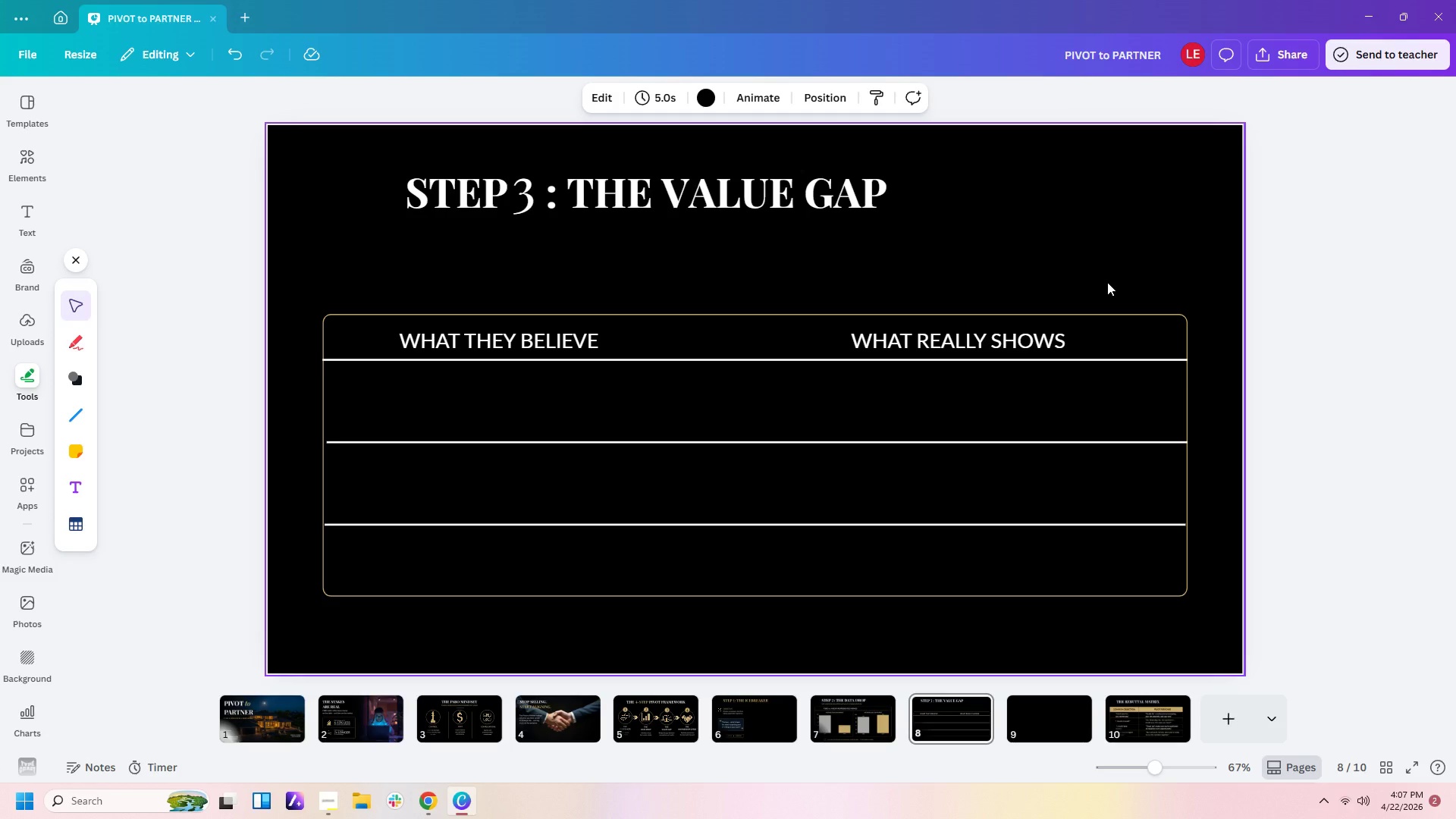 
left_click([77, 383])
 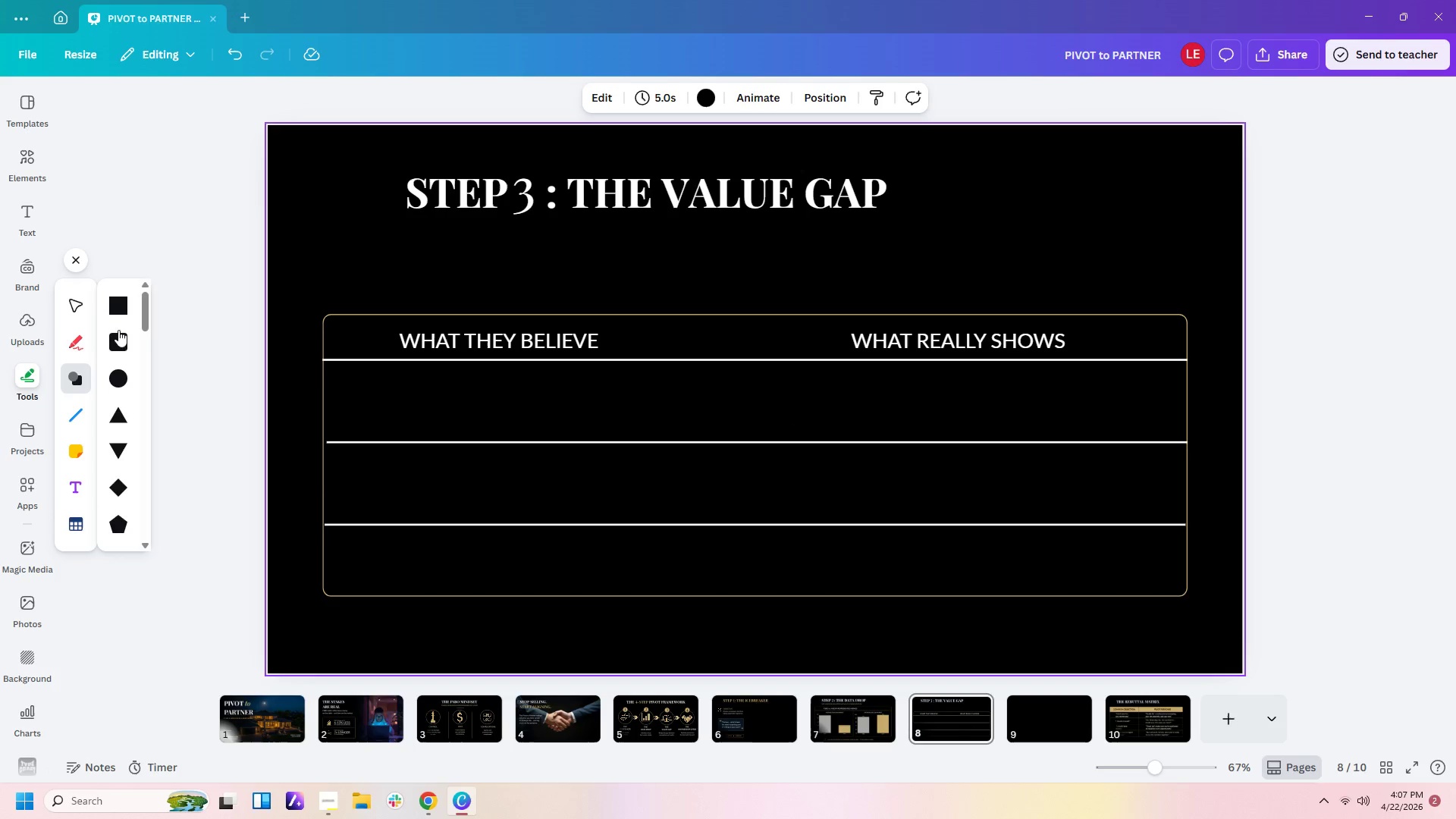 
left_click([122, 337])
 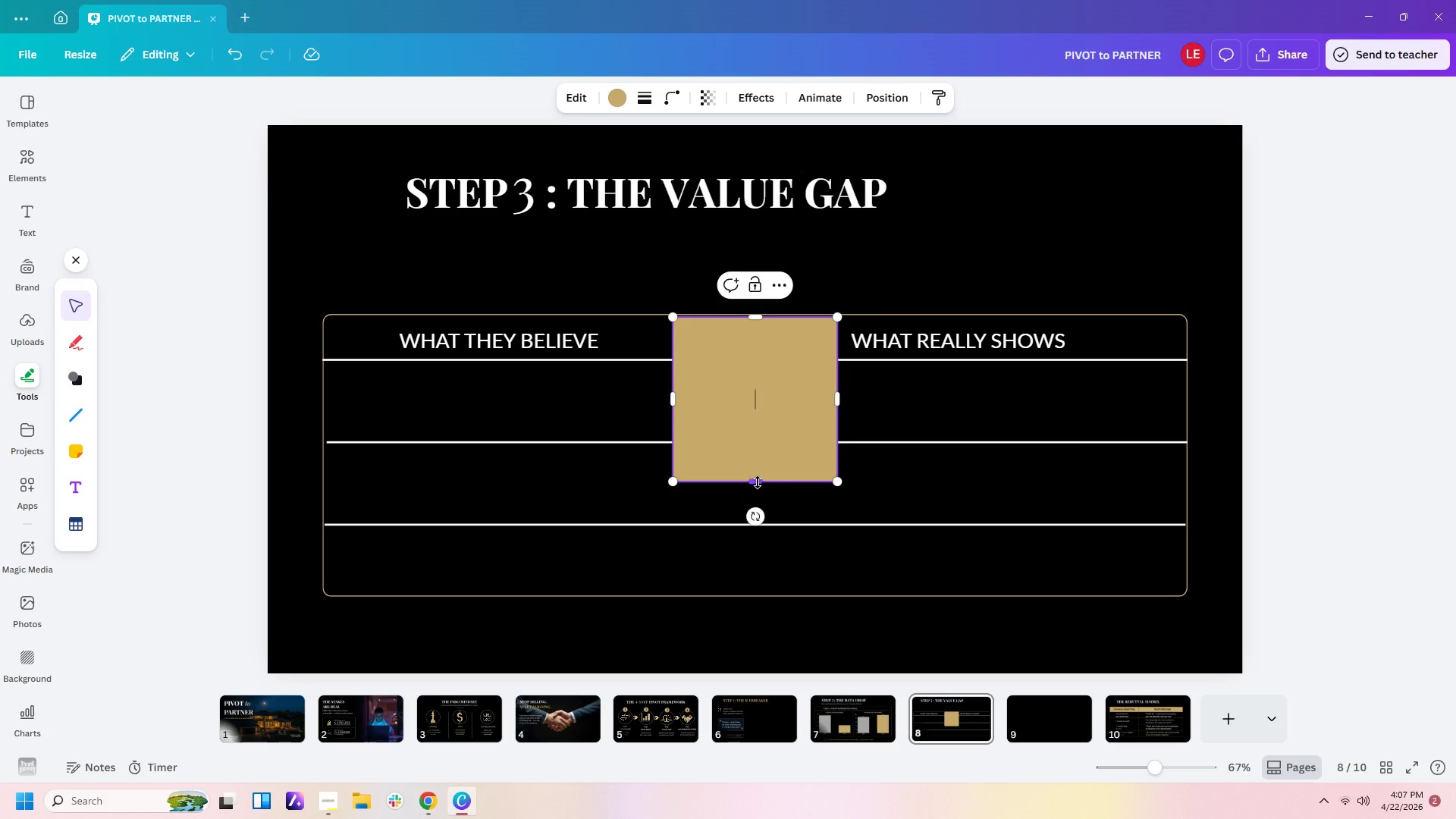 
left_click_drag(start_coordinate=[761, 478], to_coordinate=[769, 354])
 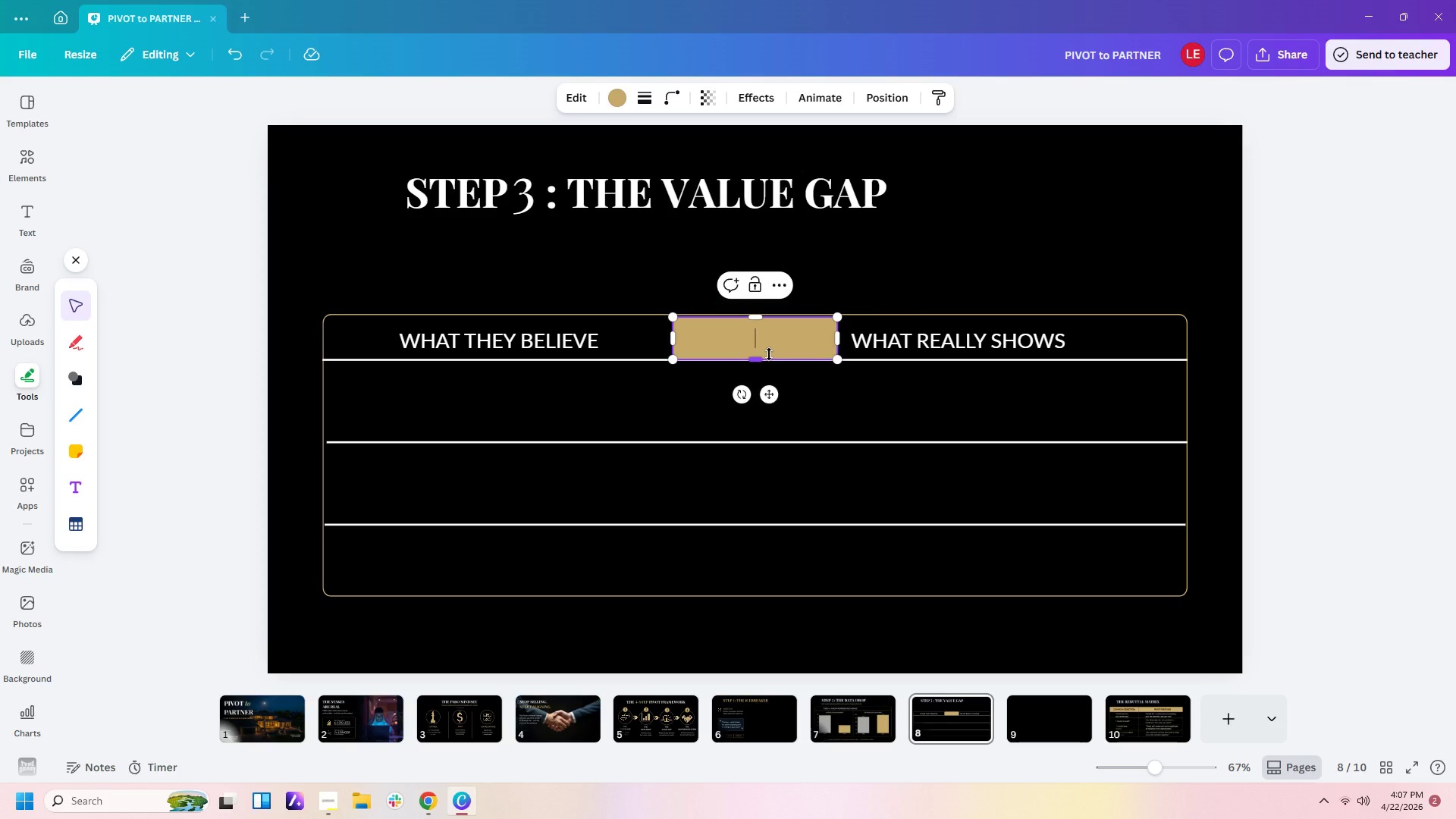 
wait(17.58)
 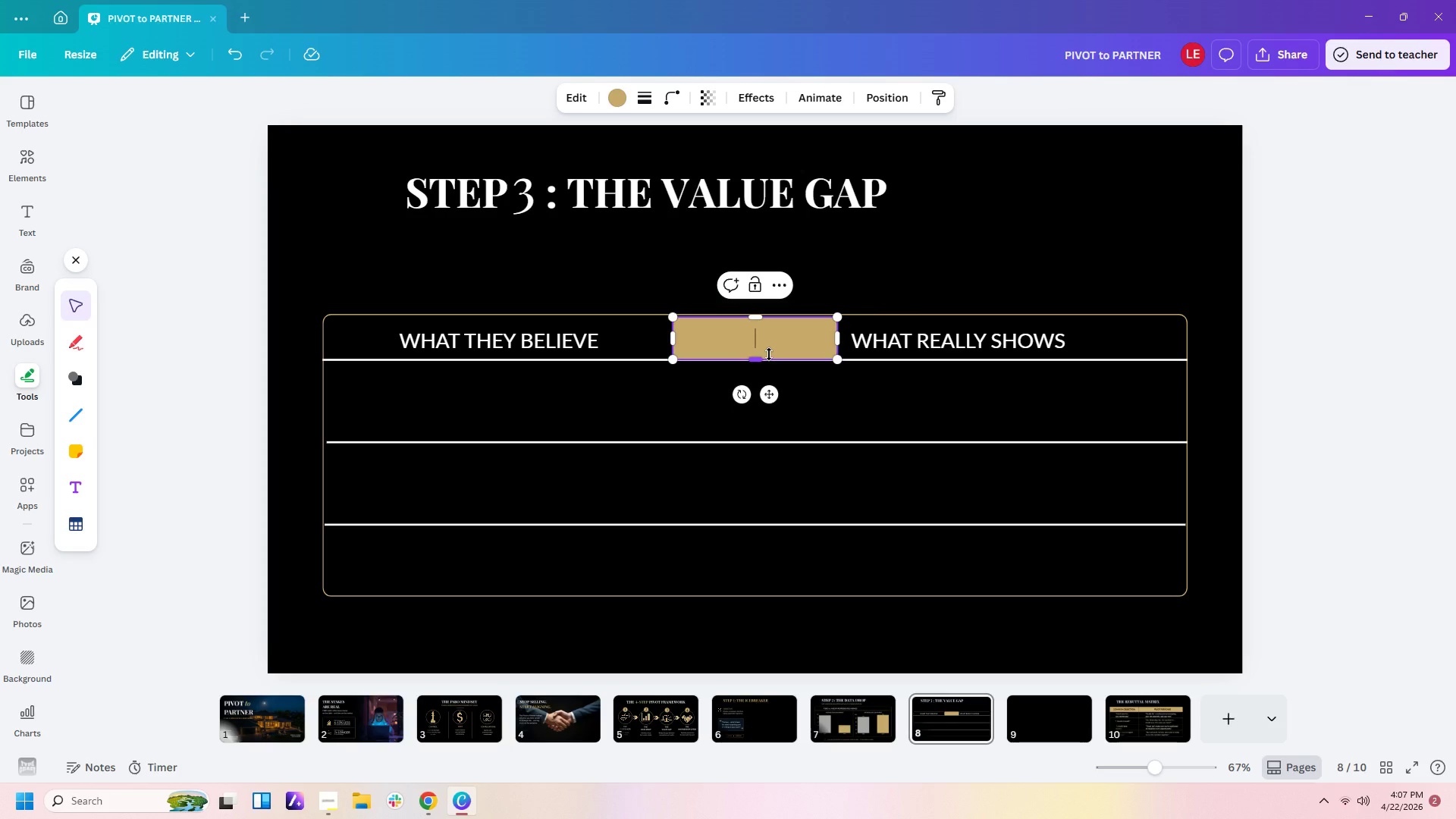 
left_click([846, 381])
 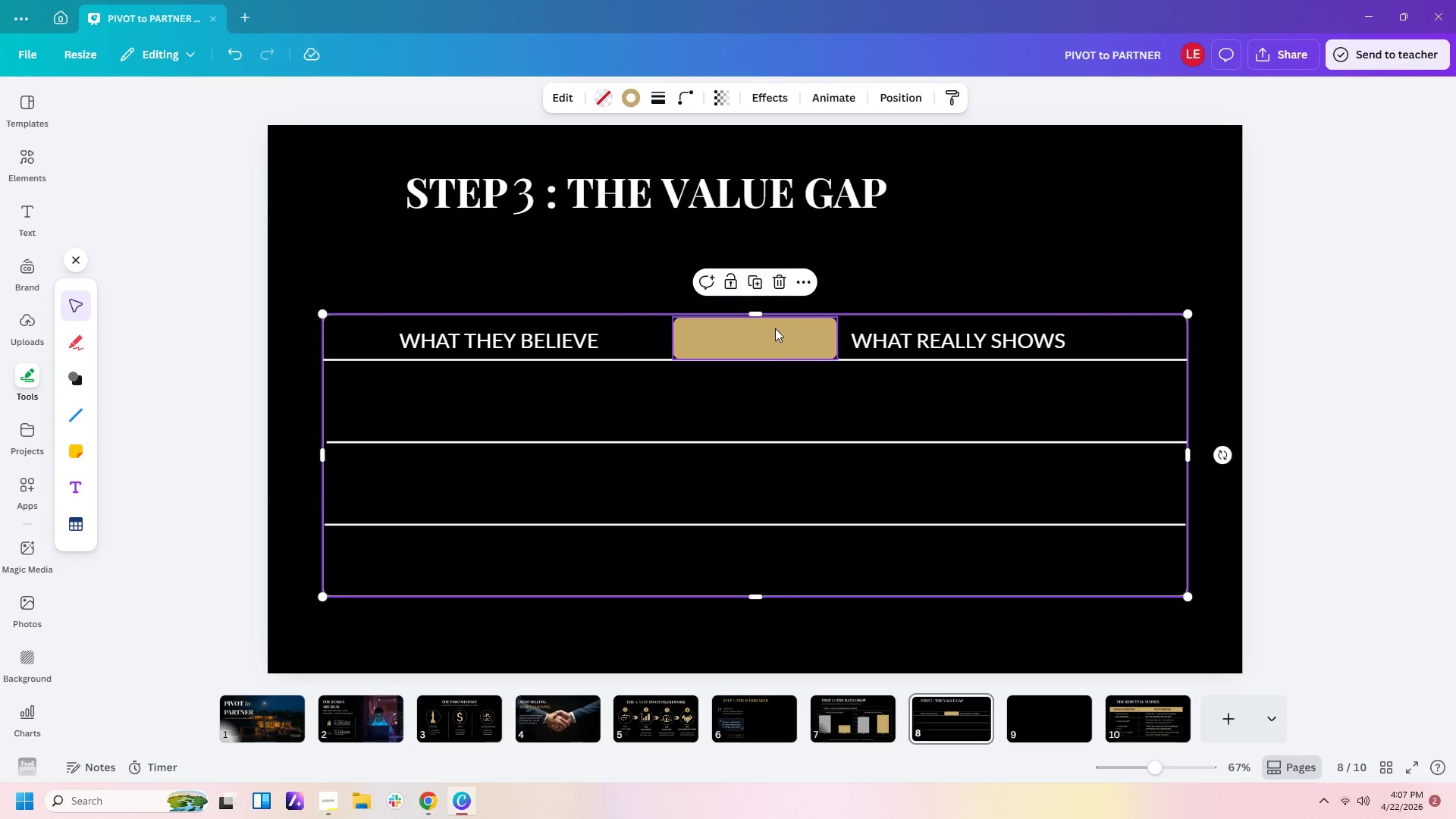 
left_click_drag(start_coordinate=[775, 328], to_coordinate=[1124, 331])
 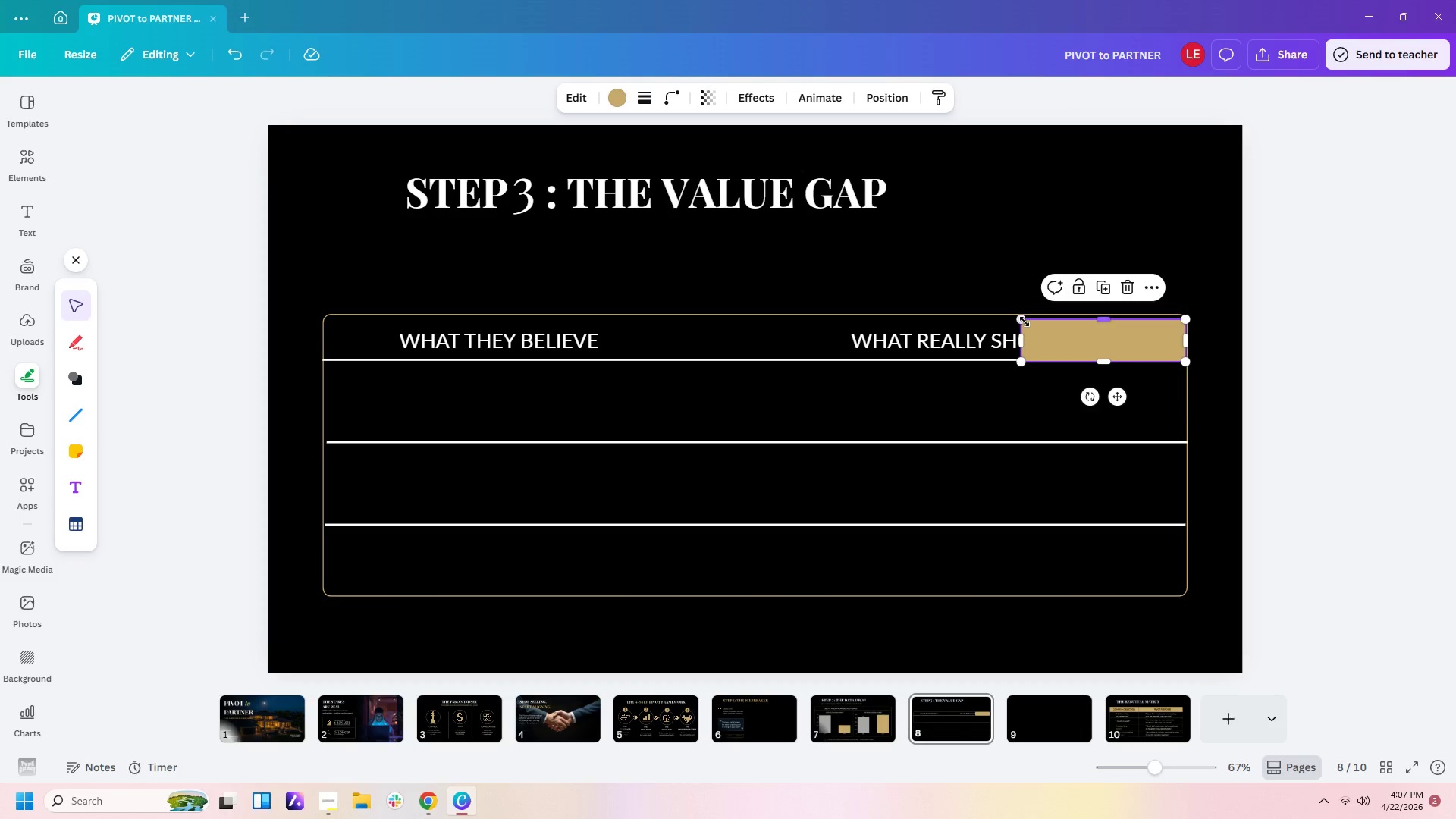 
left_click_drag(start_coordinate=[1023, 322], to_coordinate=[761, 318])
 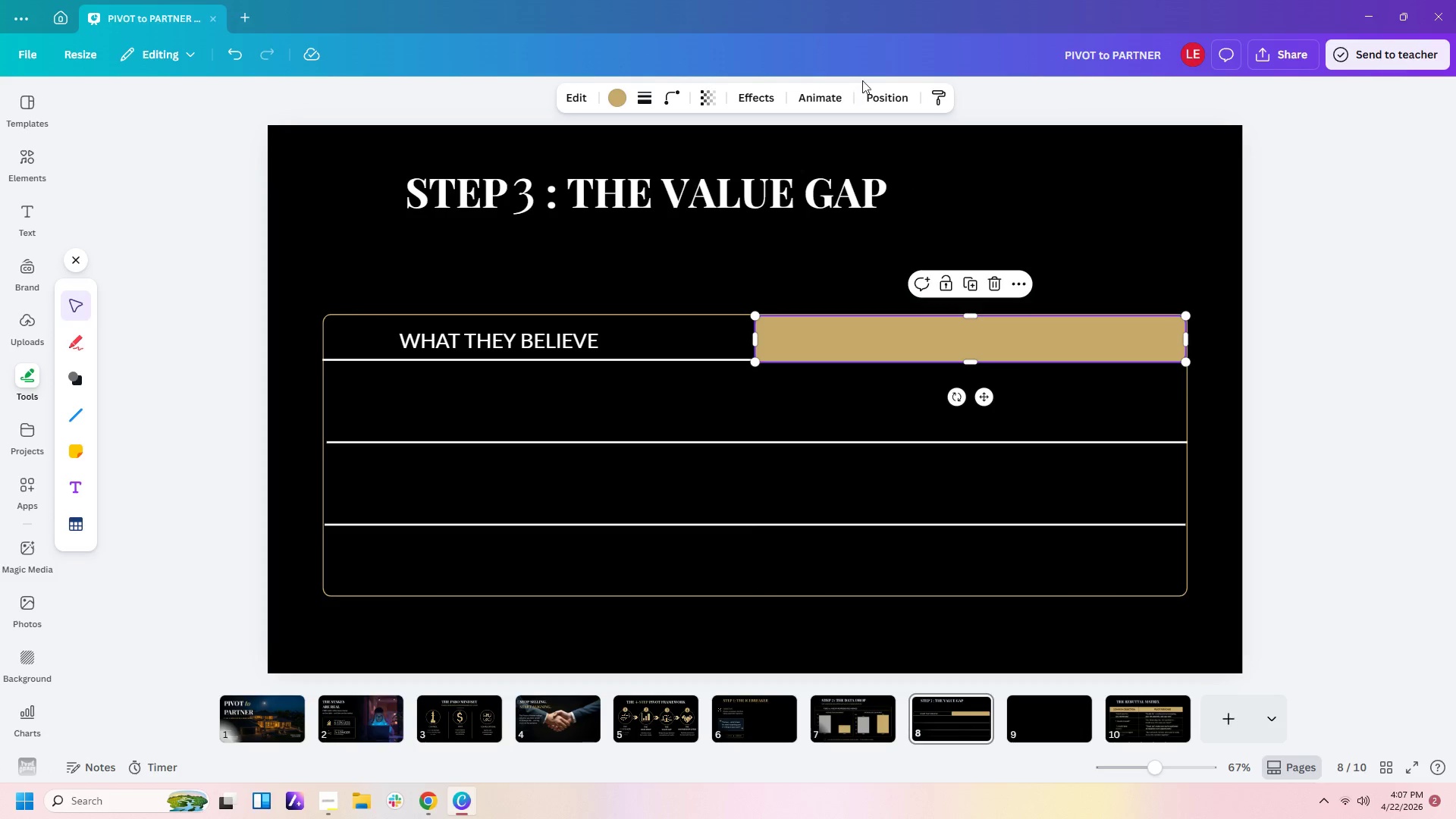 
left_click([868, 82])
 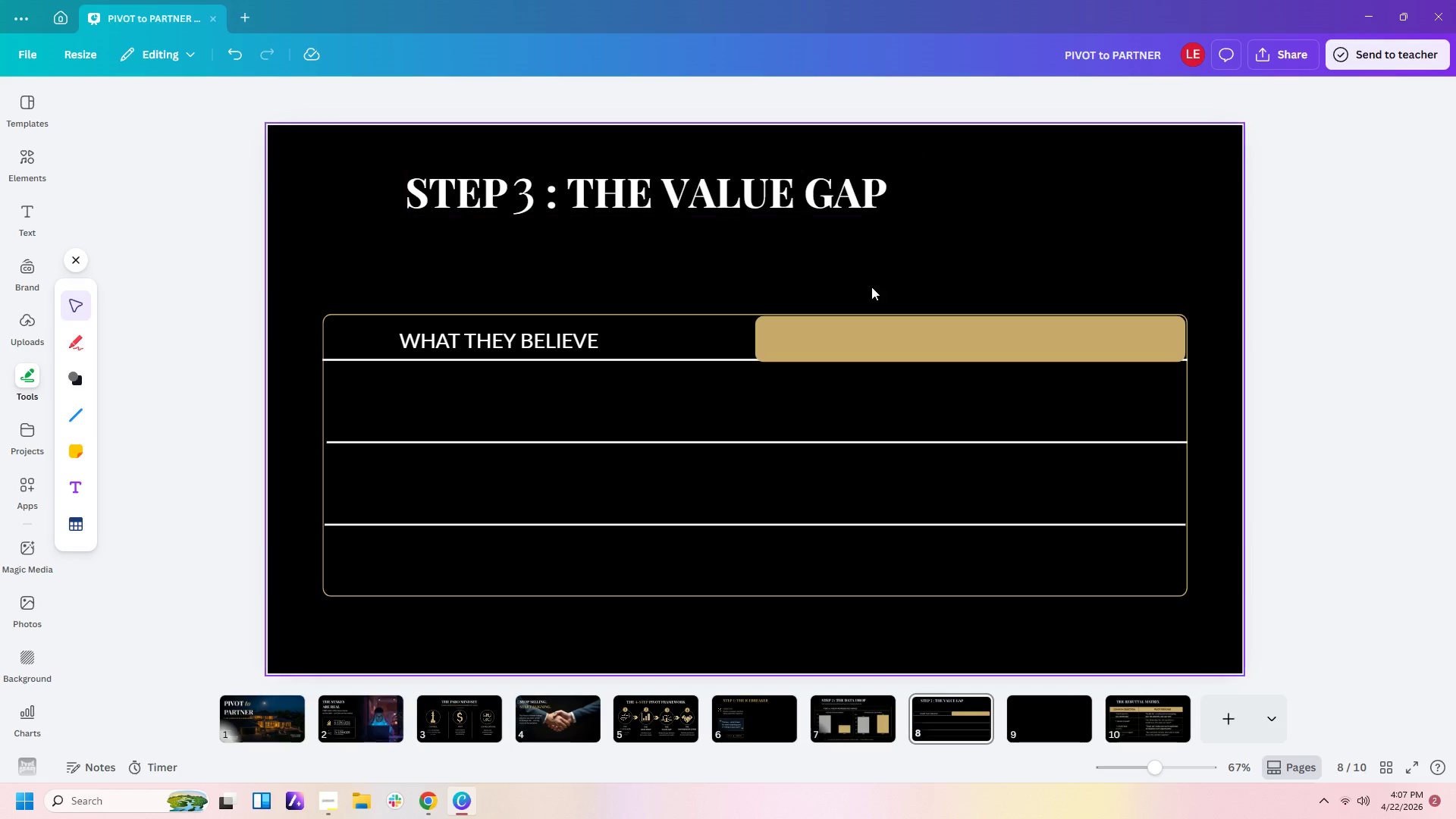 
left_click([874, 339])
 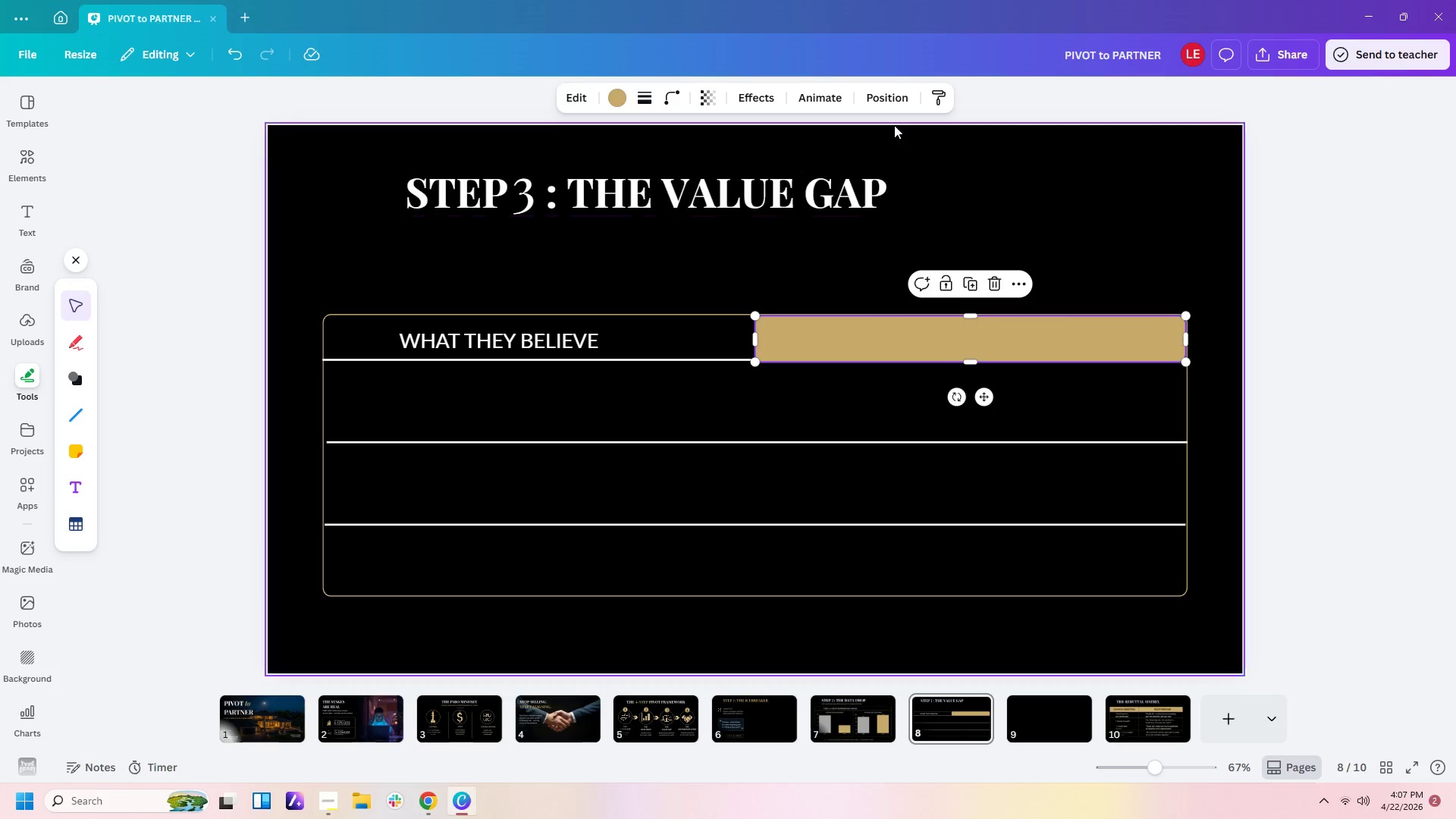 
left_click([883, 103])
 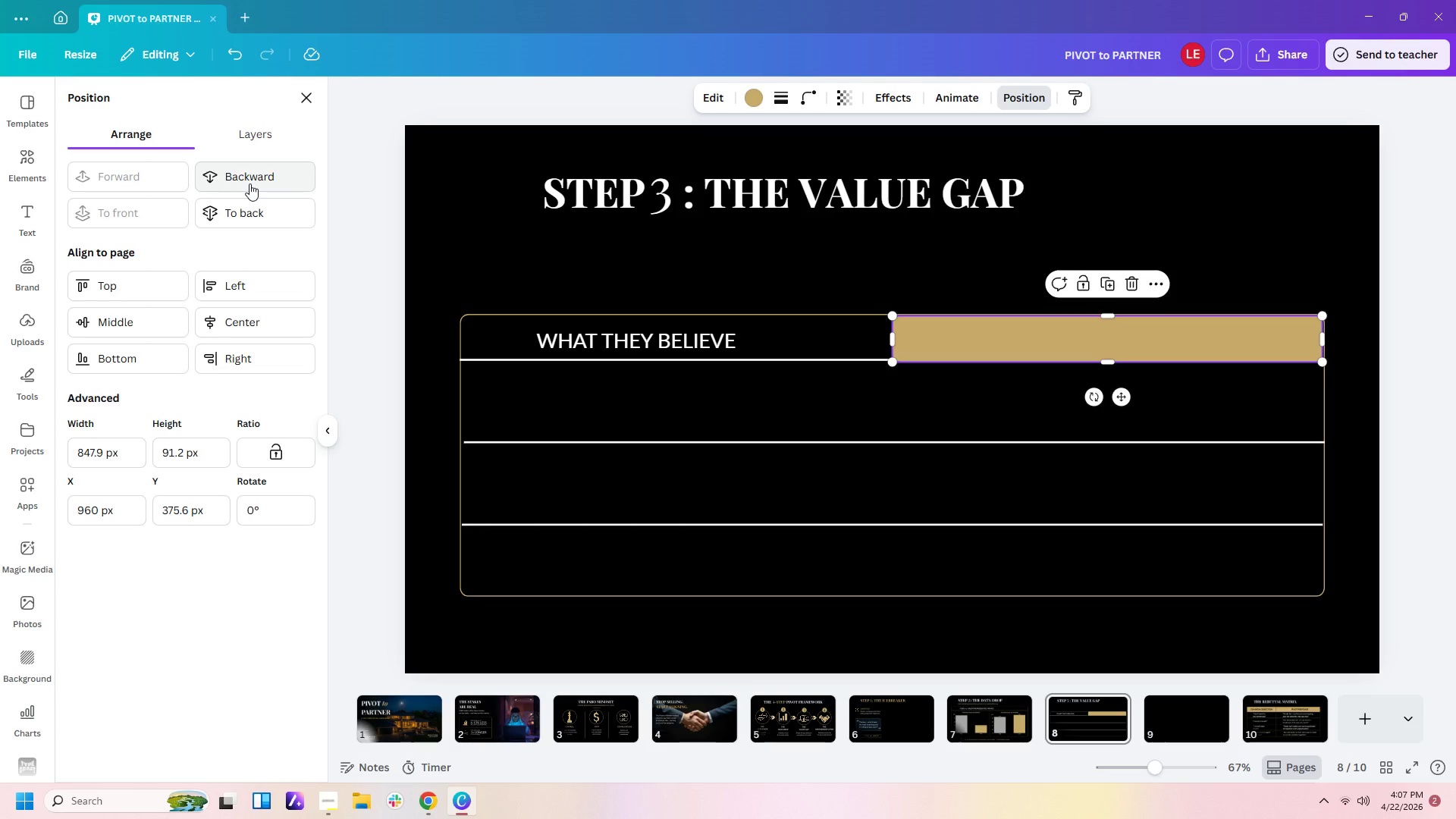 
left_click([249, 184])
 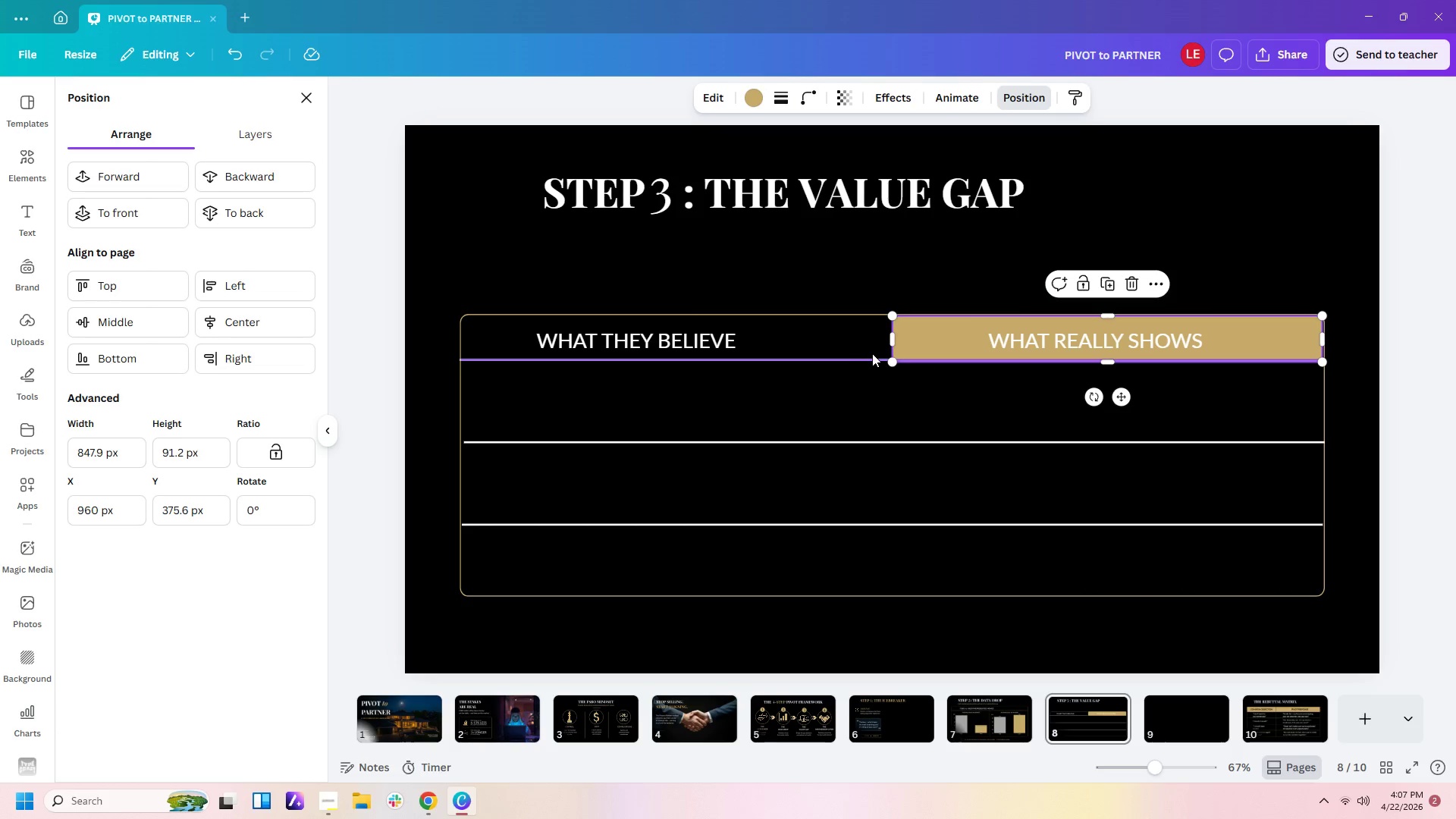 
left_click_drag(start_coordinate=[894, 361], to_coordinate=[902, 359])
 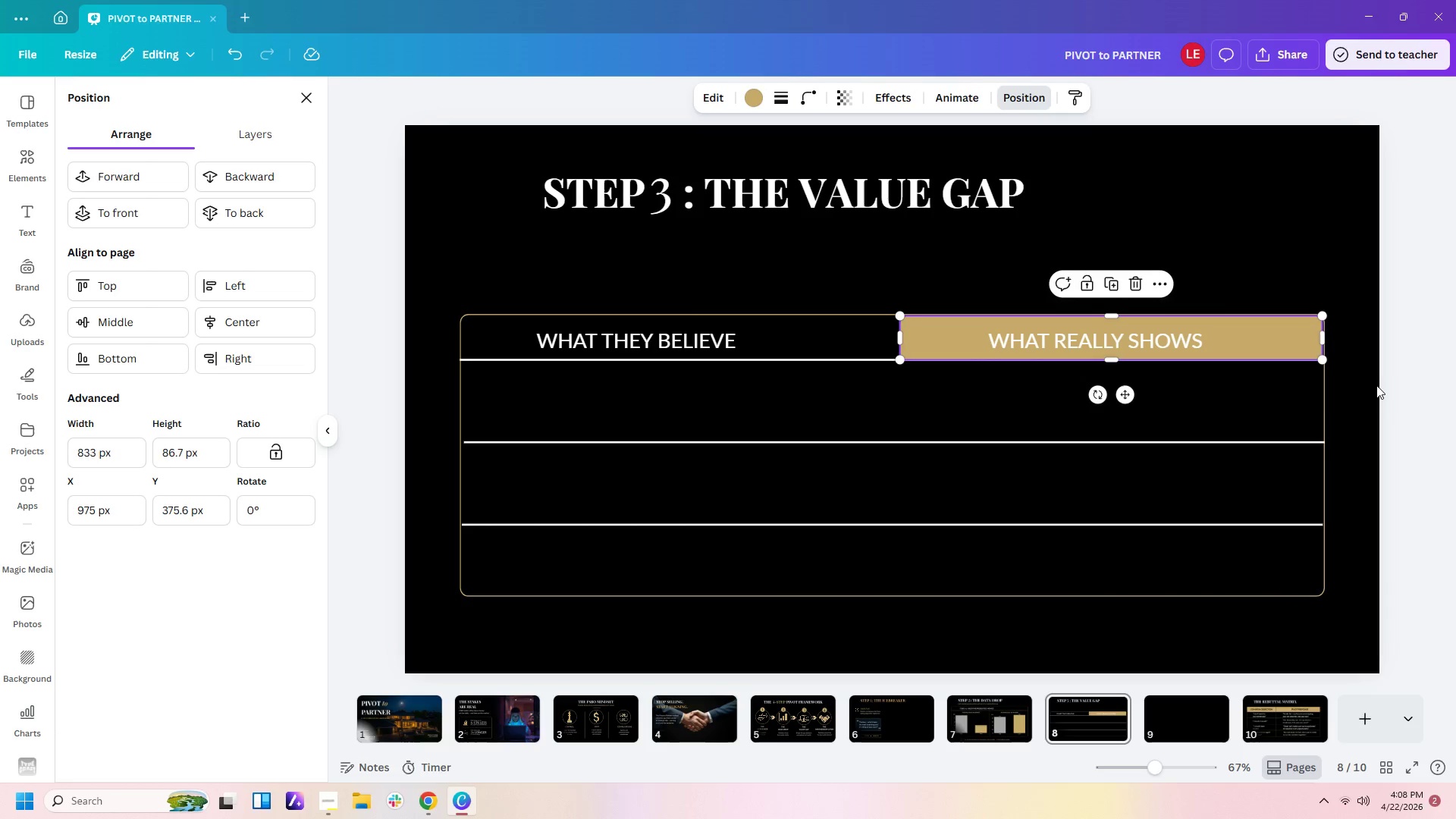 
left_click([1337, 385])
 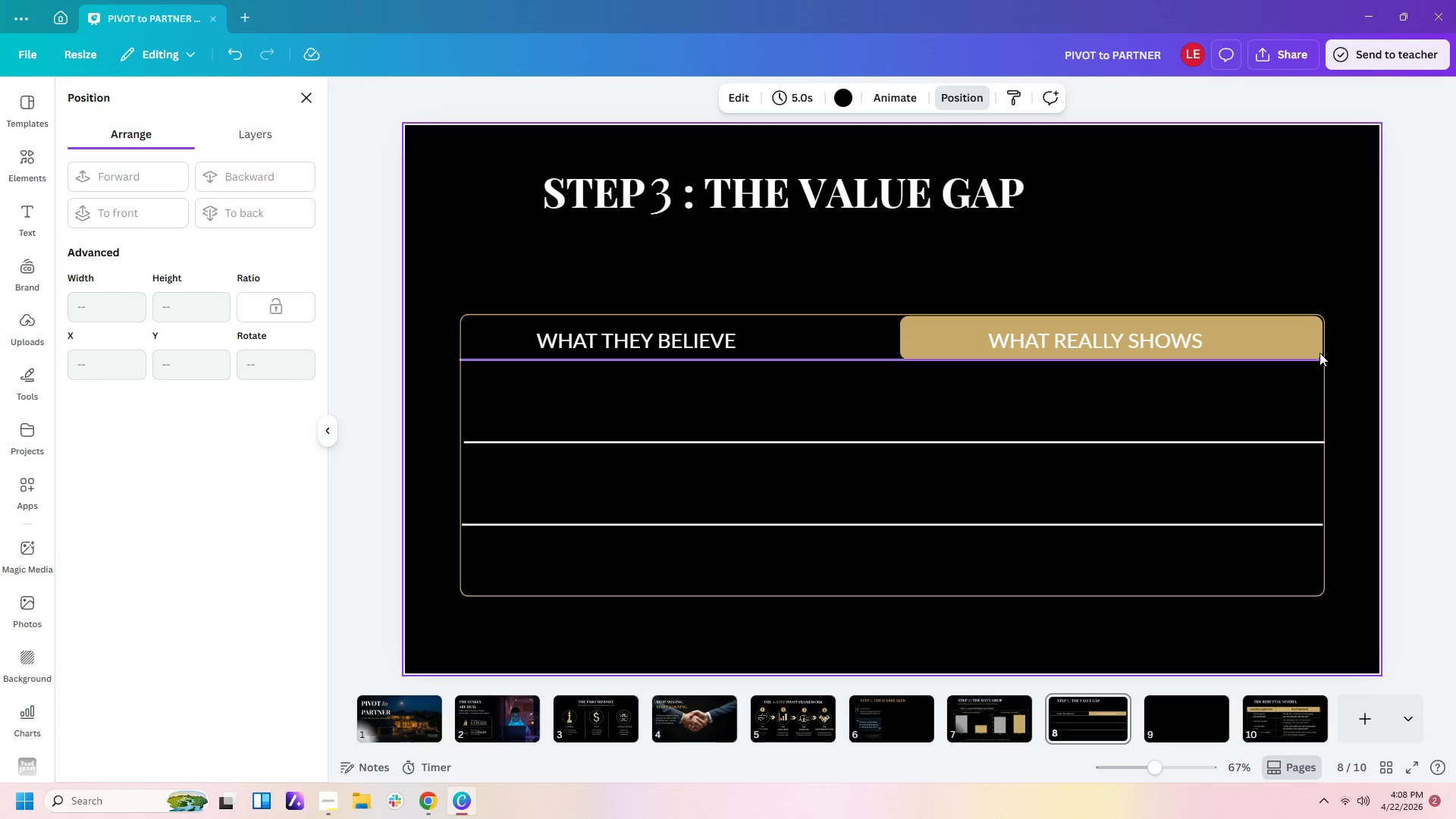 
left_click([1269, 348])
 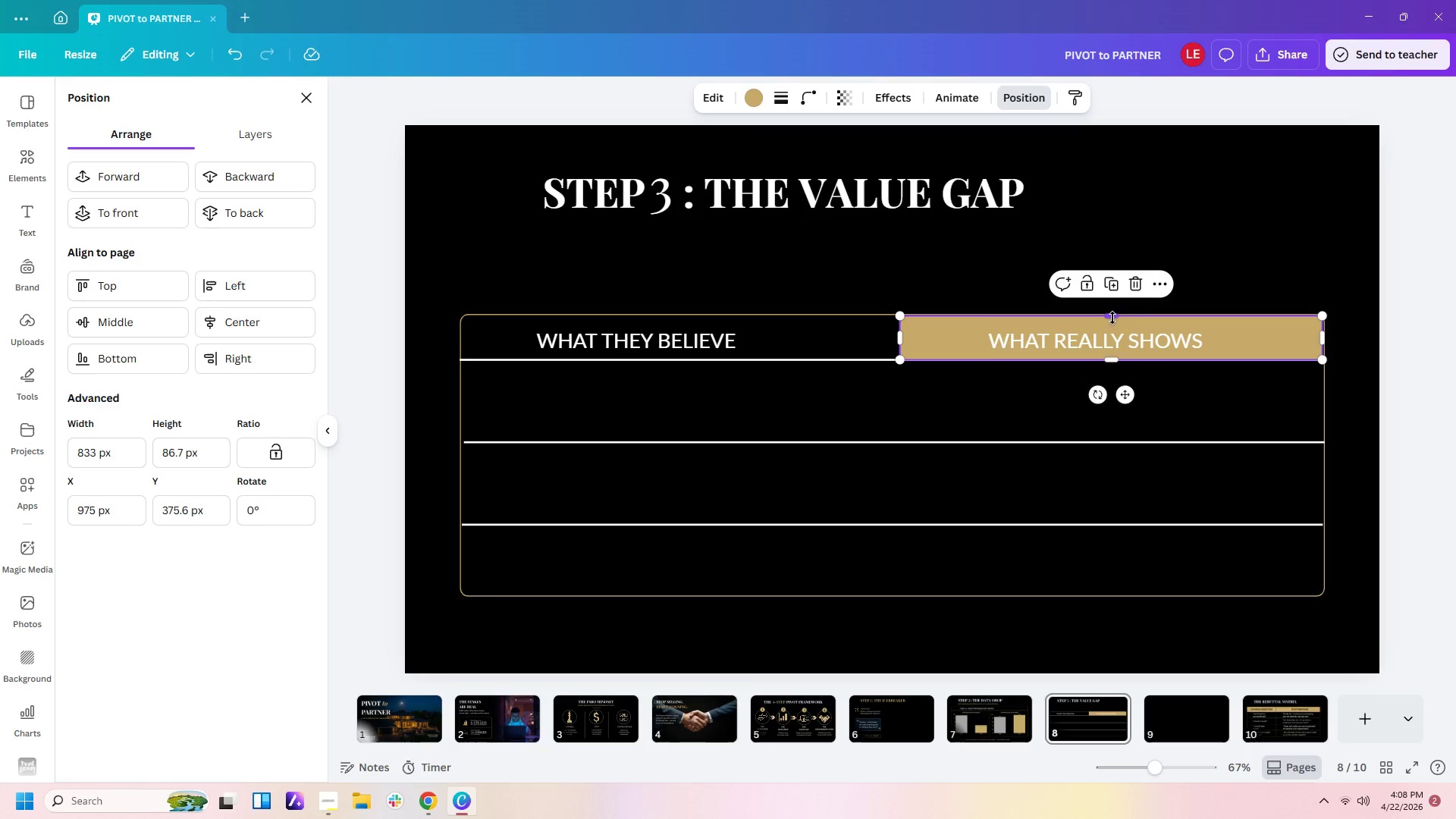 
left_click([1286, 275])
 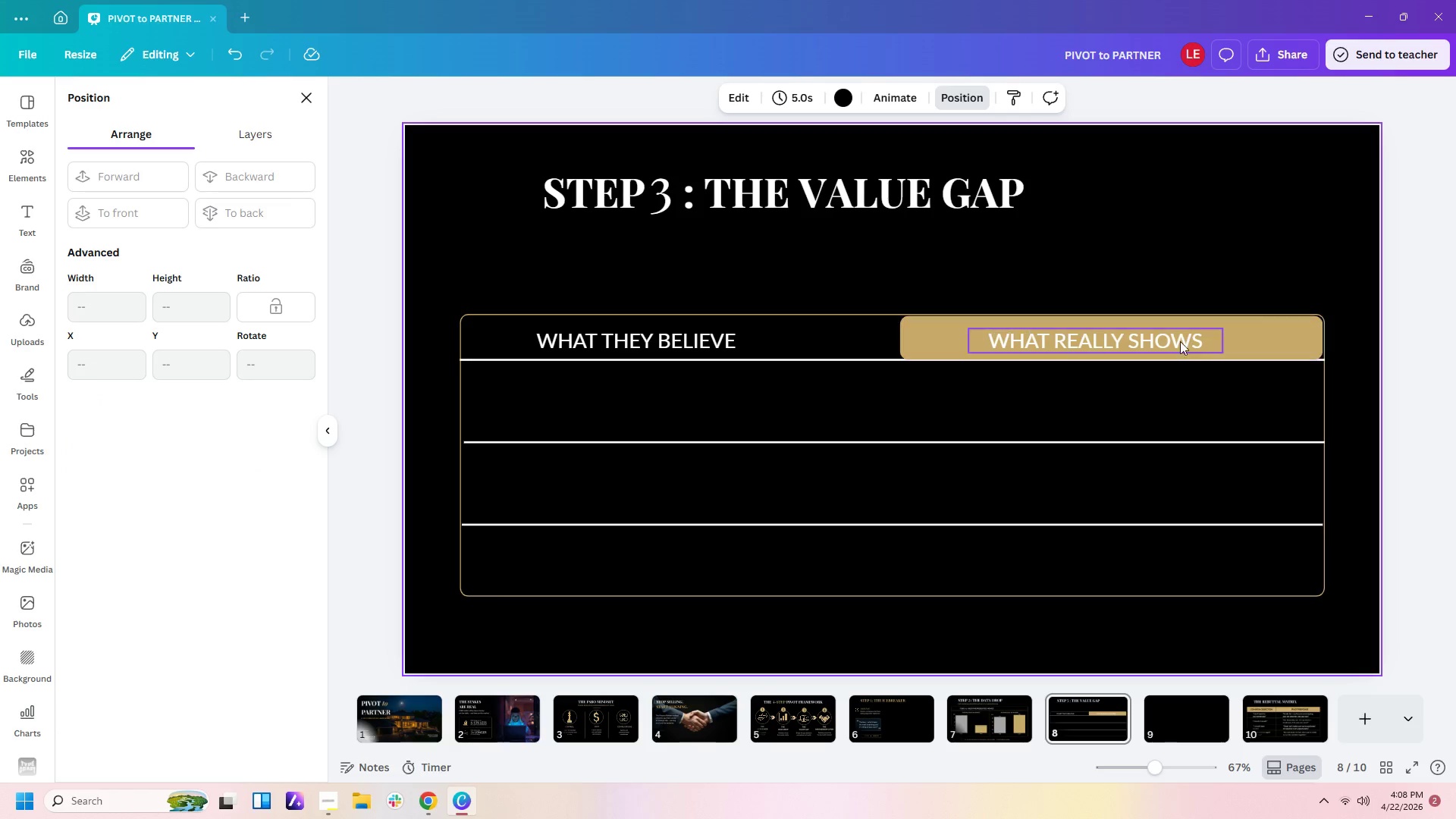 
left_click([1178, 339])
 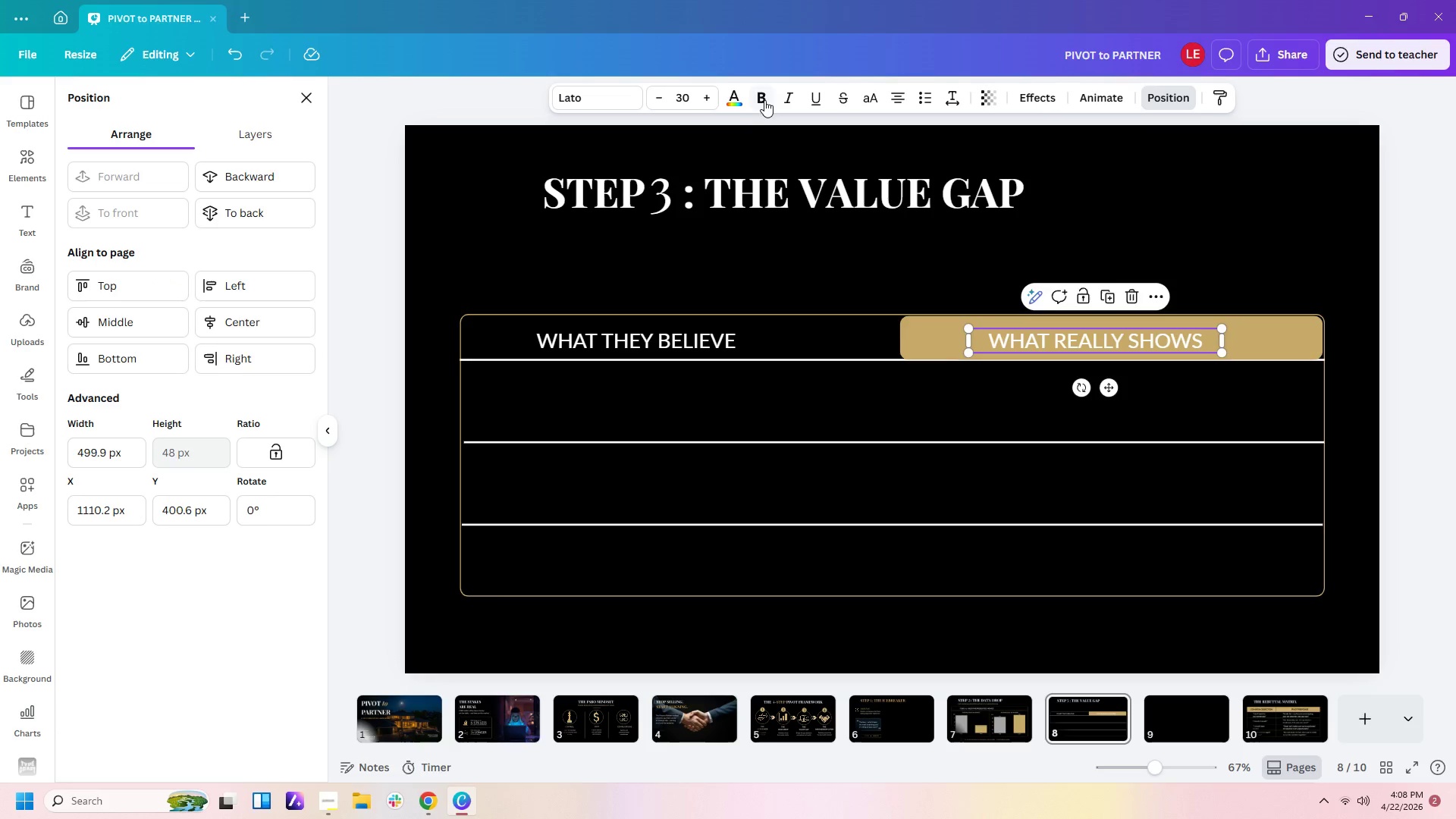 
left_click([766, 94])
 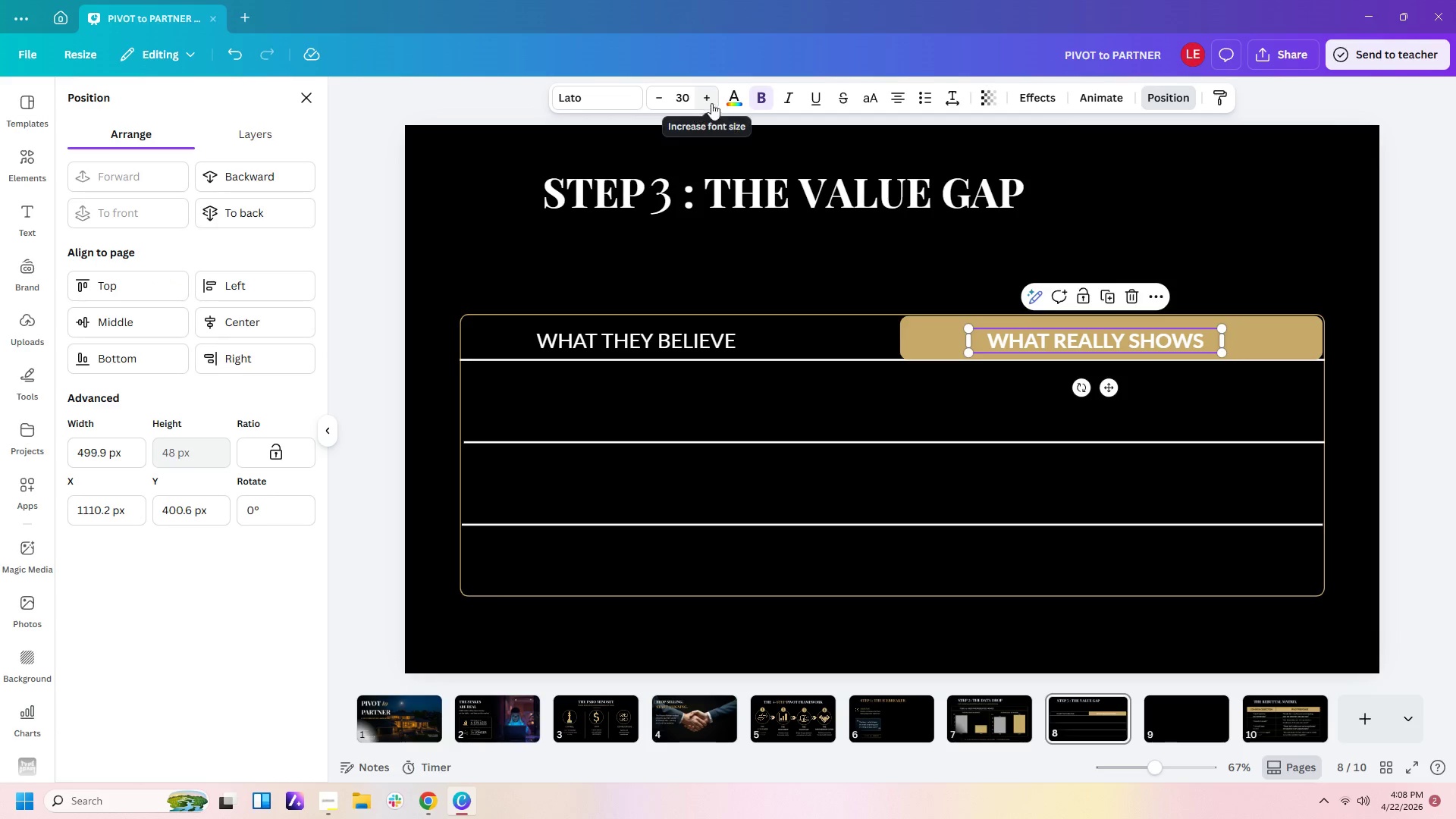 
left_click([728, 102])
 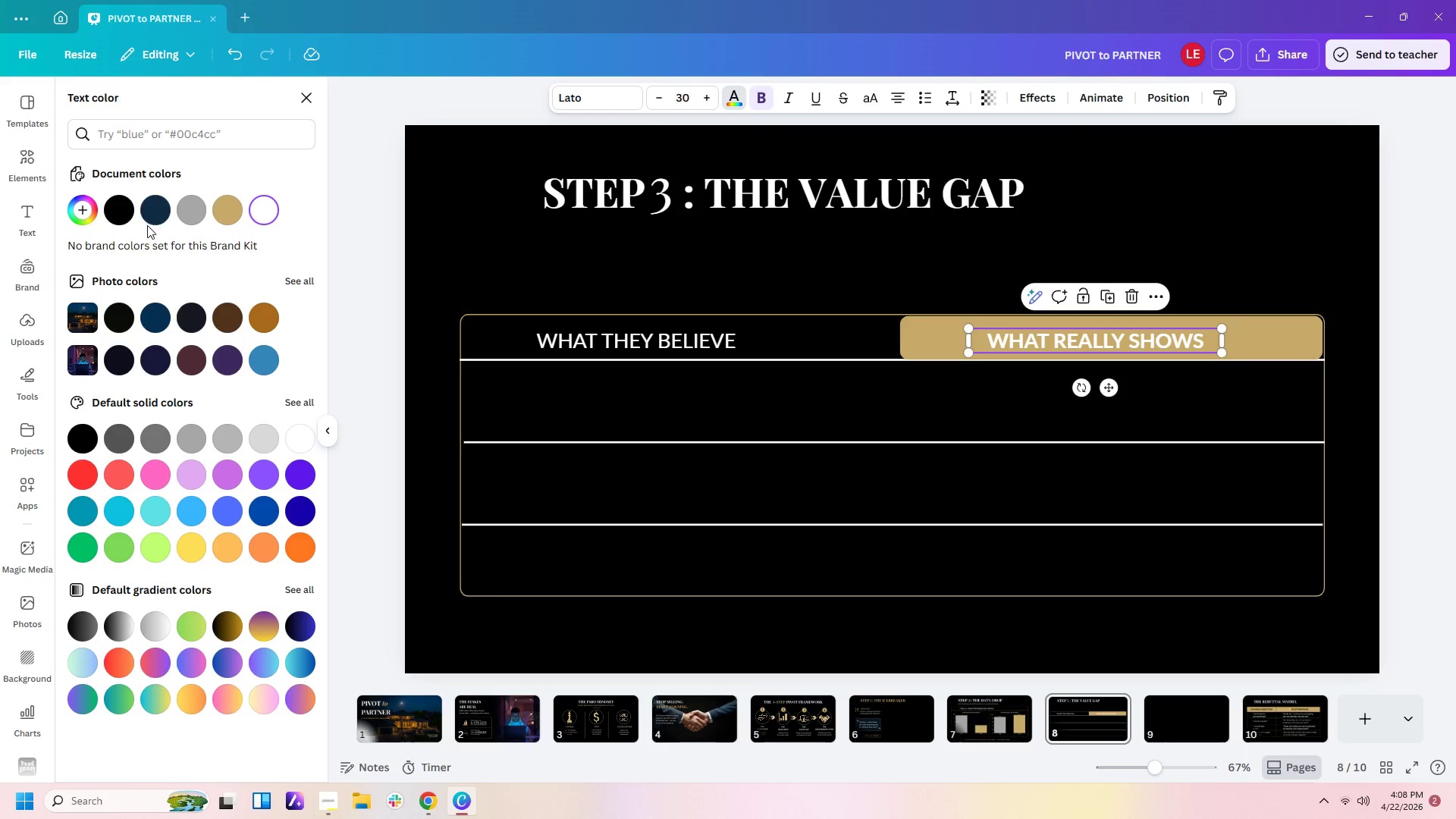 
left_click([118, 224])
 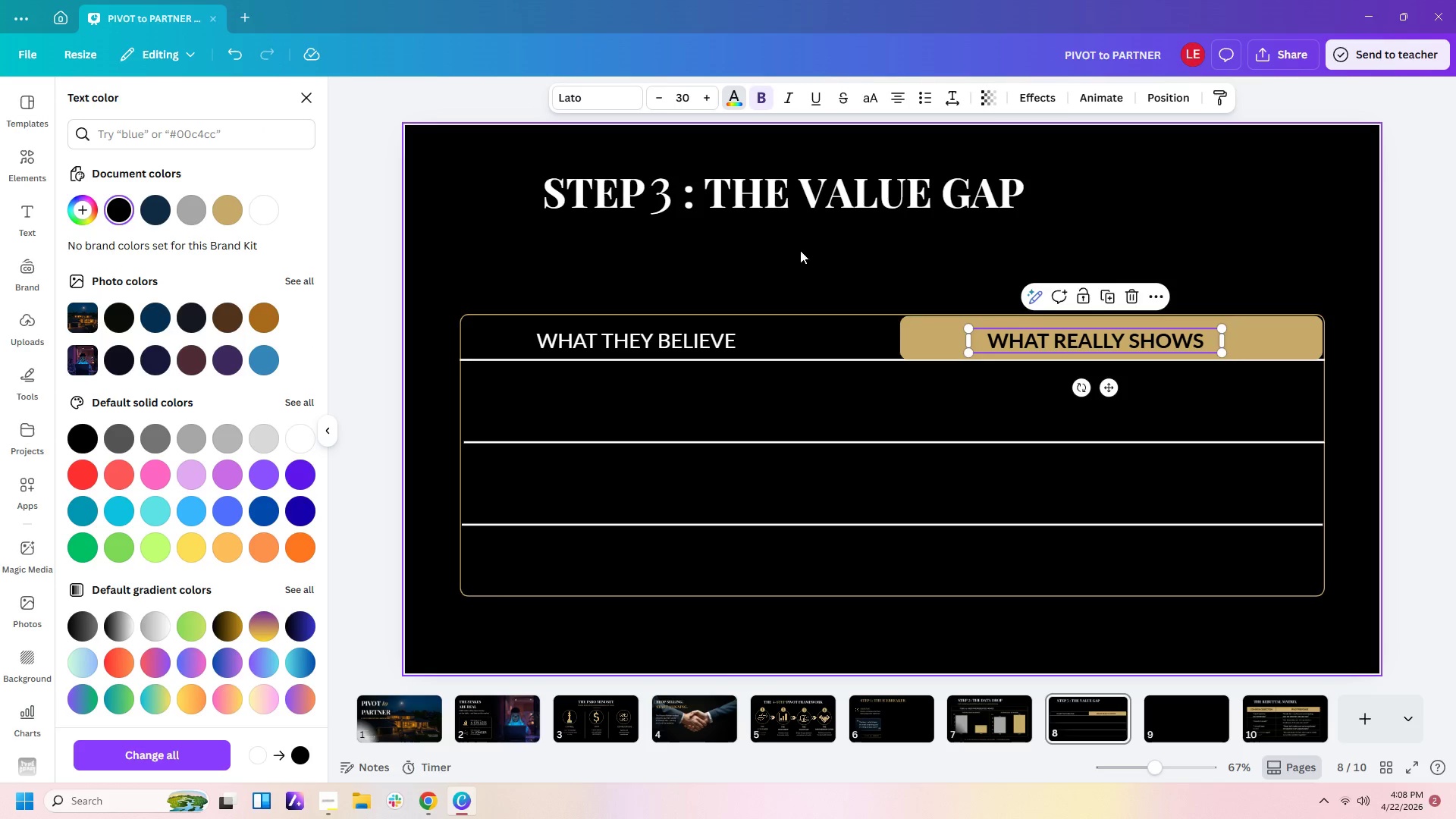 
left_click([863, 267])
 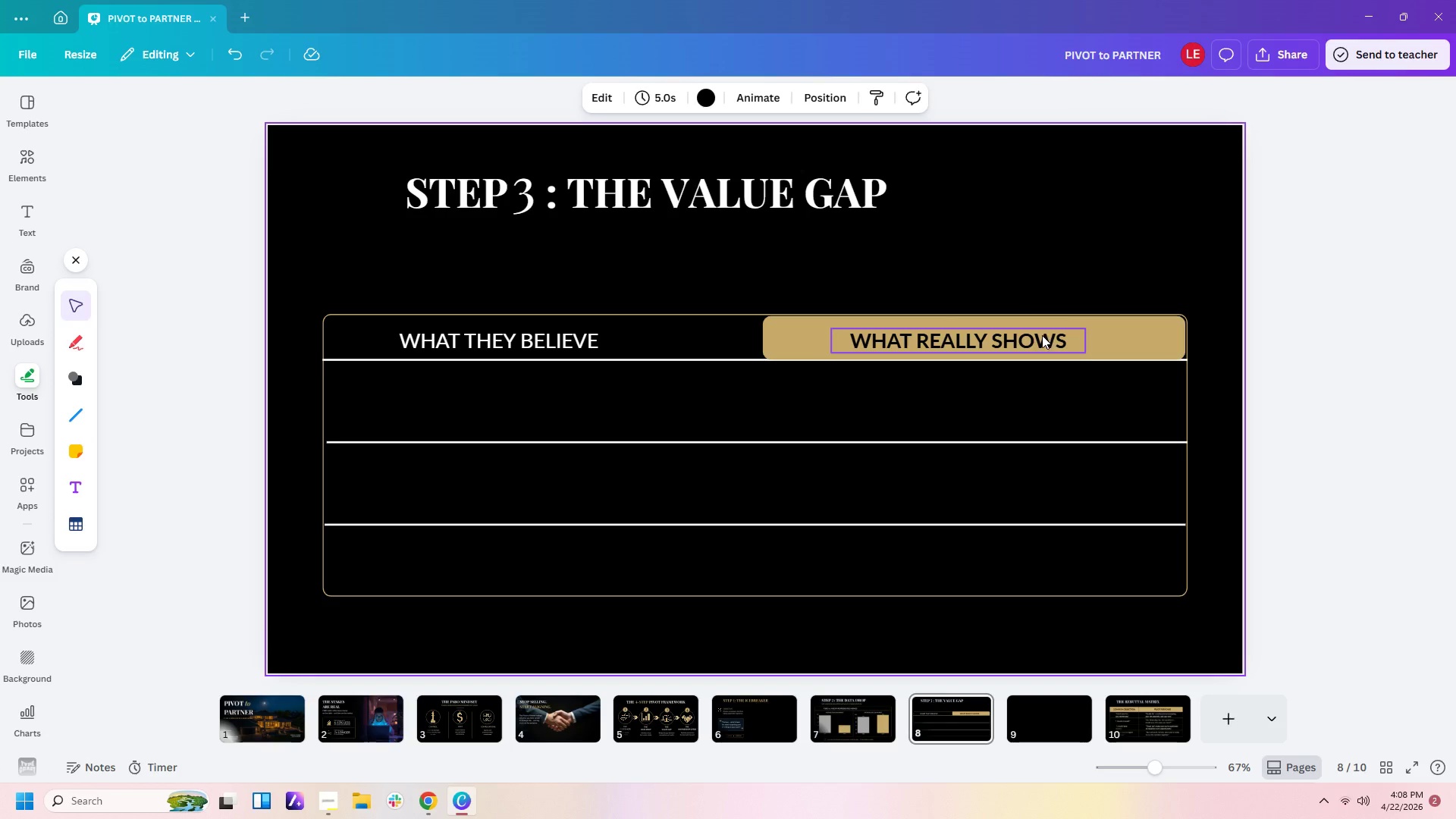 
left_click_drag(start_coordinate=[1040, 337], to_coordinate=[1050, 337])
 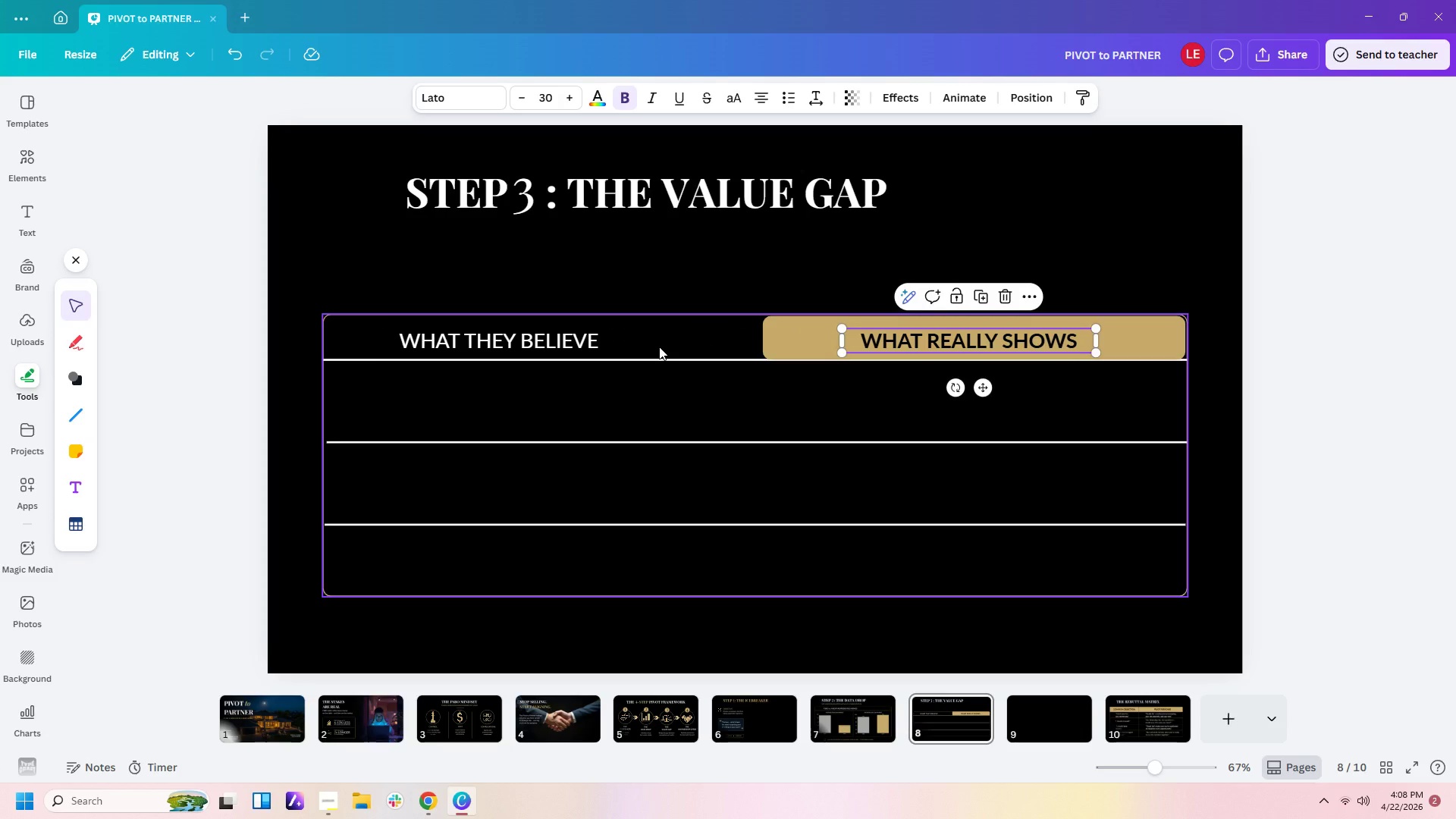 
wait(8.25)
 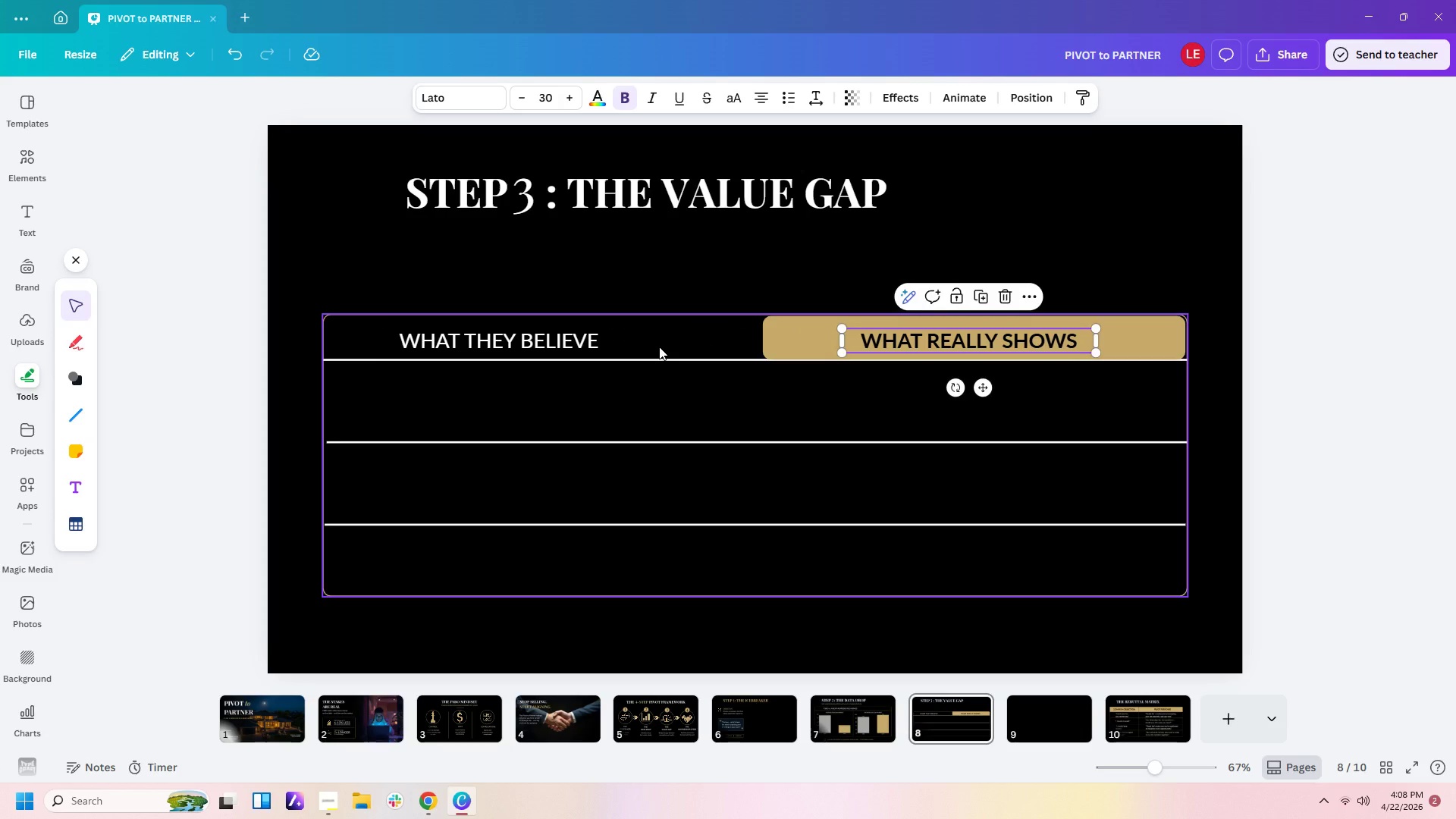 
left_click([1157, 330])
 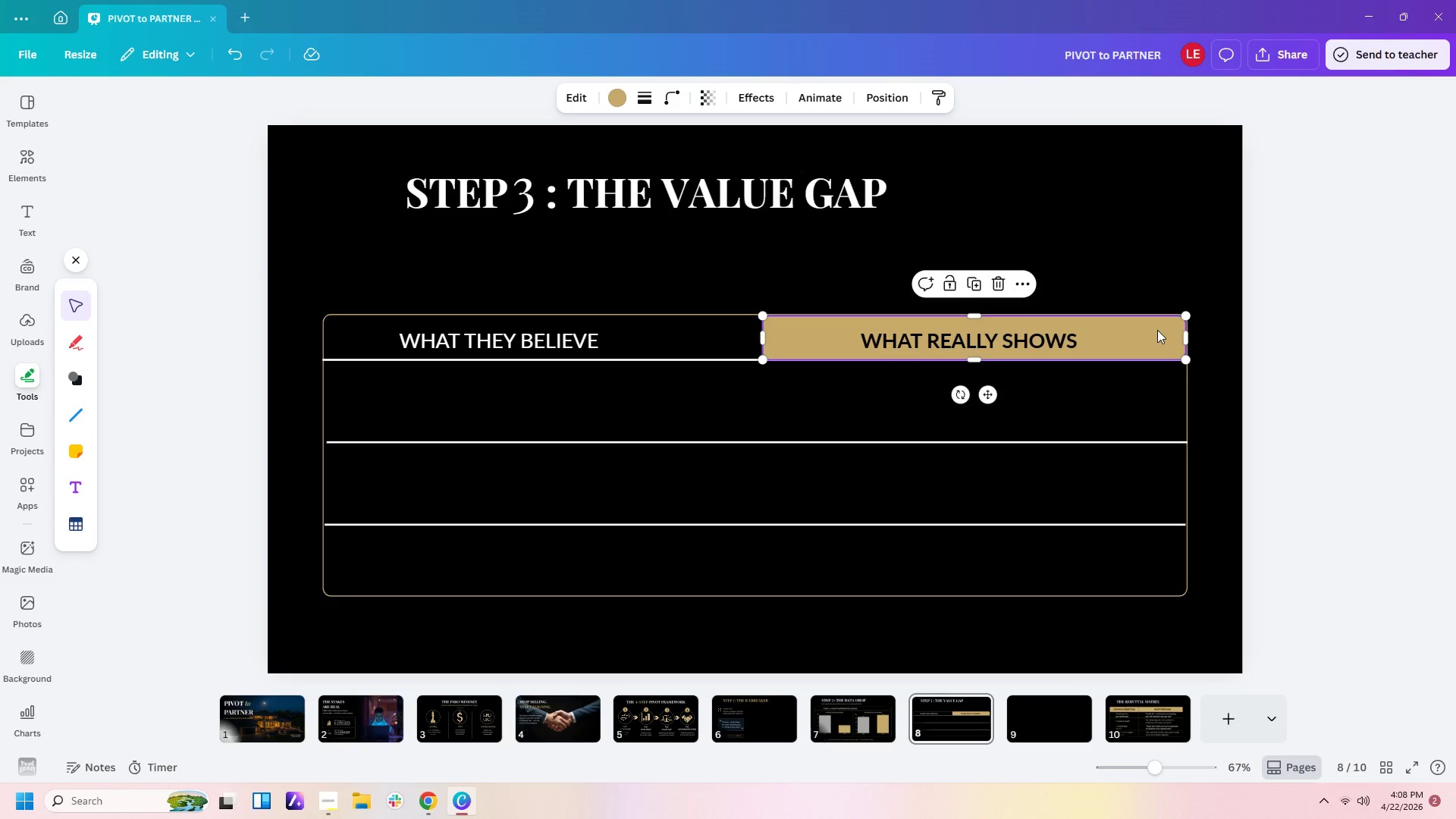 
key(Control+C)
 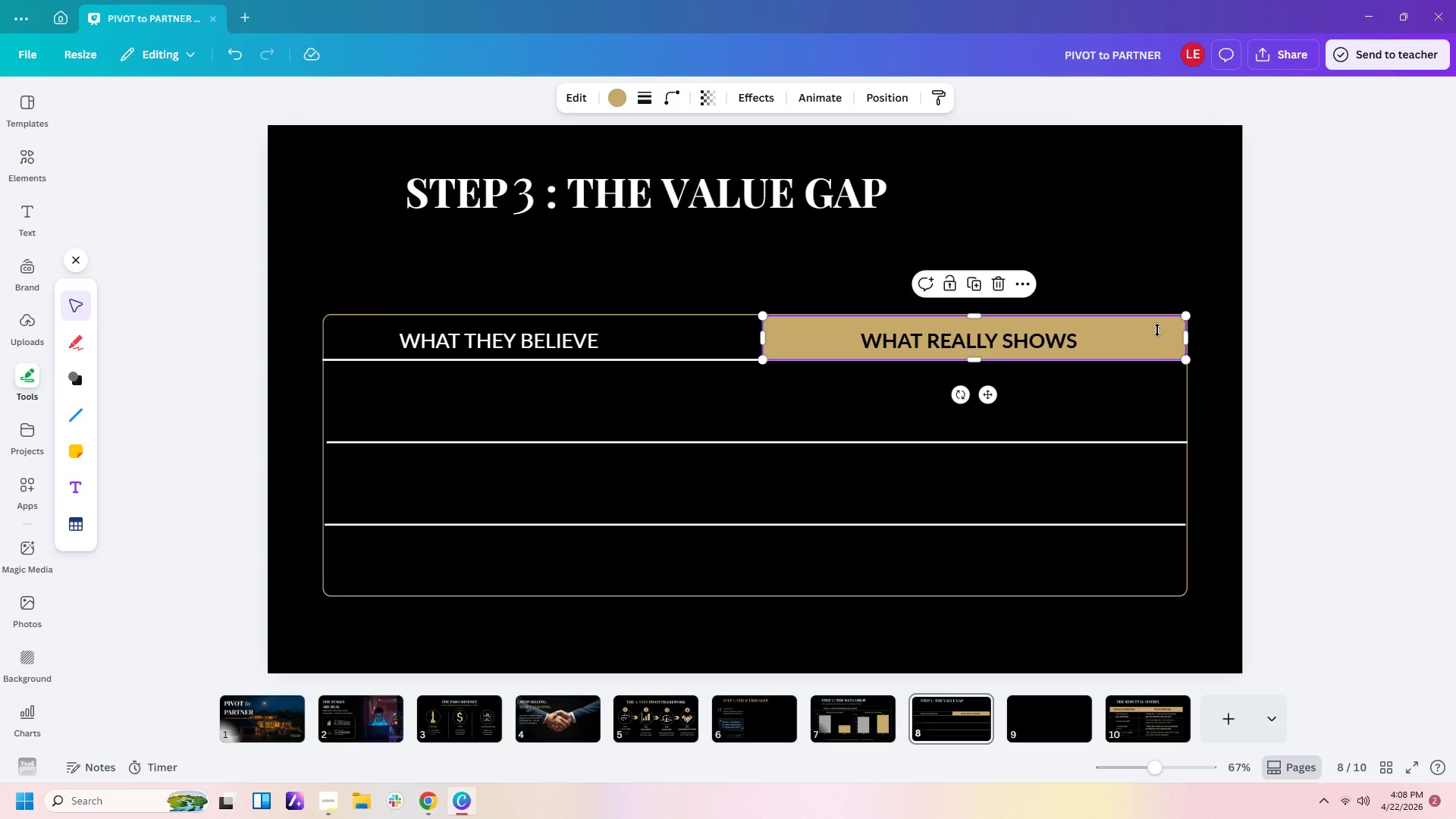 
key(Control+V)
 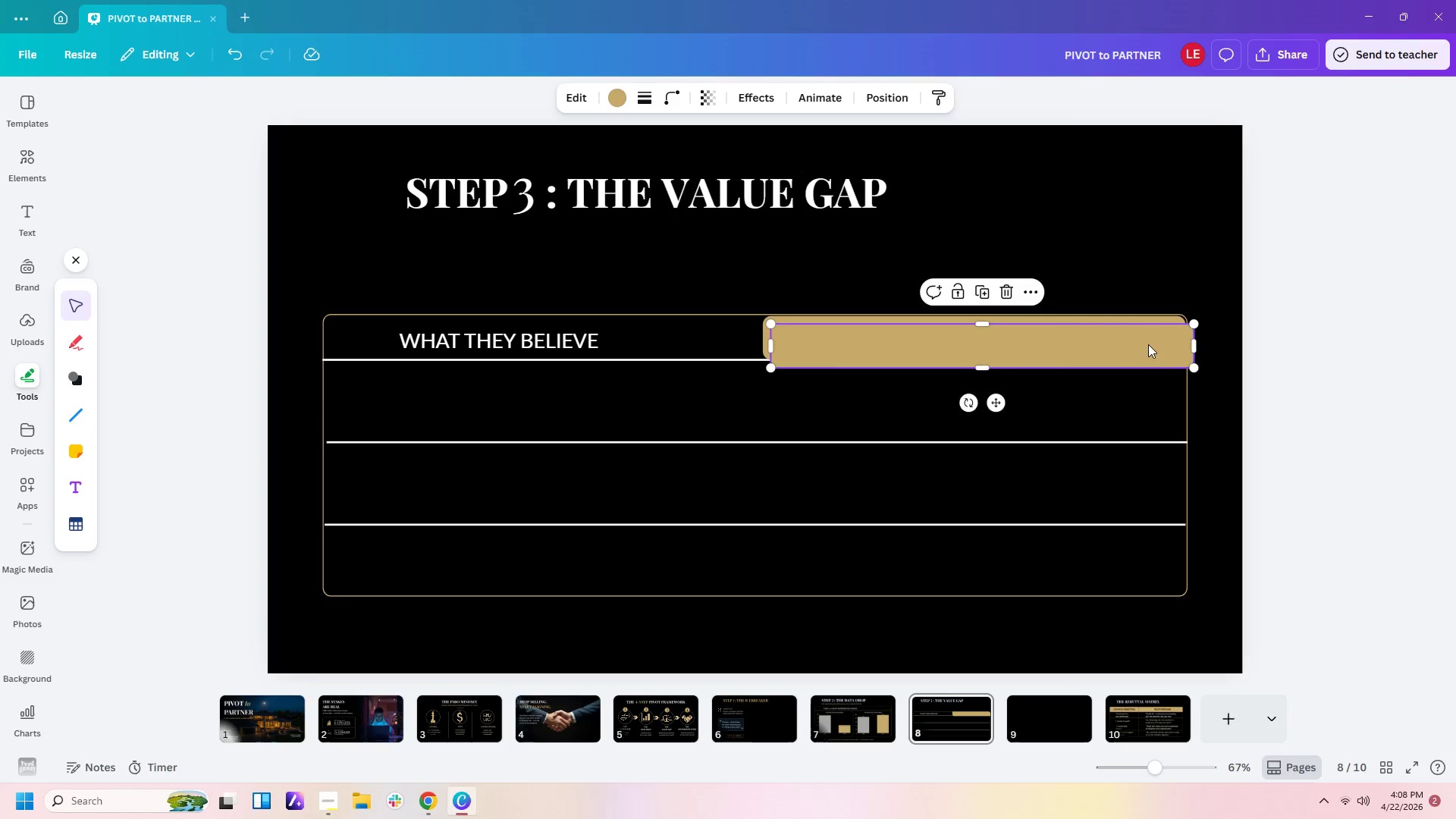 
left_click_drag(start_coordinate=[1148, 344], to_coordinate=[702, 337])
 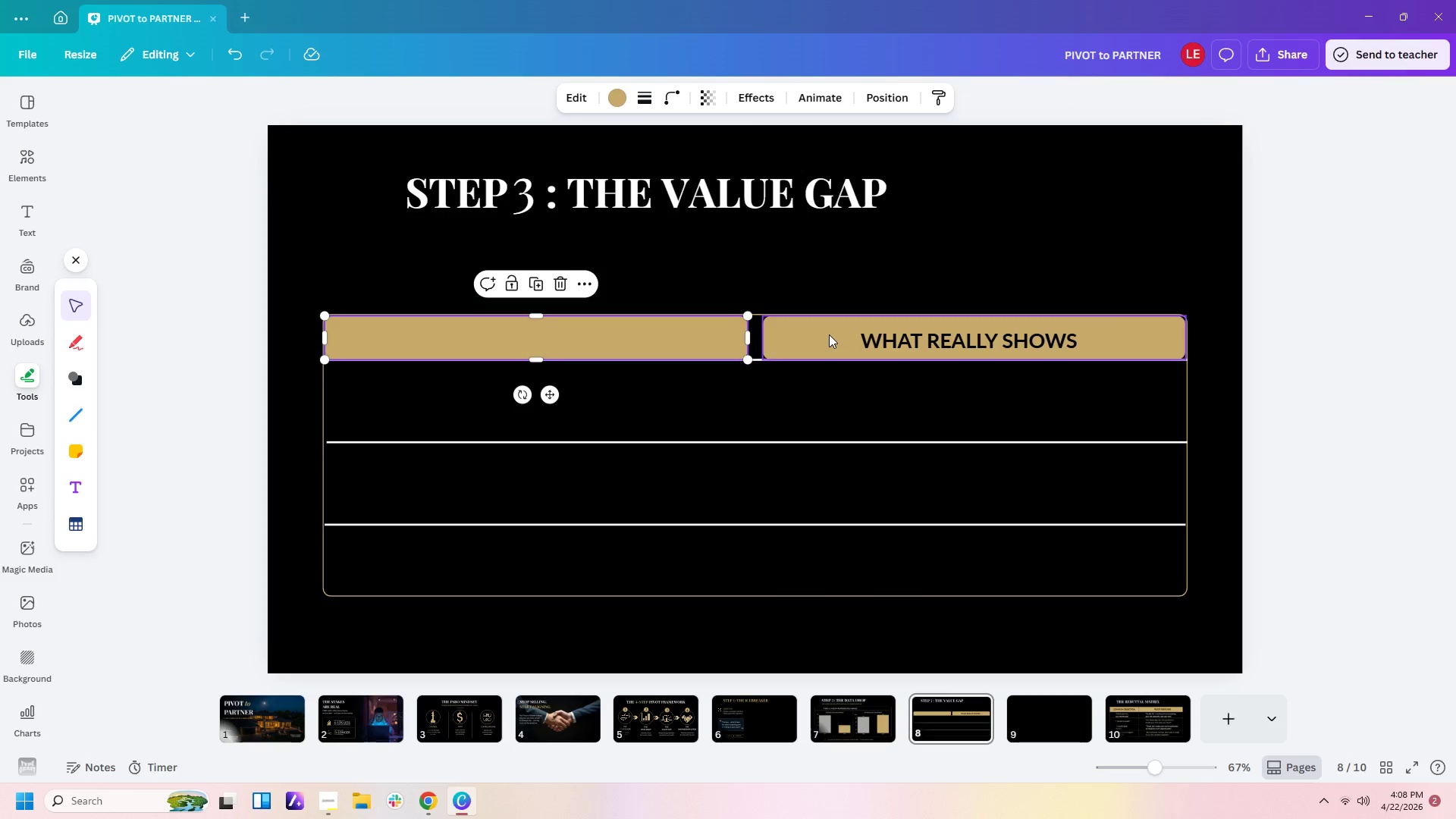 
left_click([827, 334])
 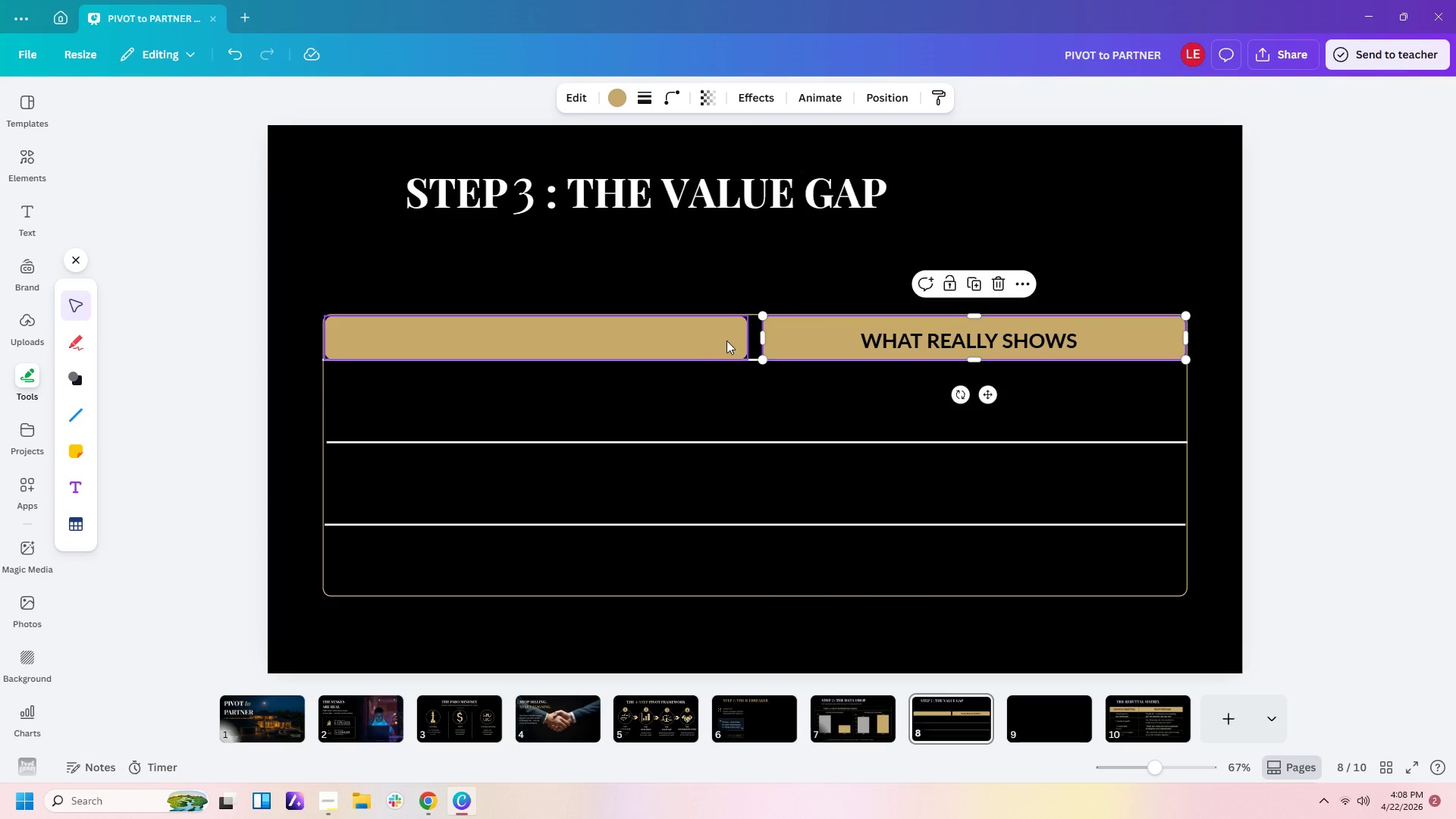 
left_click([729, 340])
 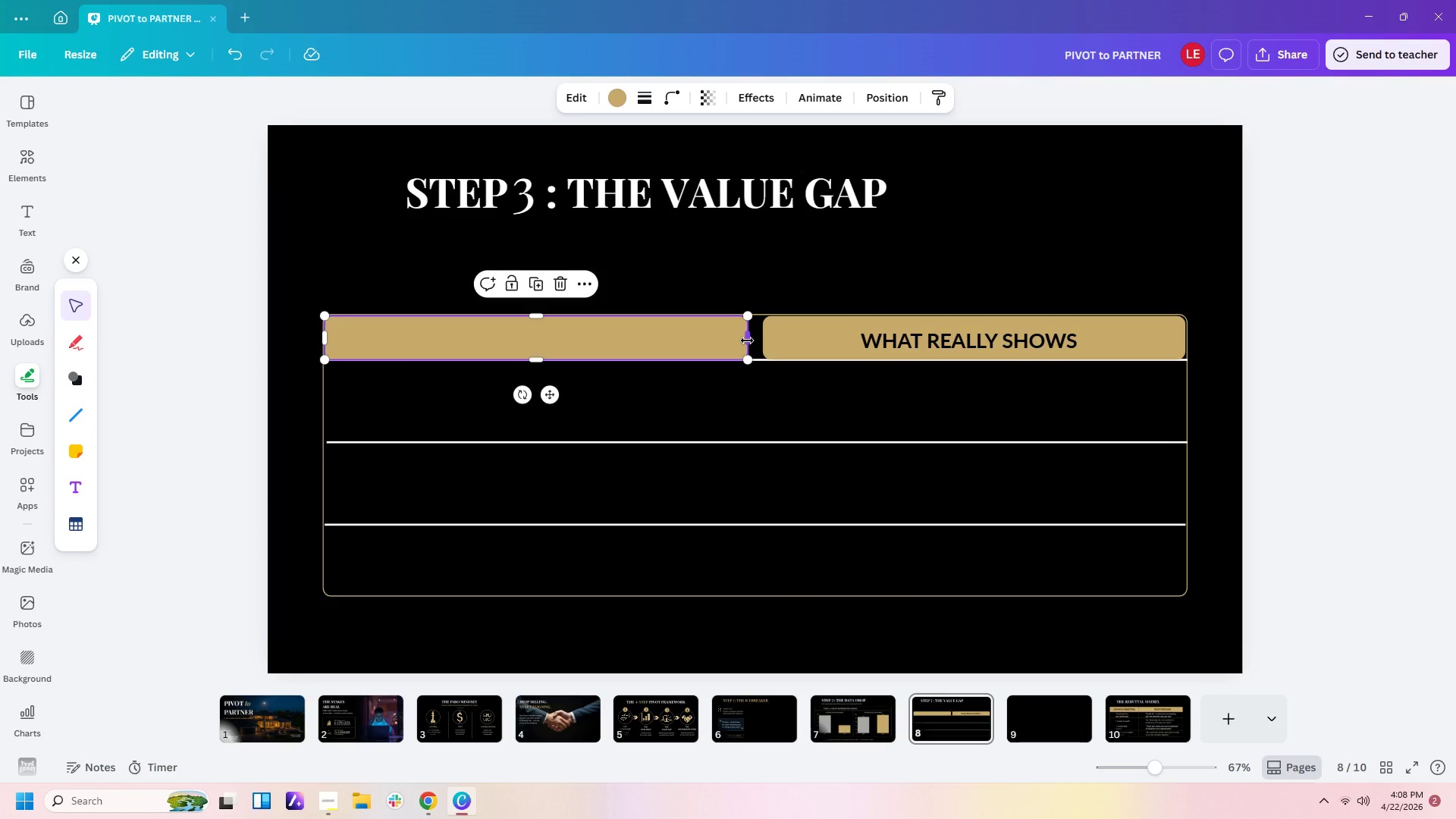 
left_click_drag(start_coordinate=[747, 340], to_coordinate=[753, 340])
 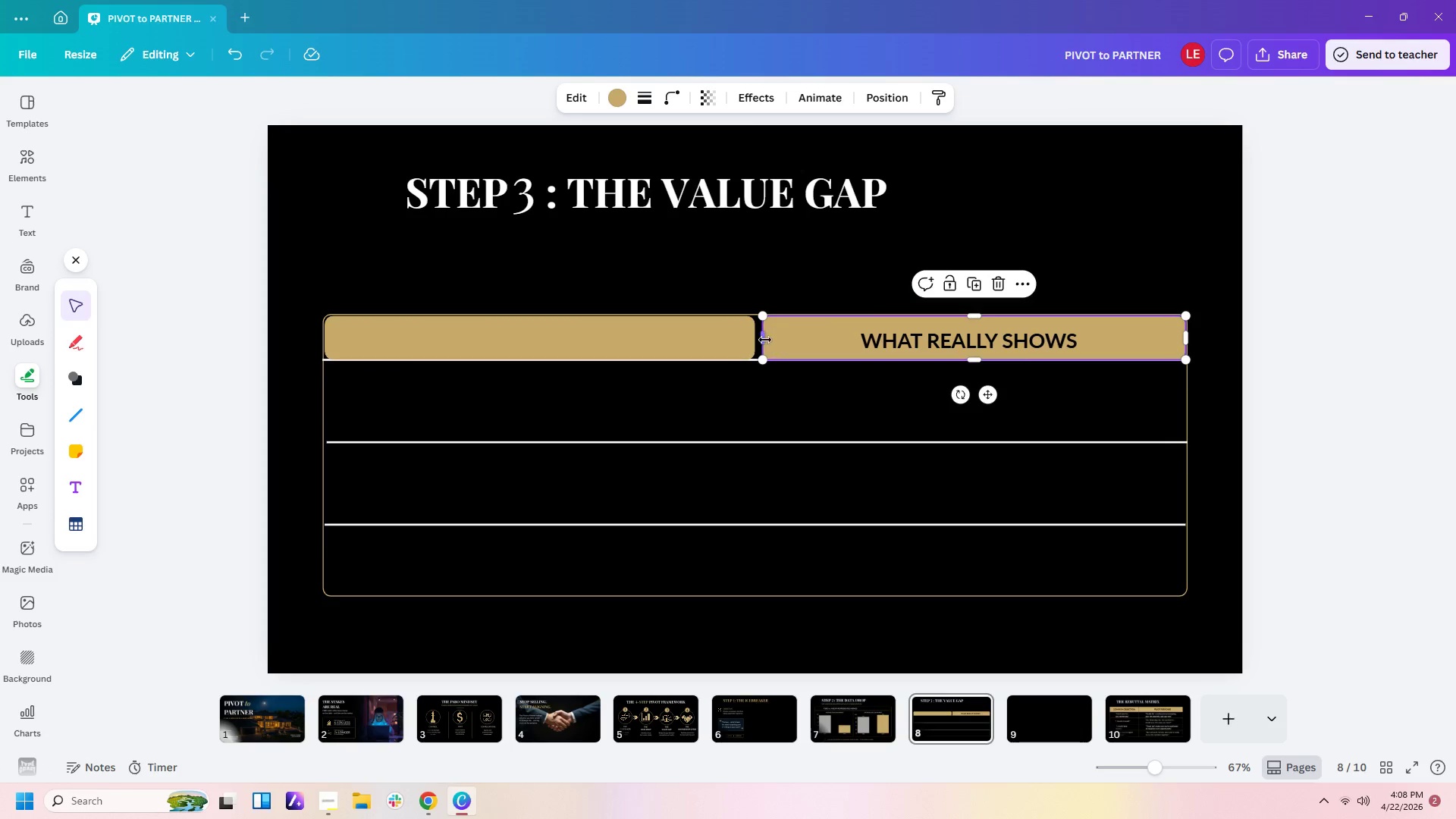 
left_click_drag(start_coordinate=[764, 340], to_coordinate=[758, 340])
 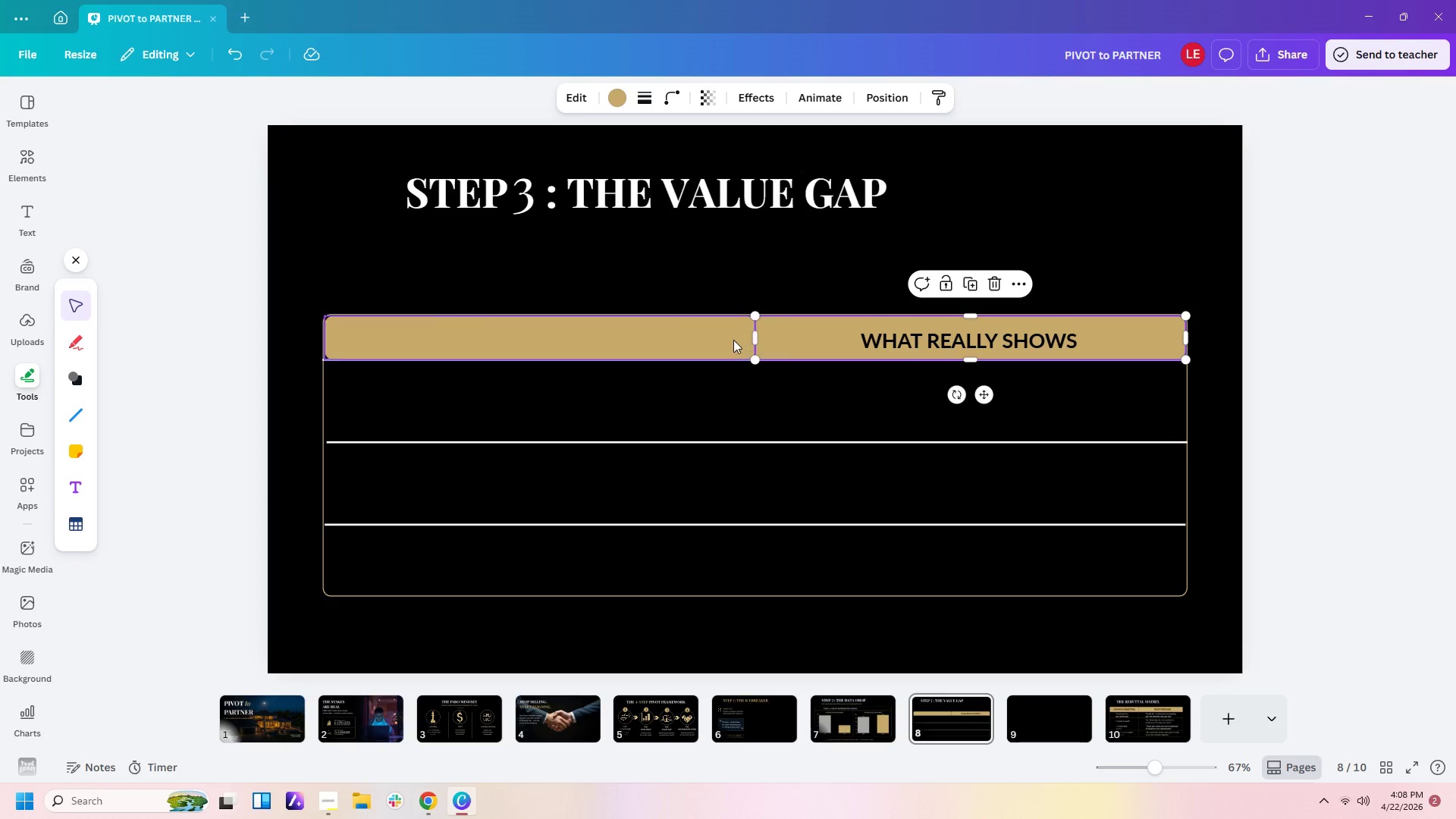 
left_click([733, 340])
 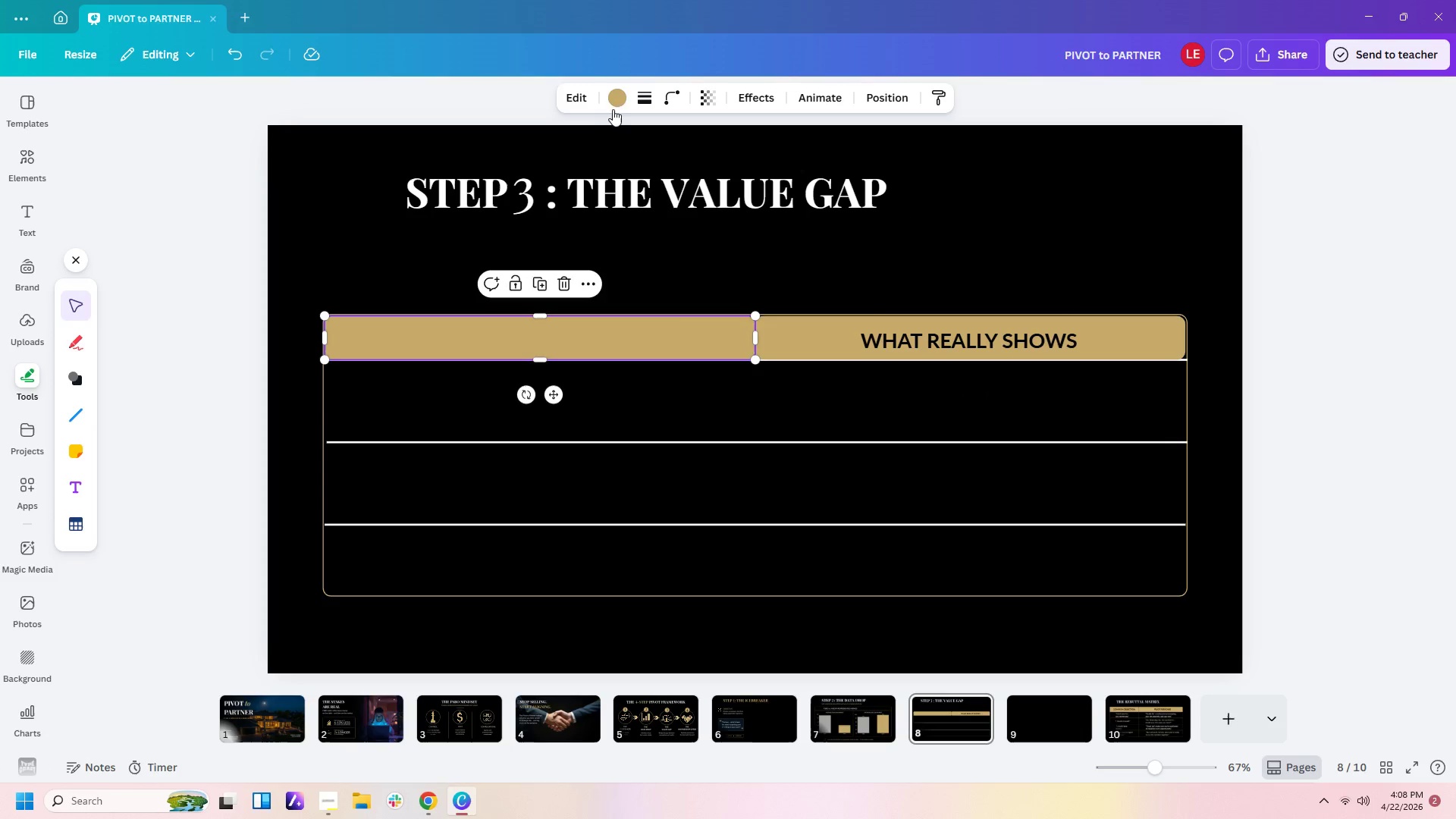 
left_click([613, 98])
 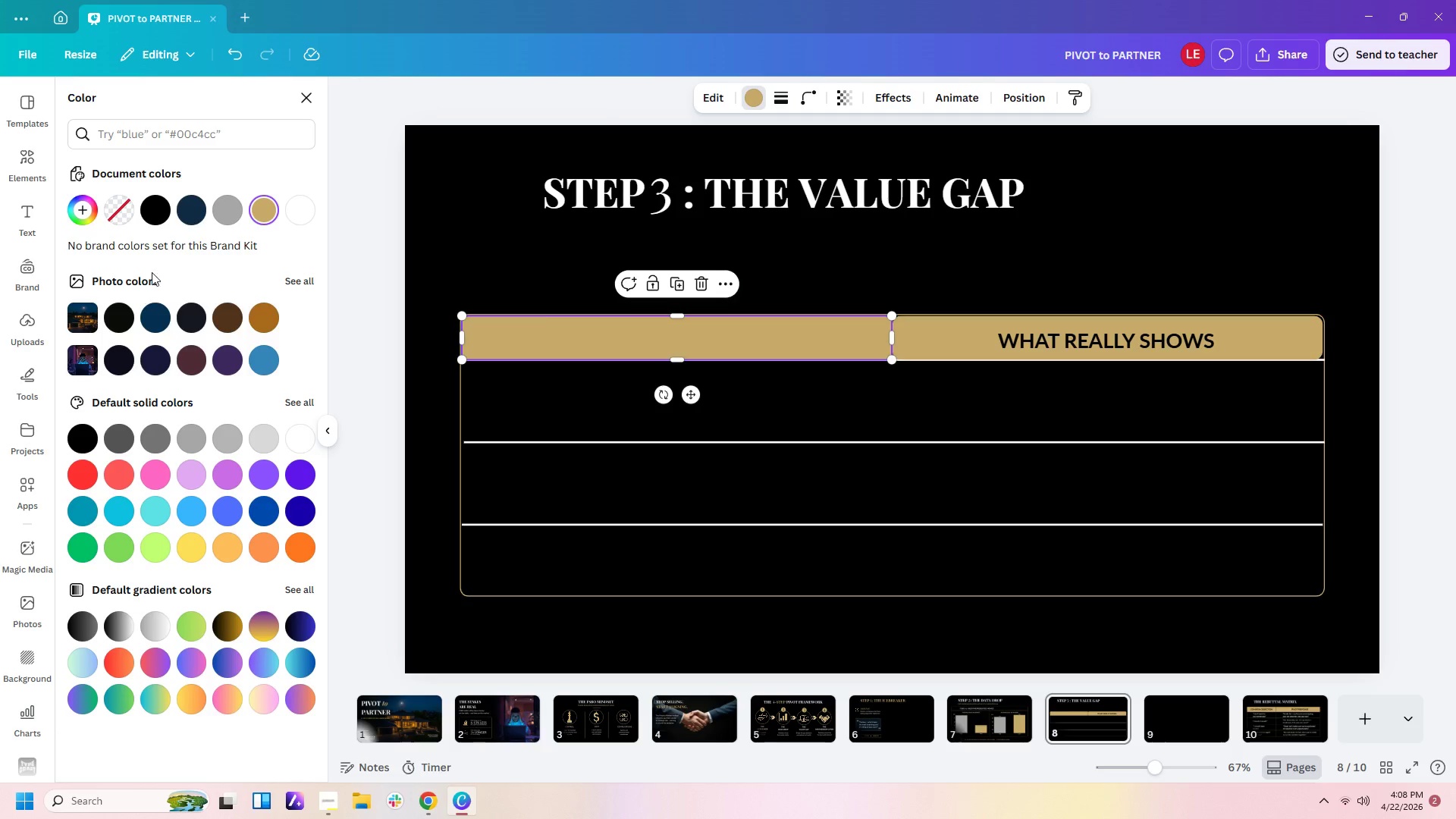 
left_click([190, 204])
 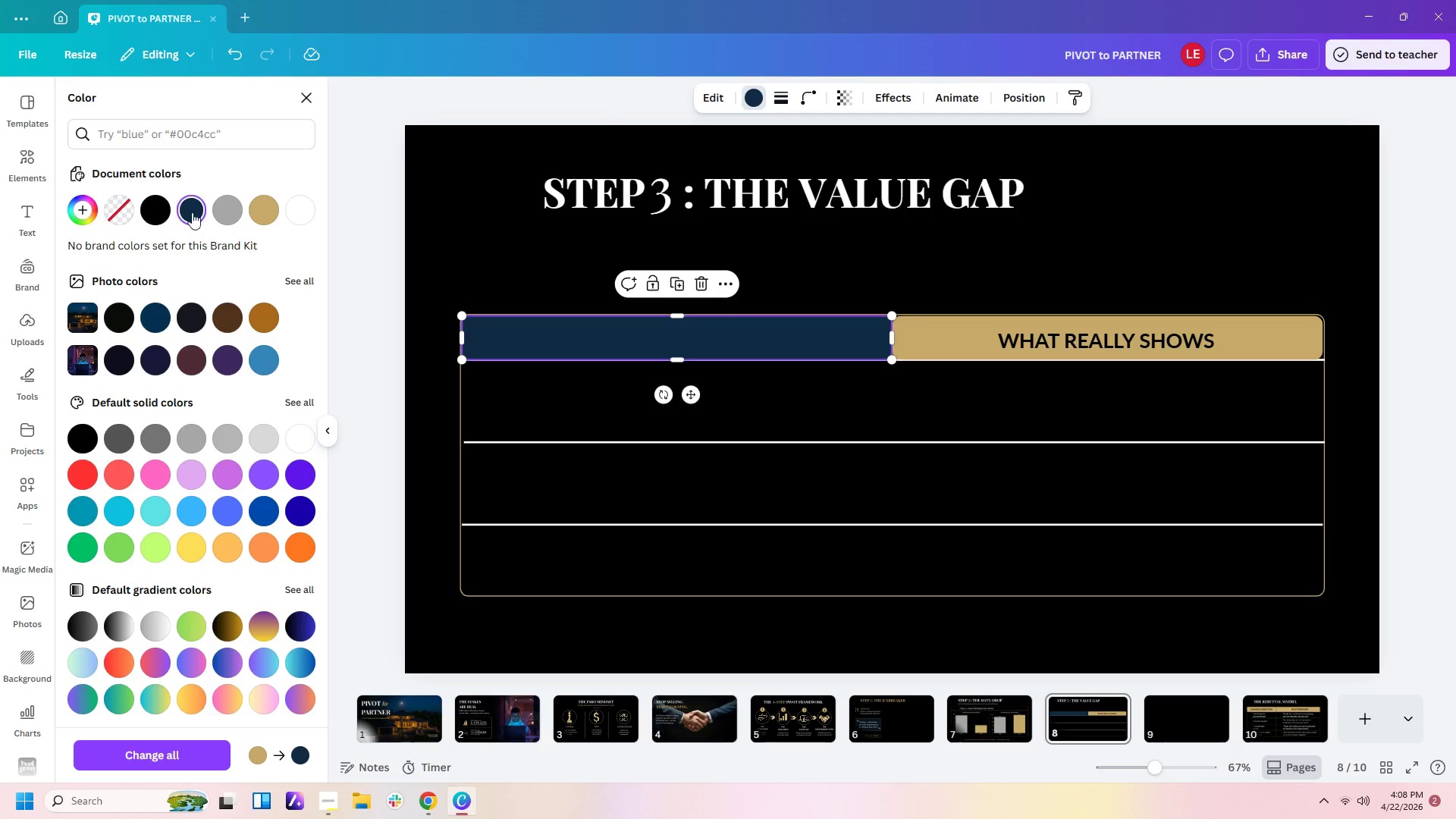 
left_click([192, 212])
 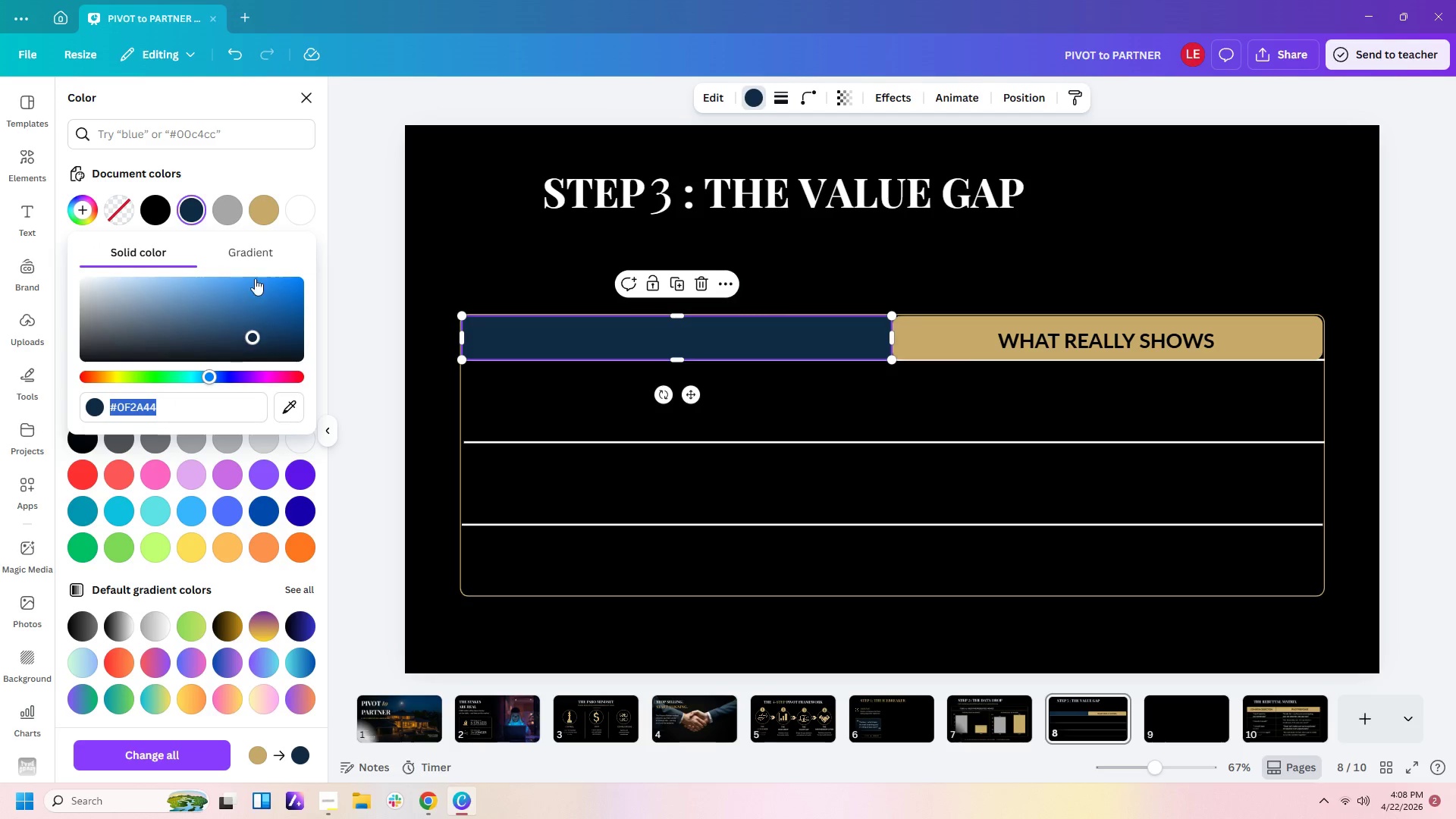 
left_click([261, 251])
 